 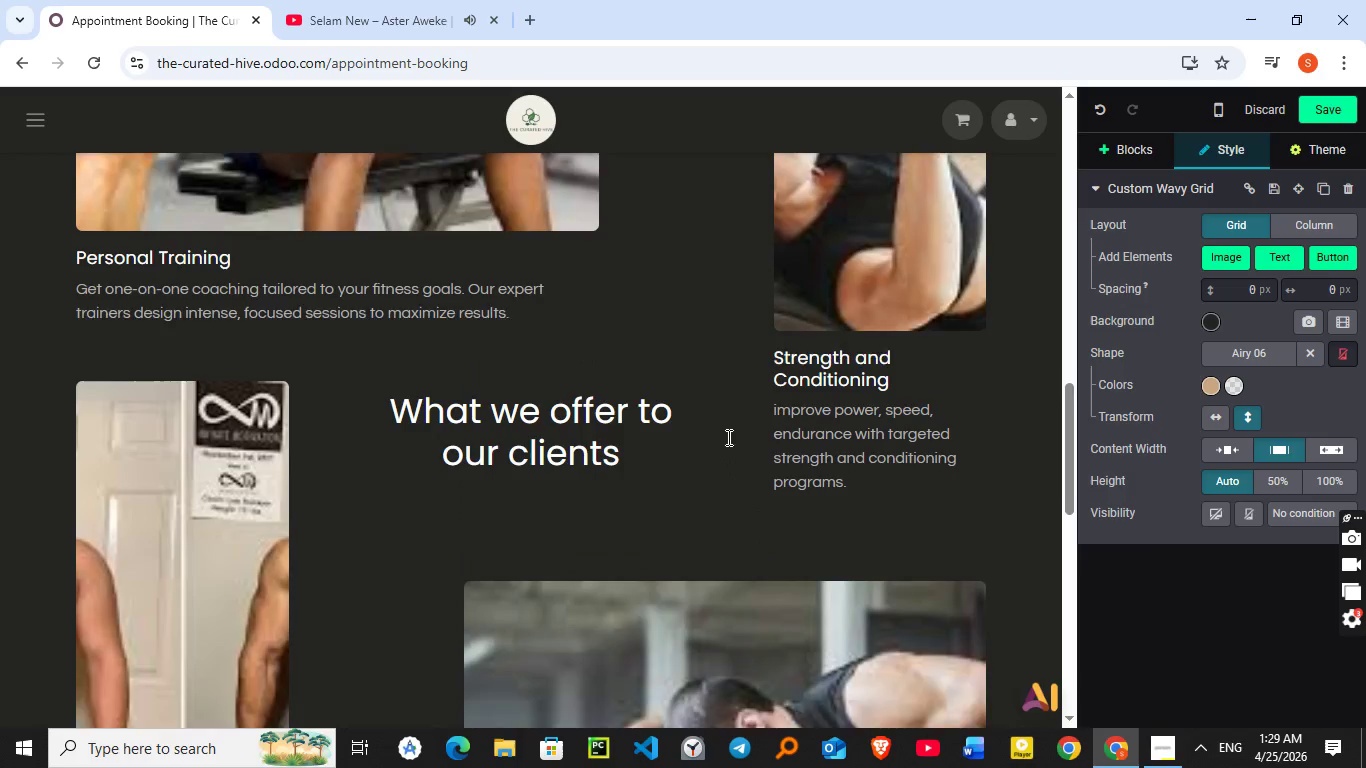 
scroll: coordinate [727, 437], scroll_direction: down, amount: 3.0
 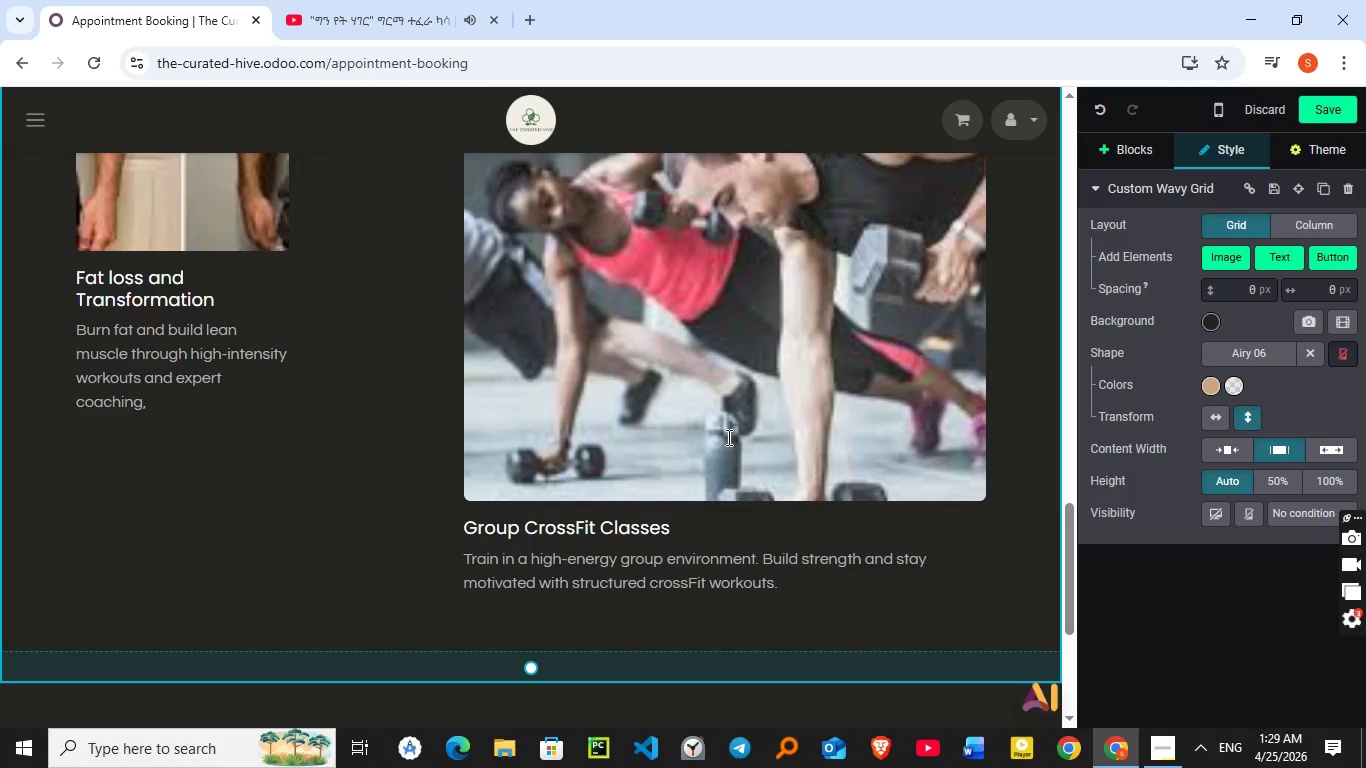 
wait(7.8)
 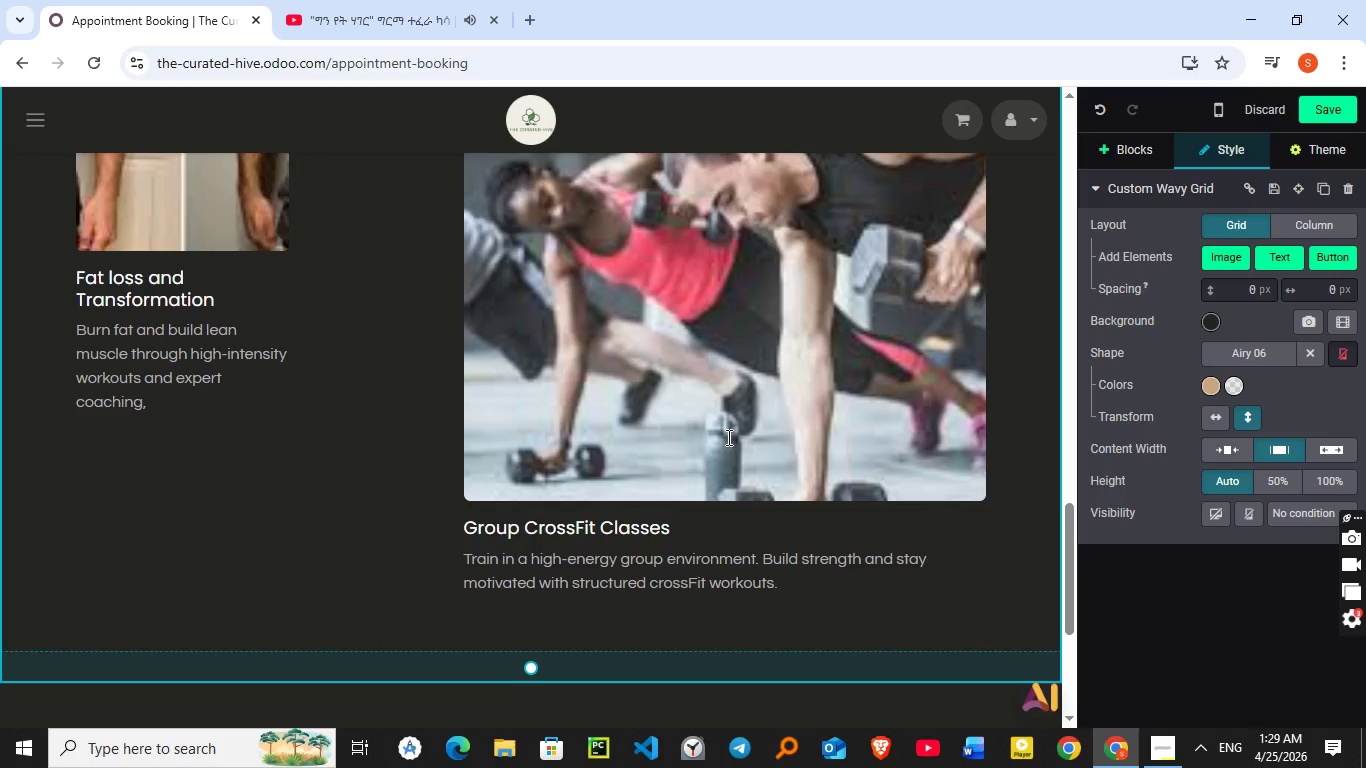 
scroll: coordinate [831, 377], scroll_direction: up, amount: 10.0
 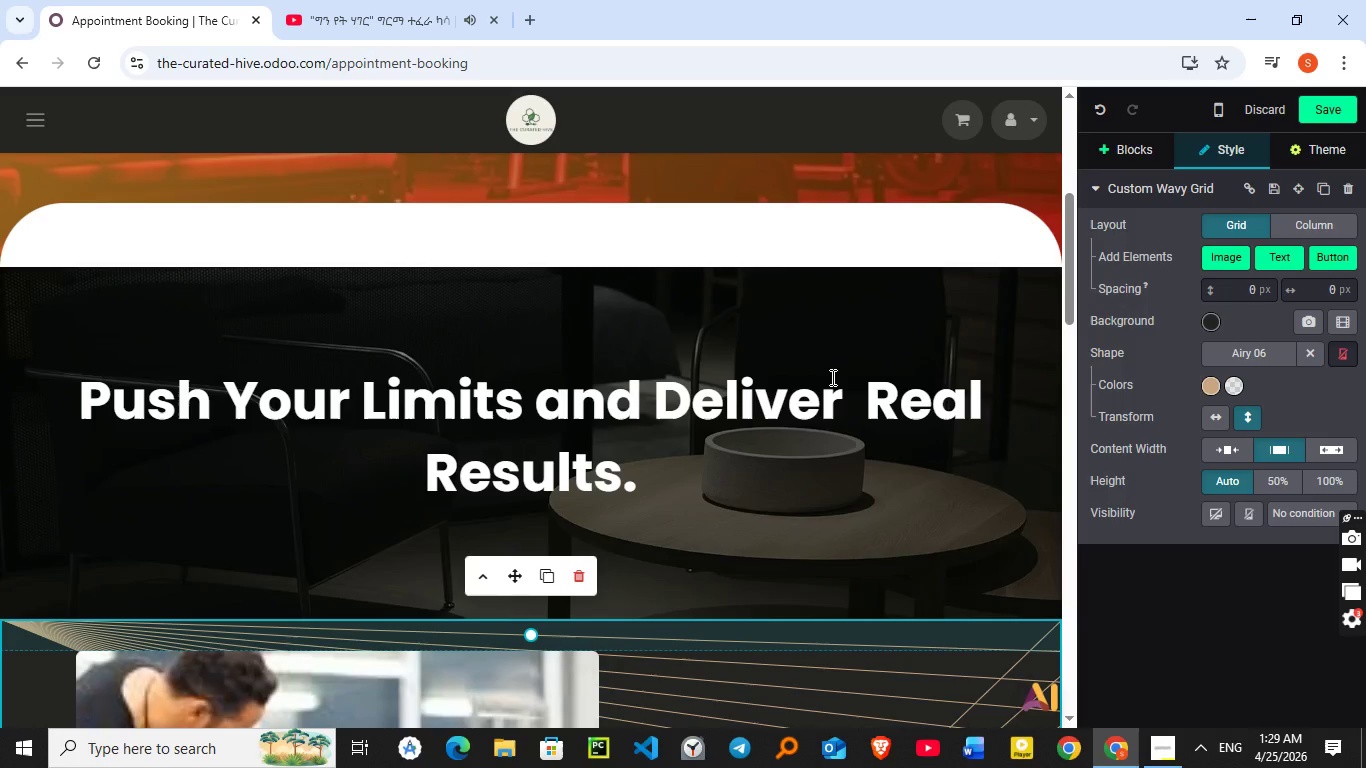 
scroll: coordinate [831, 377], scroll_direction: down, amount: 8.0
 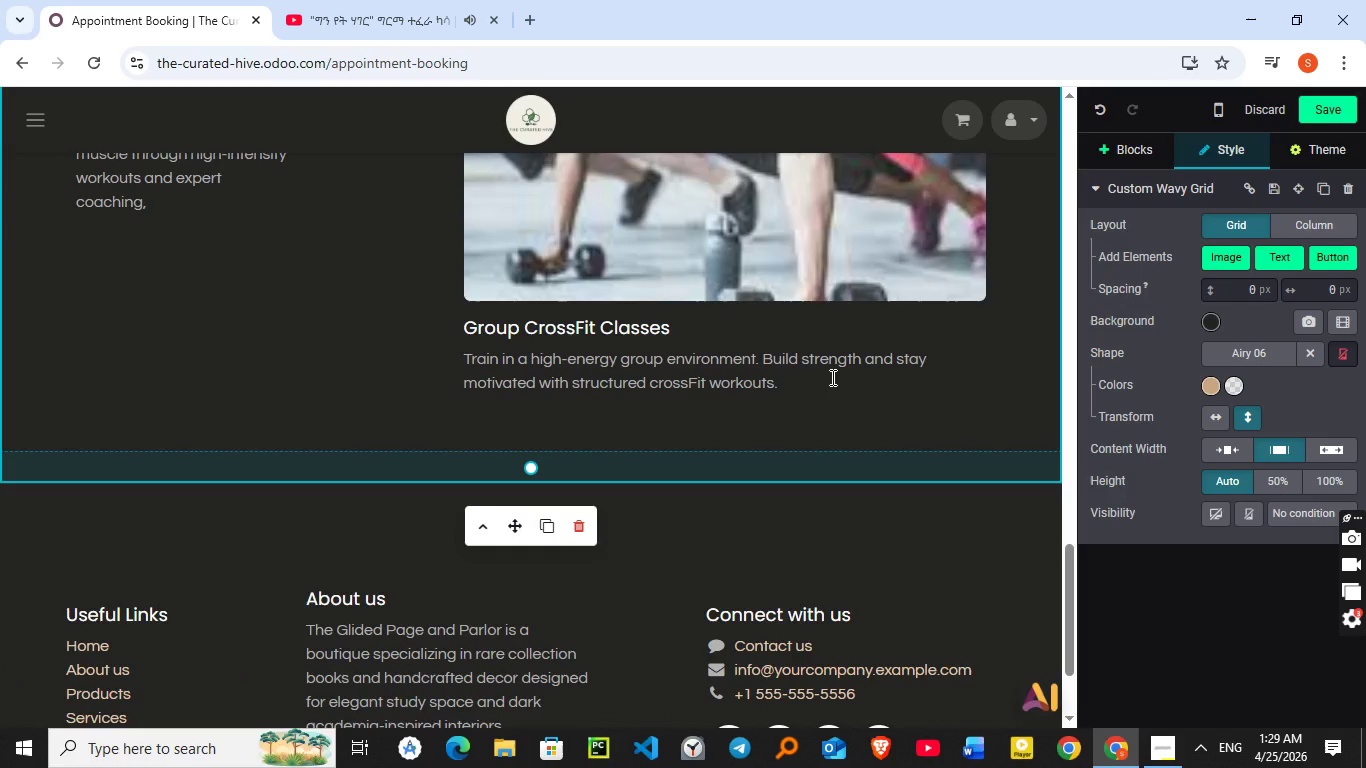 
wait(19.07)
 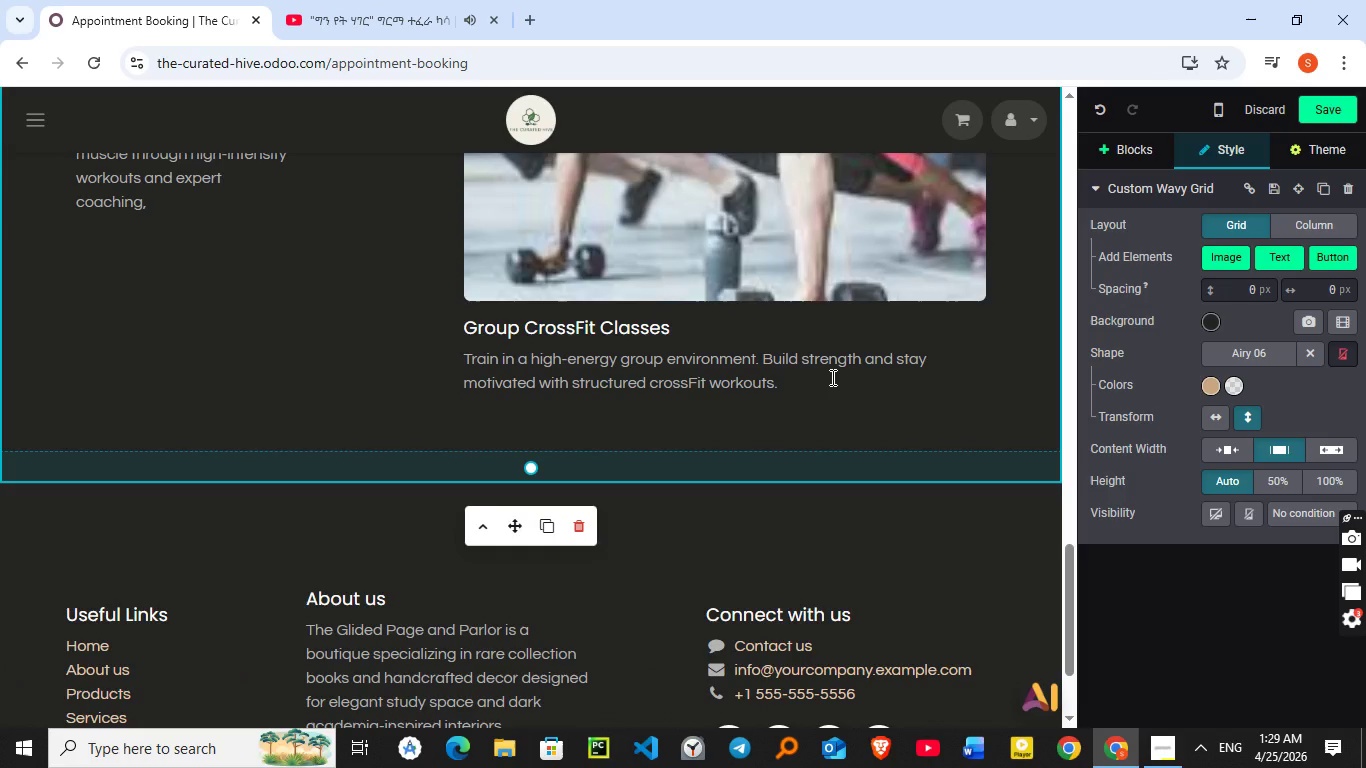 
left_click([1141, 141])
 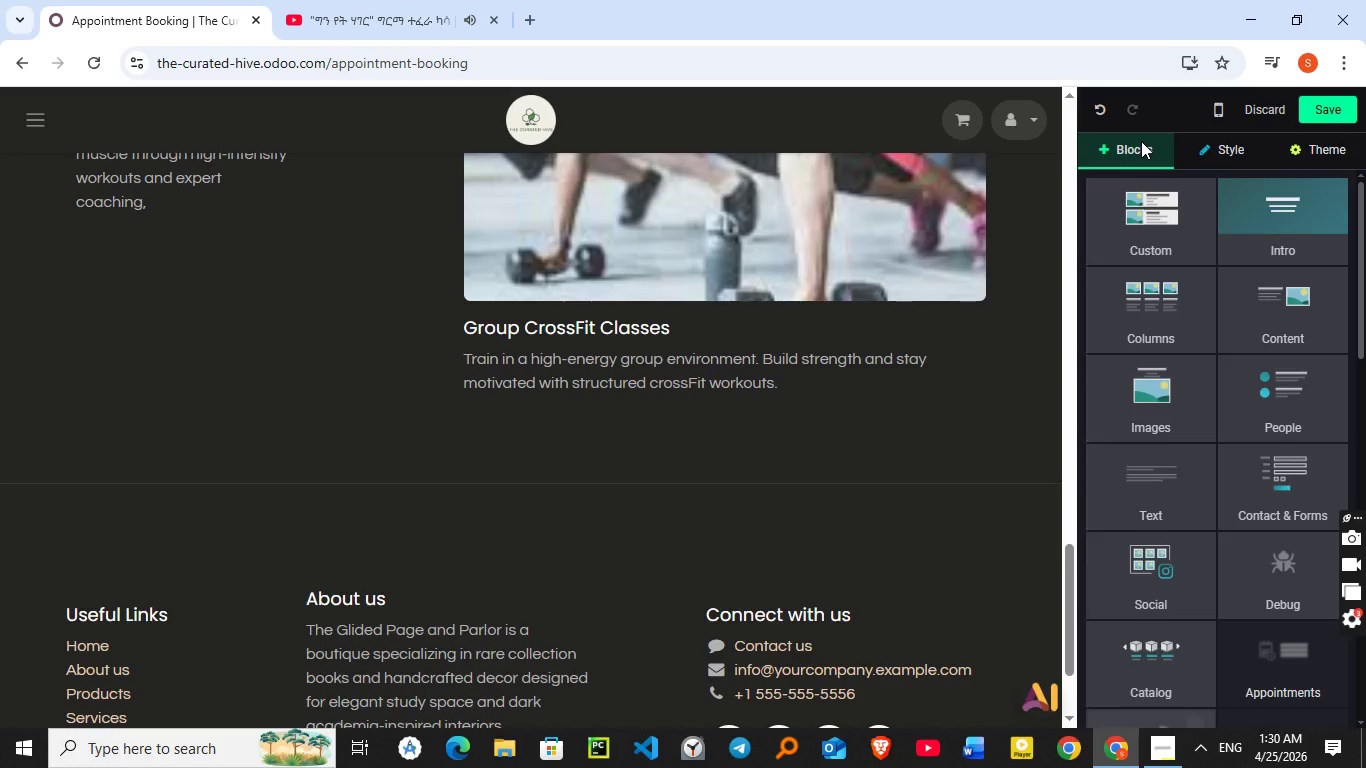 
wait(5.67)
 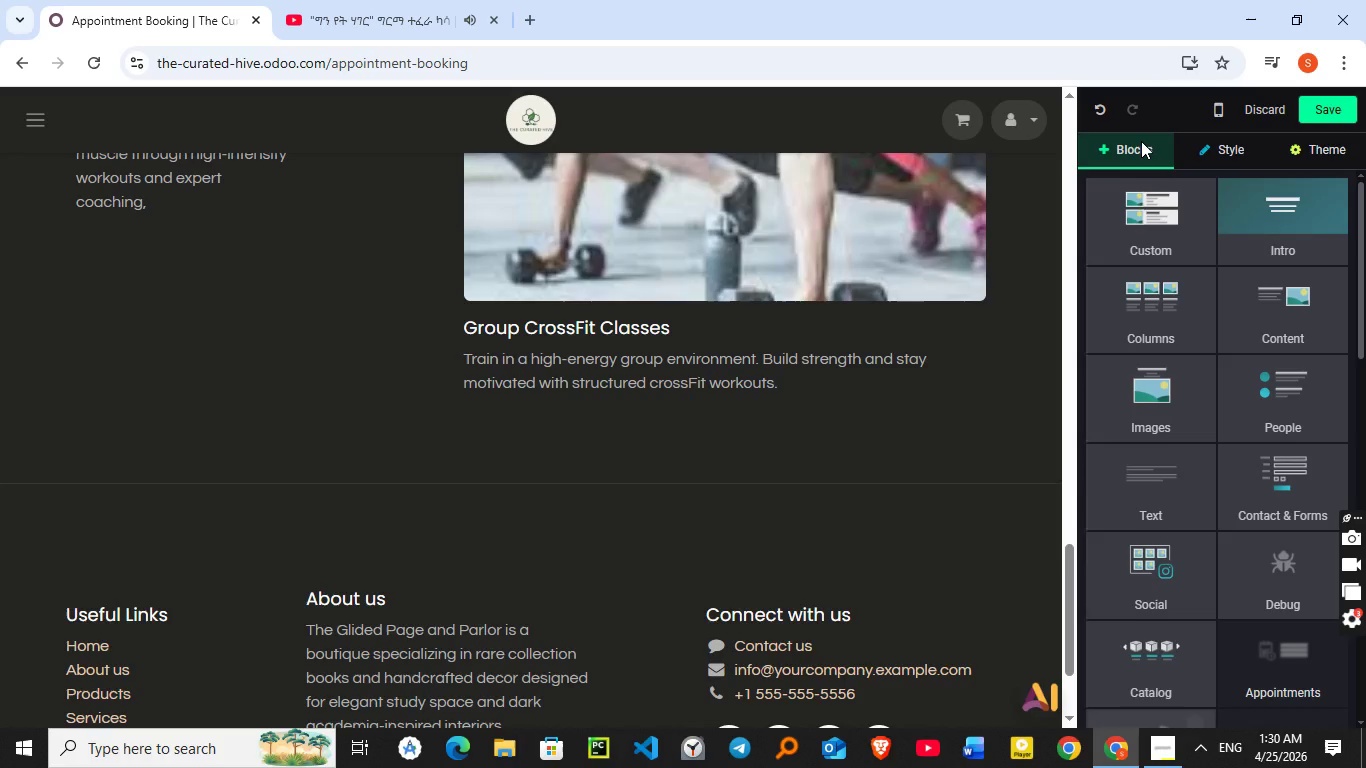 
left_click([1275, 338])
 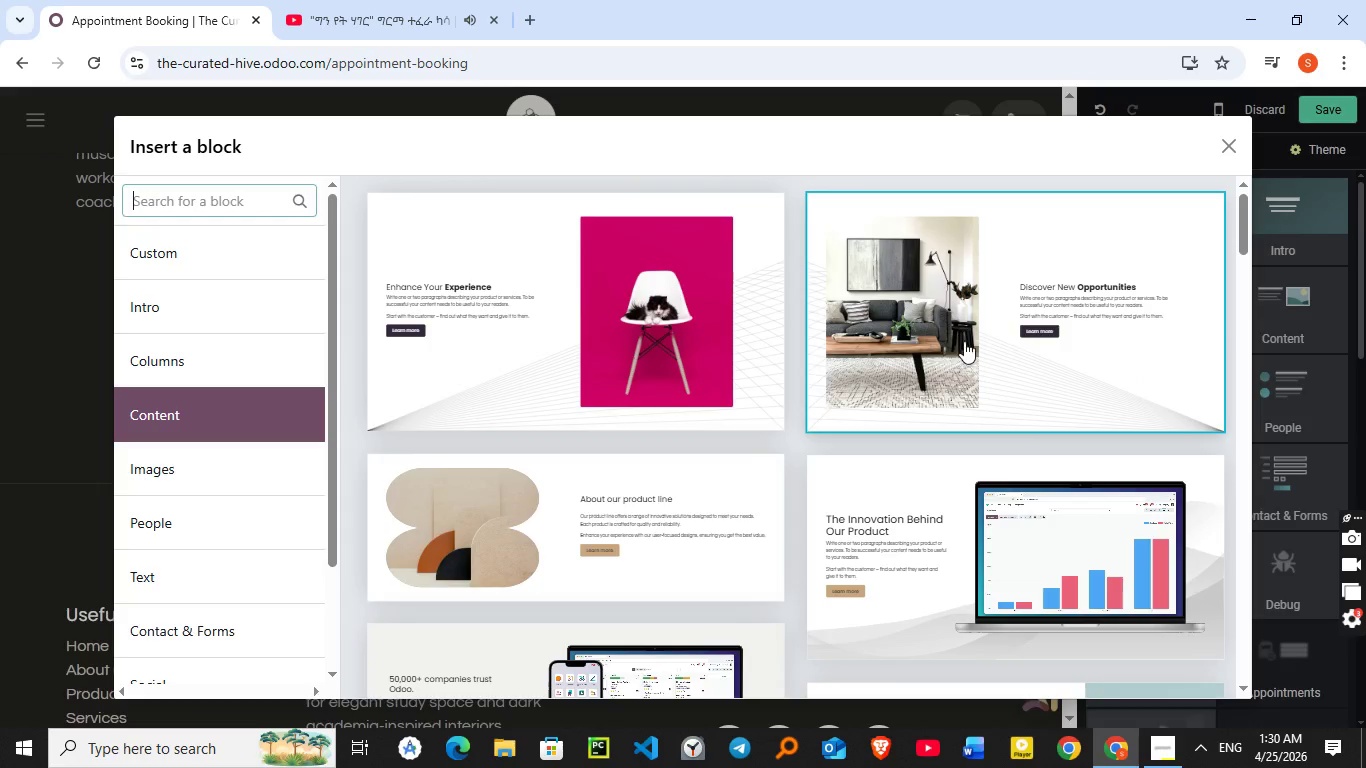 
scroll: coordinate [964, 341], scroll_direction: down, amount: 4.0
 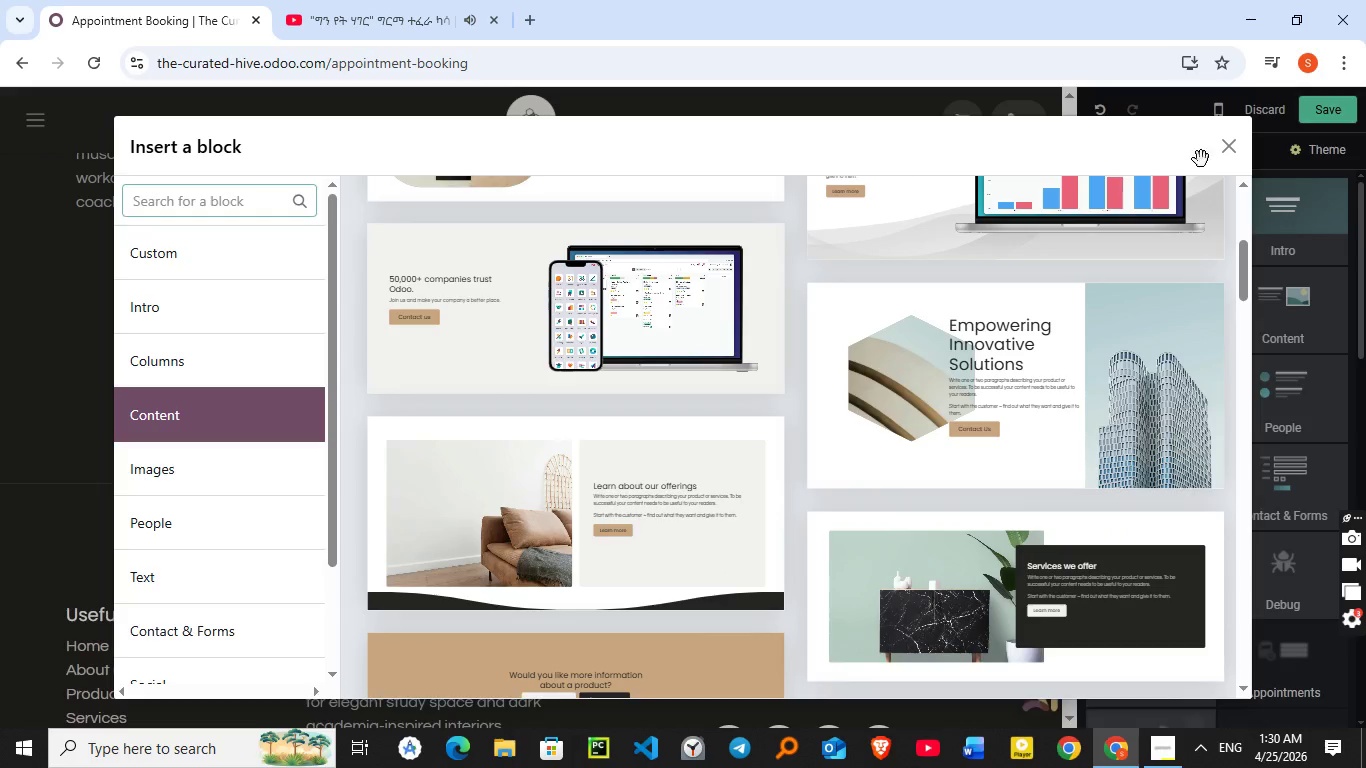 
left_click([1238, 157])
 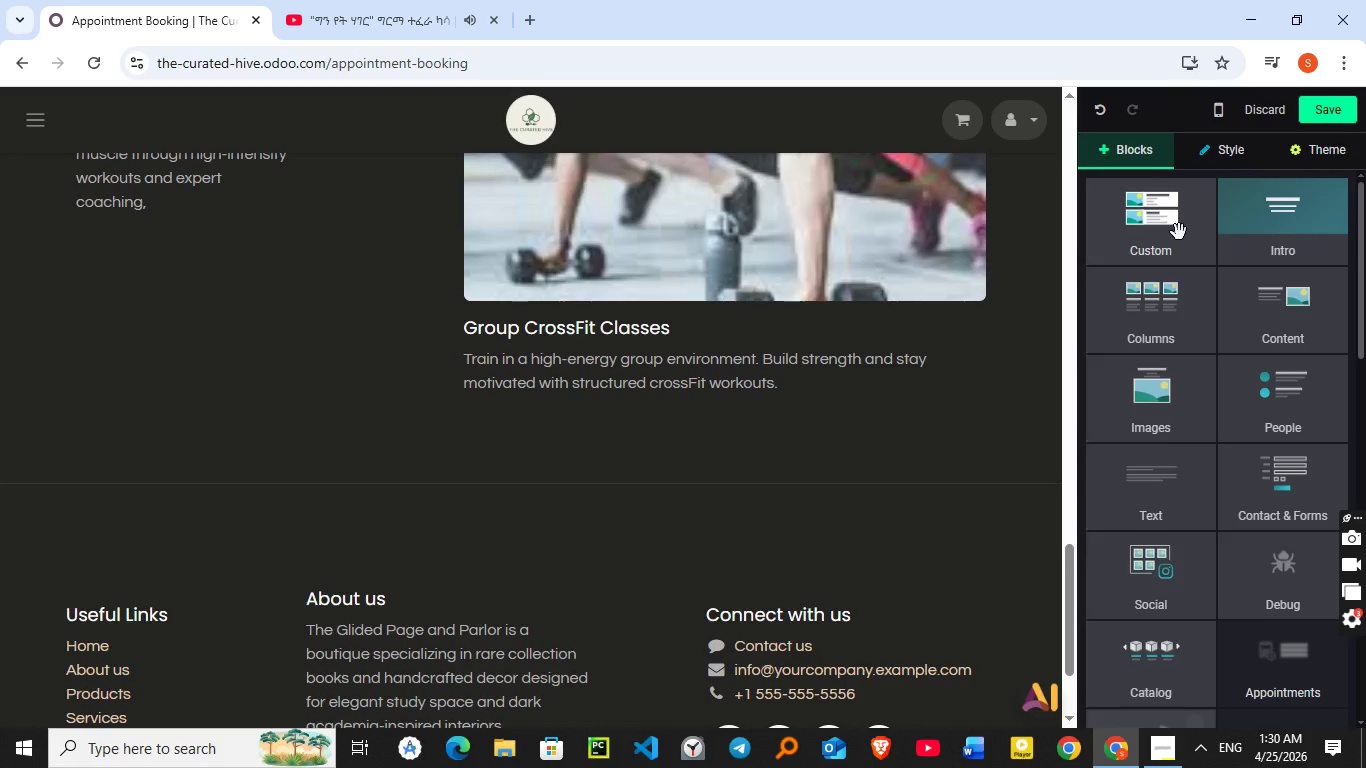 
left_click([1178, 232])
 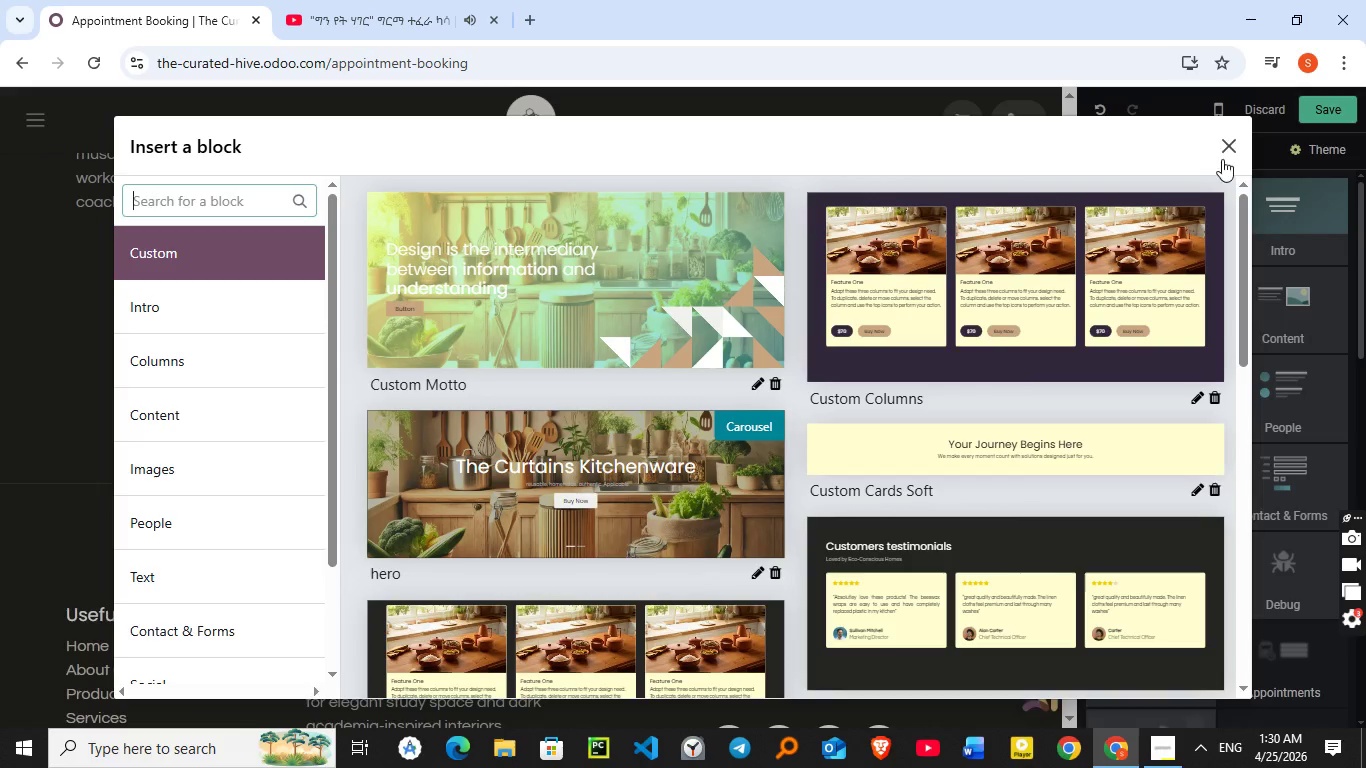 
left_click([1227, 147])
 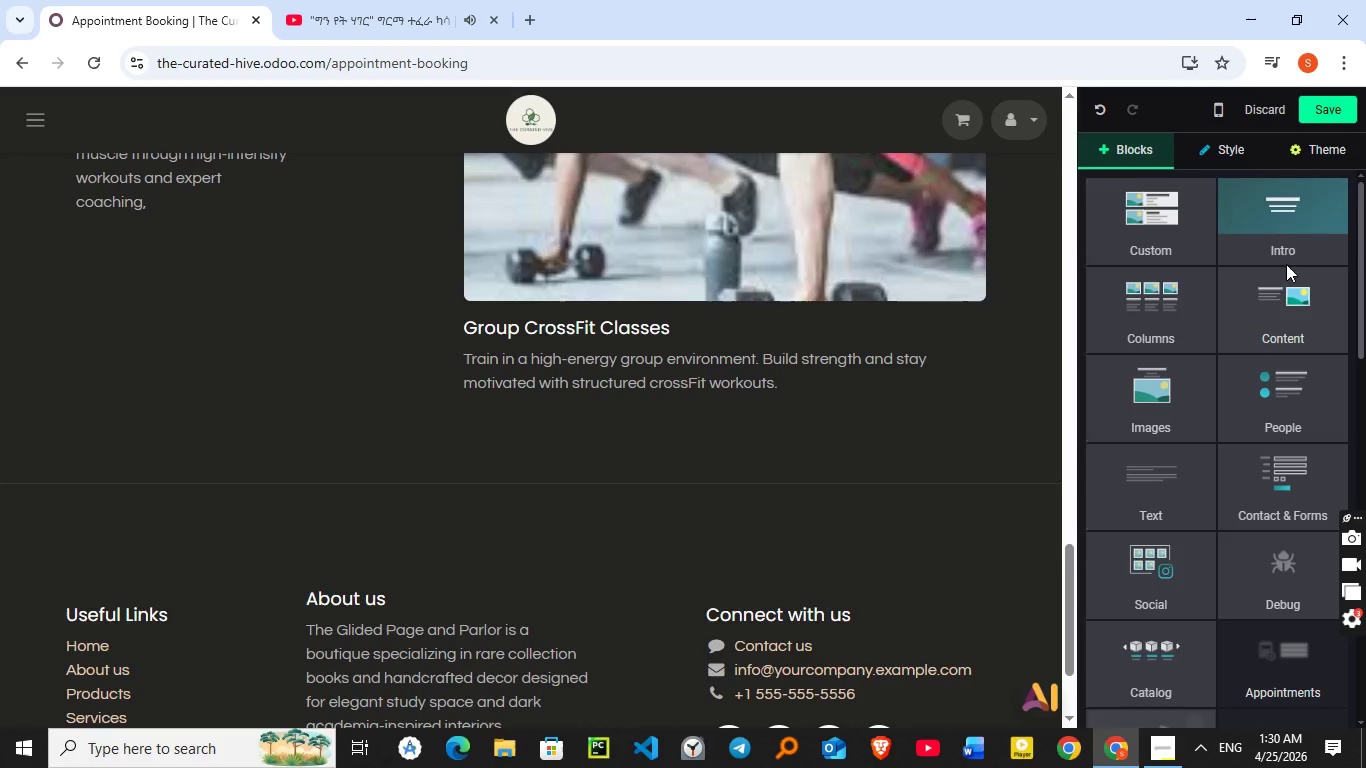 
wait(6.14)
 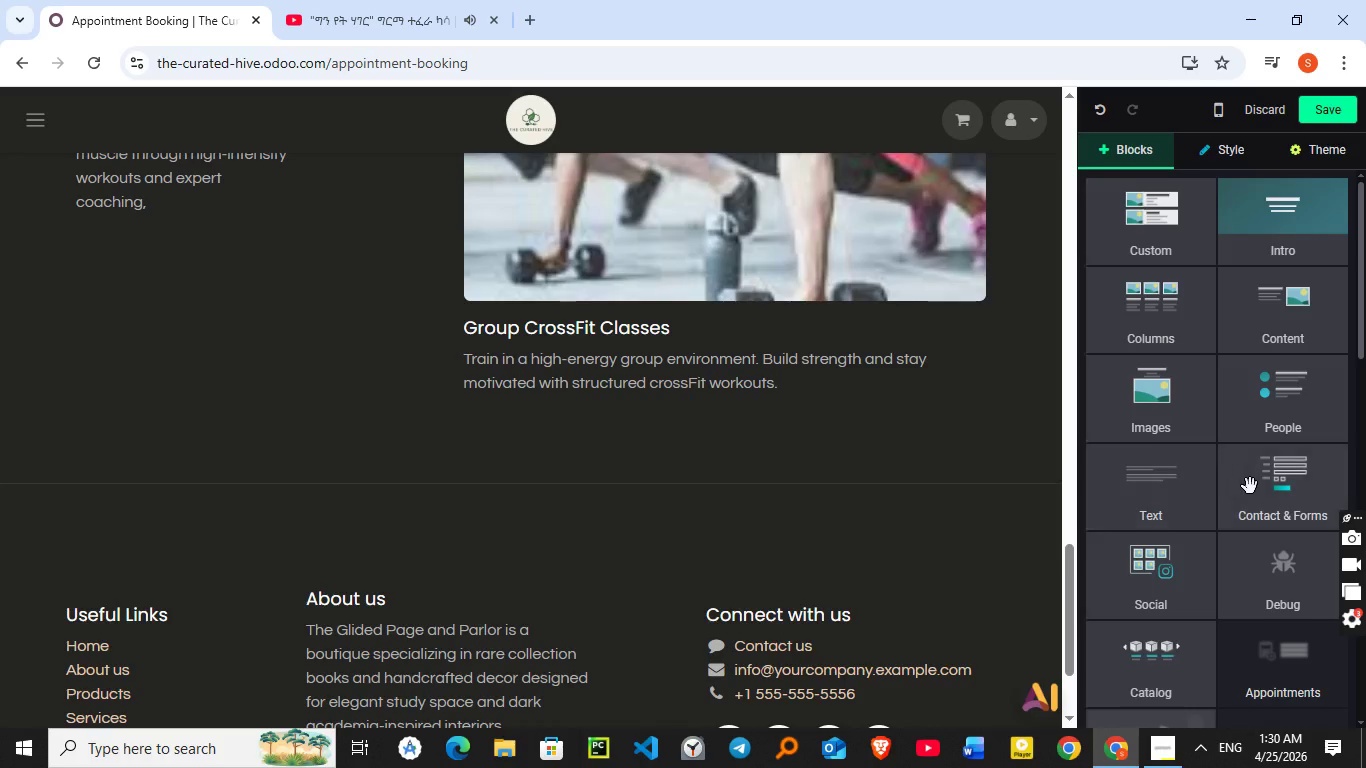 
scroll: coordinate [1049, 374], scroll_direction: down, amount: 5.0
 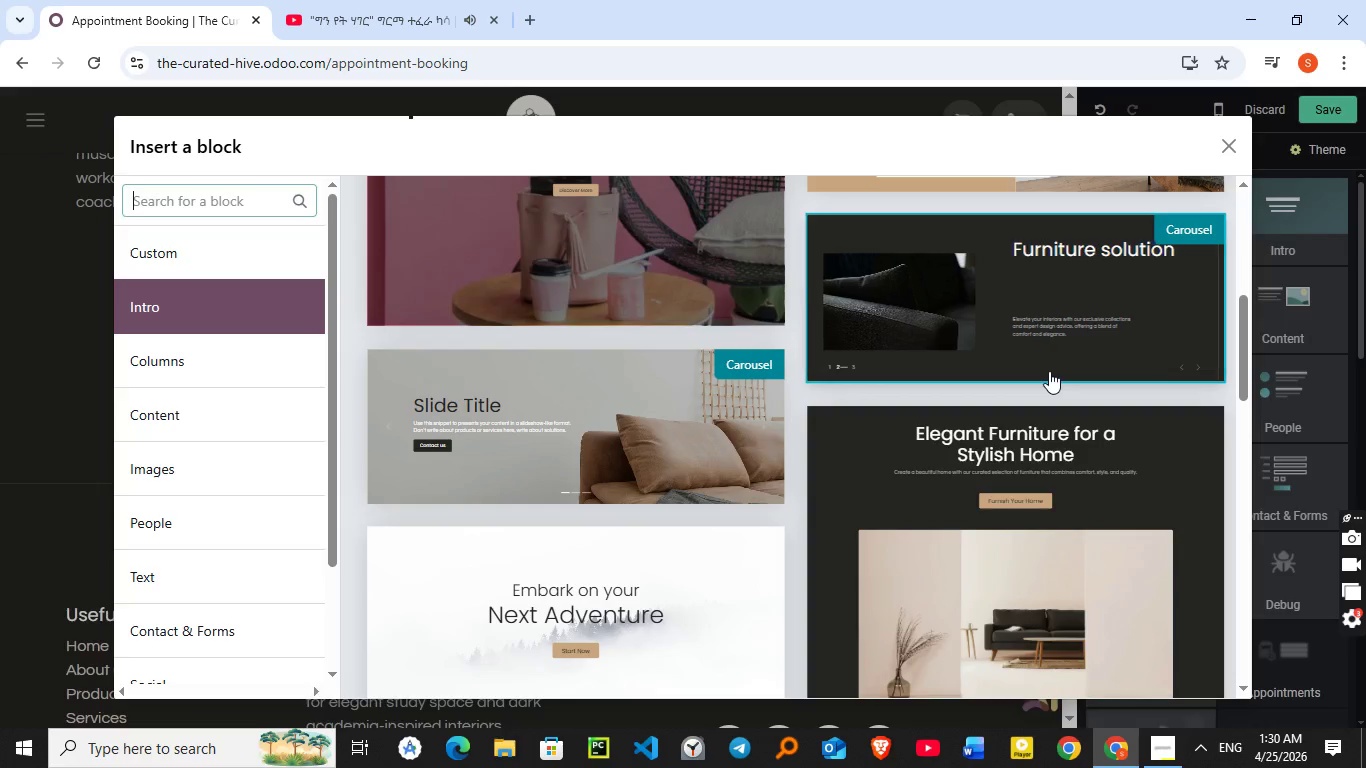 
wait(5.46)
 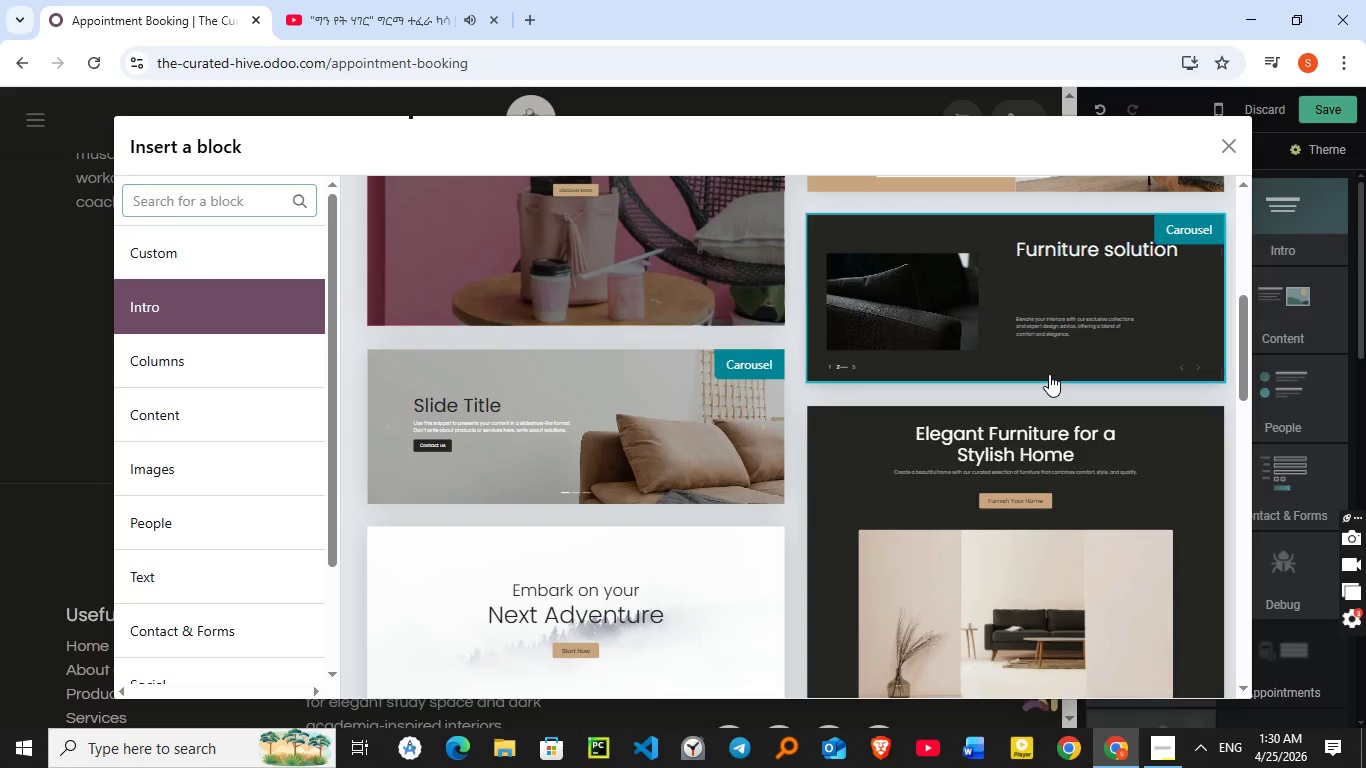 
scroll: coordinate [1049, 371], scroll_direction: down, amount: 4.0
 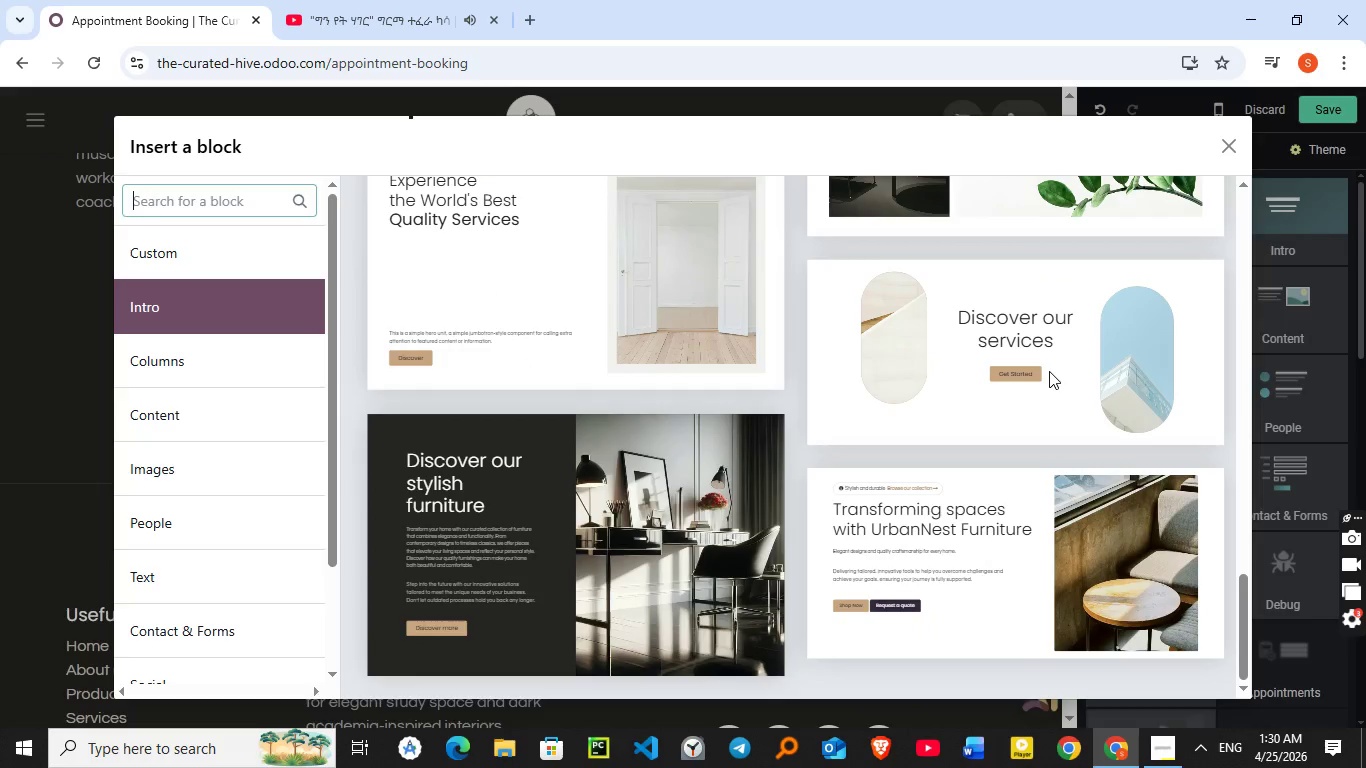 
scroll: coordinate [1049, 371], scroll_direction: up, amount: 11.0
 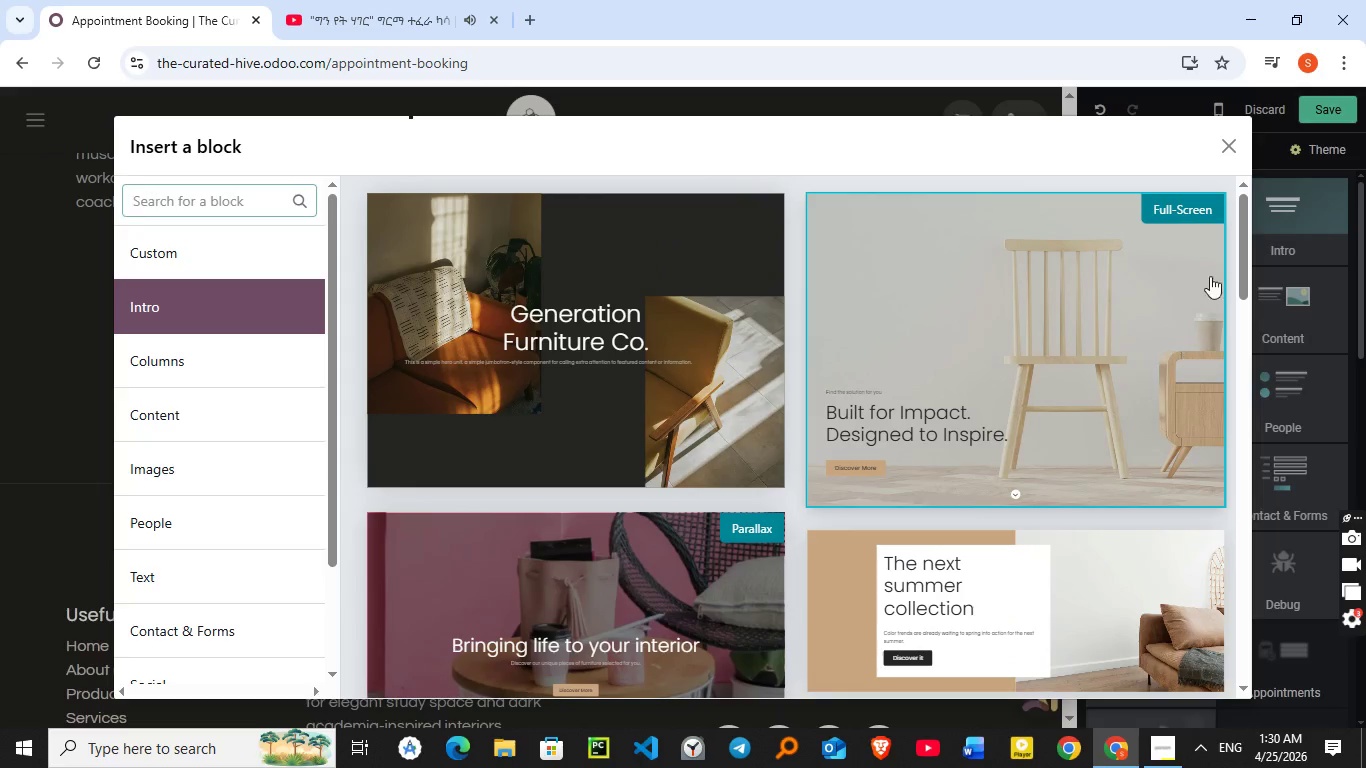 
left_click([1230, 157])
 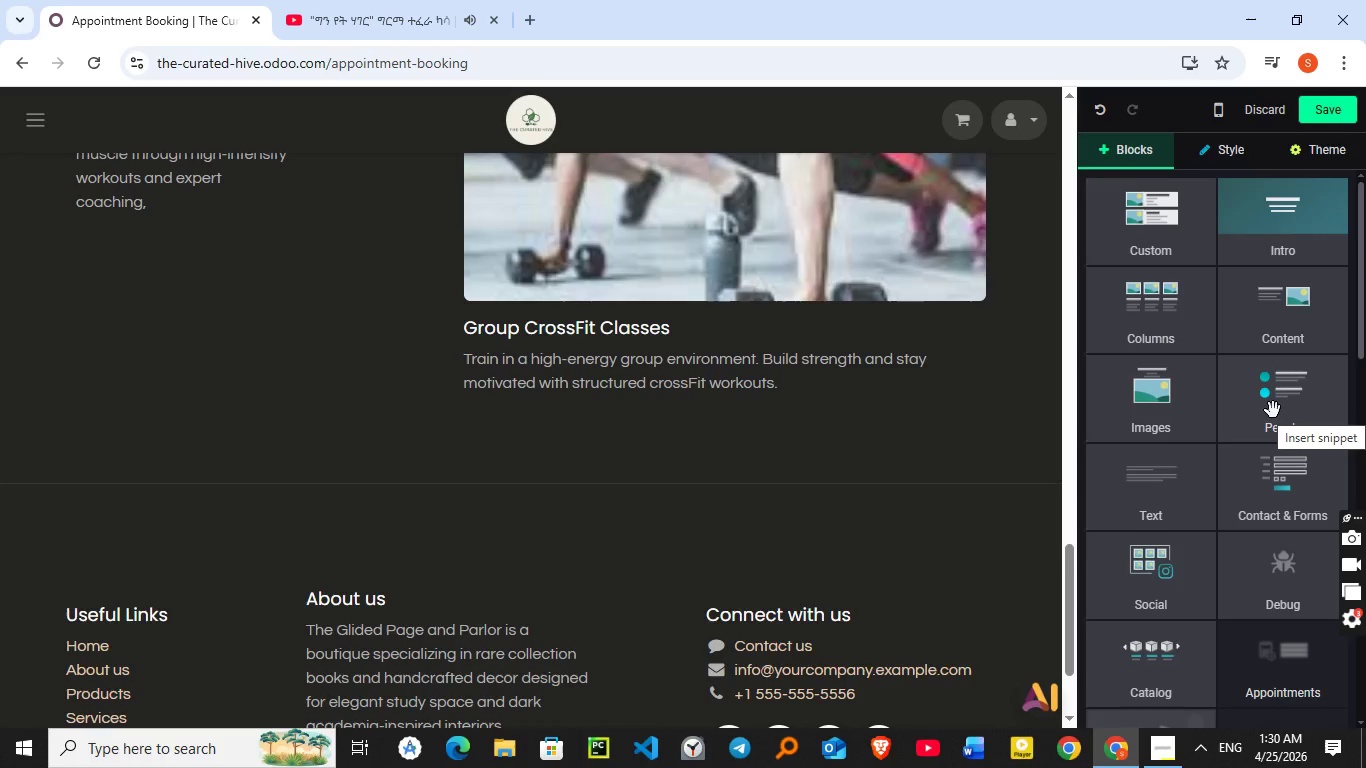 
left_click([1169, 313])
 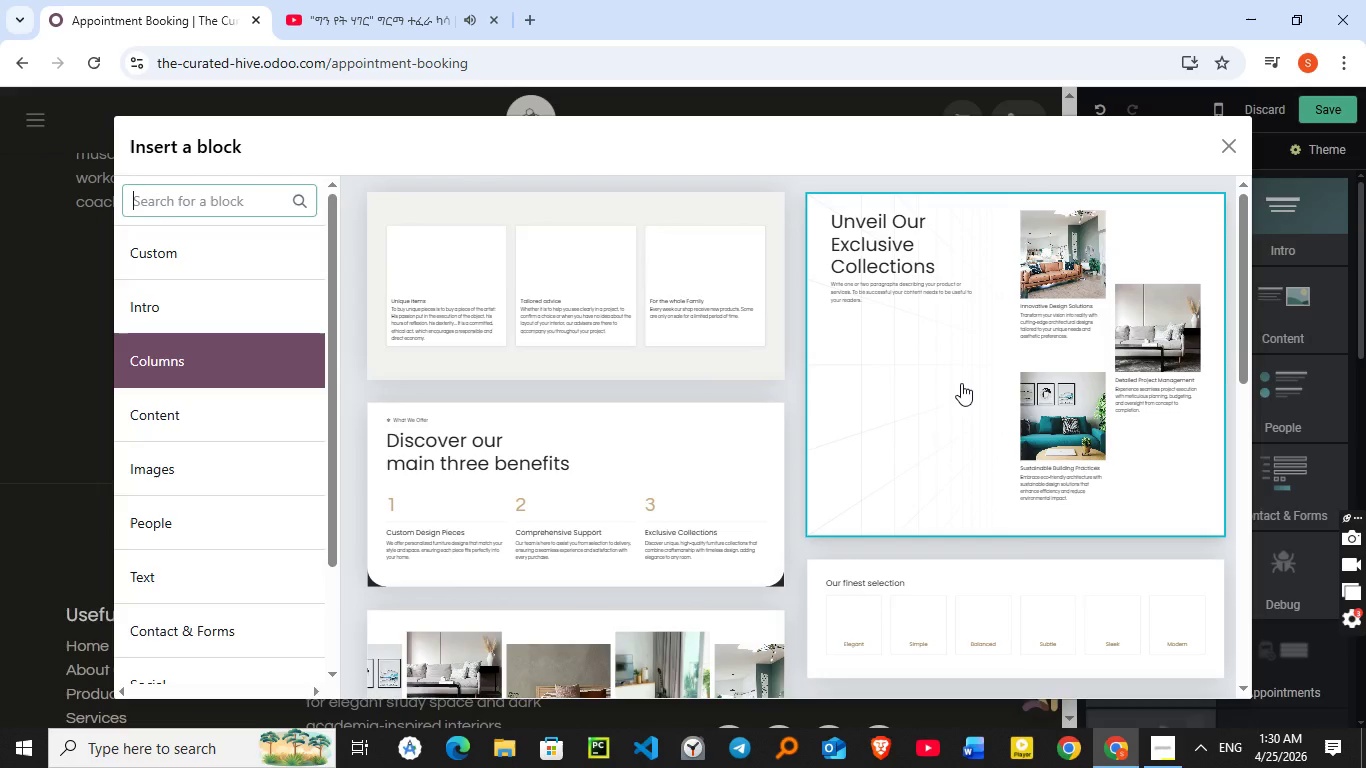 
scroll: coordinate [968, 381], scroll_direction: down, amount: 6.0
 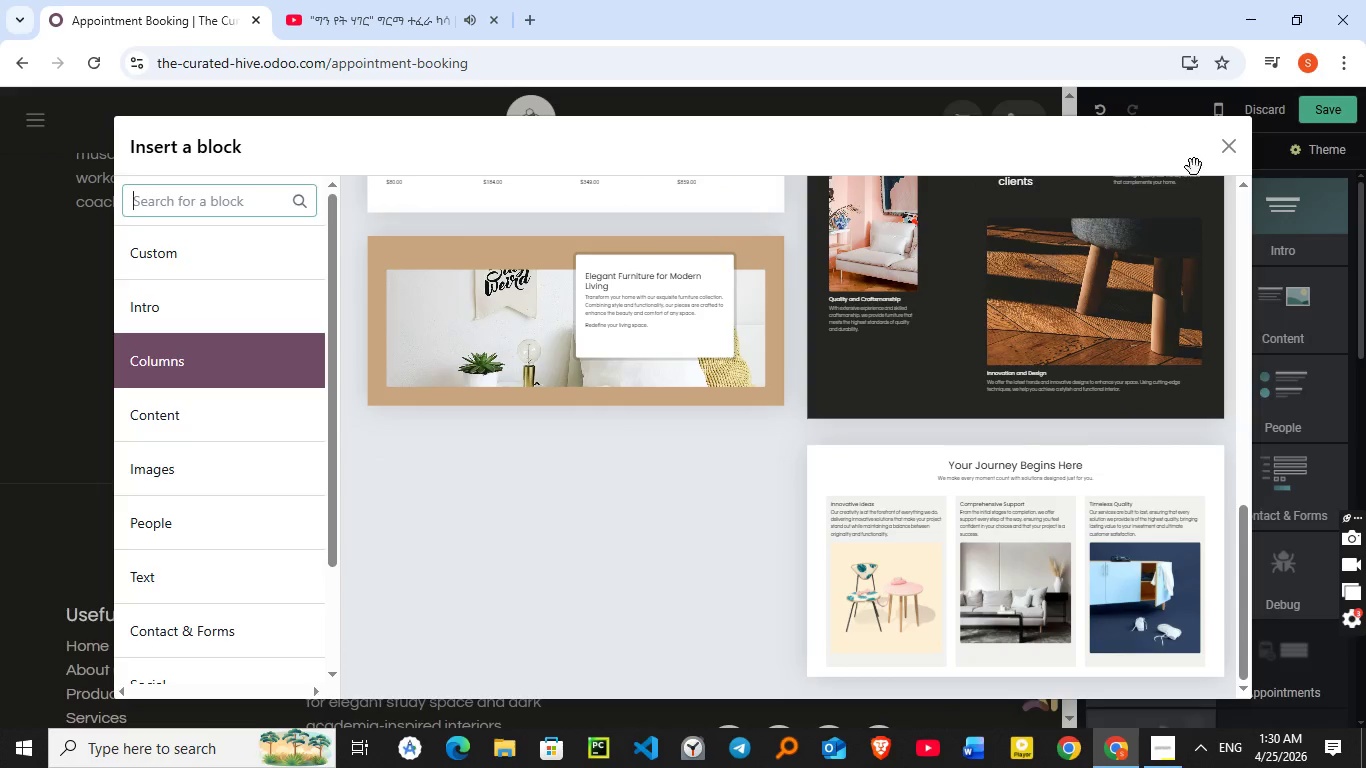 
left_click([1241, 155])
 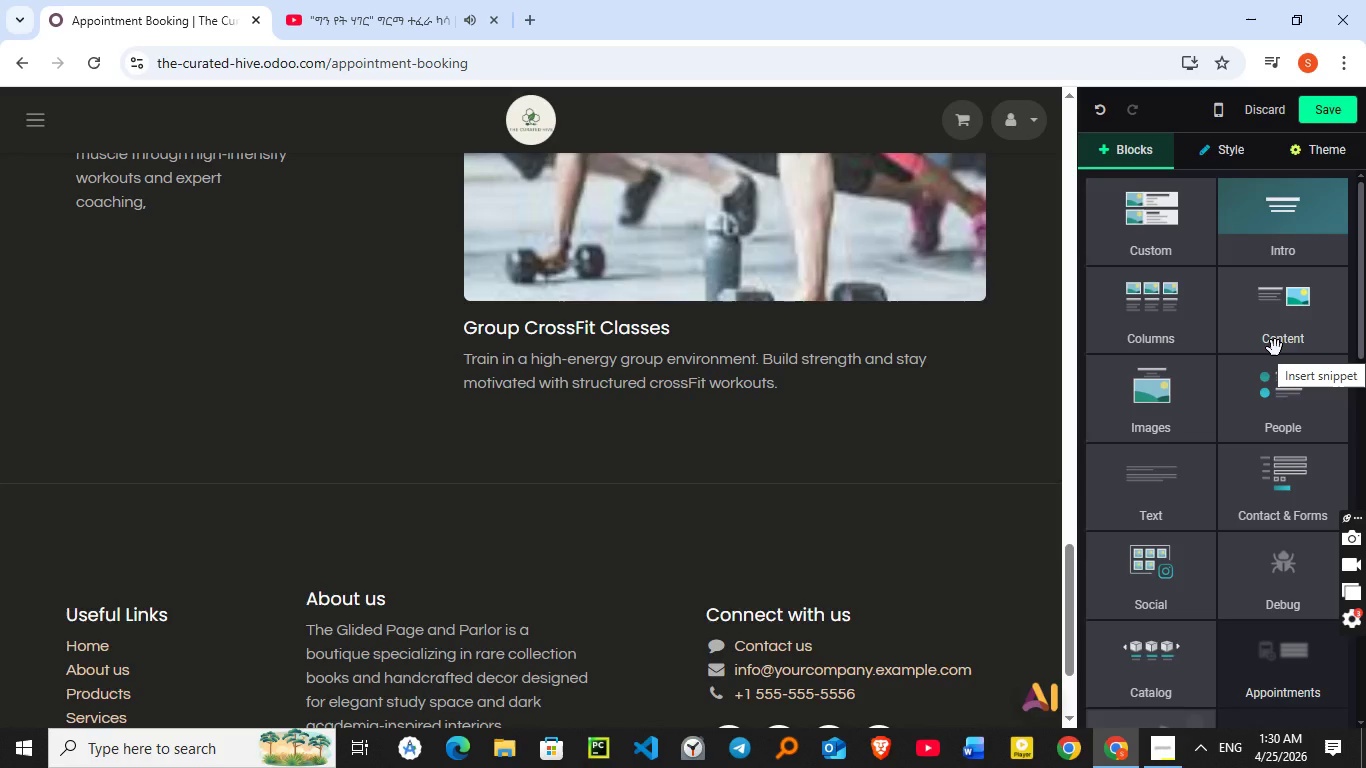 
left_click([1275, 348])
 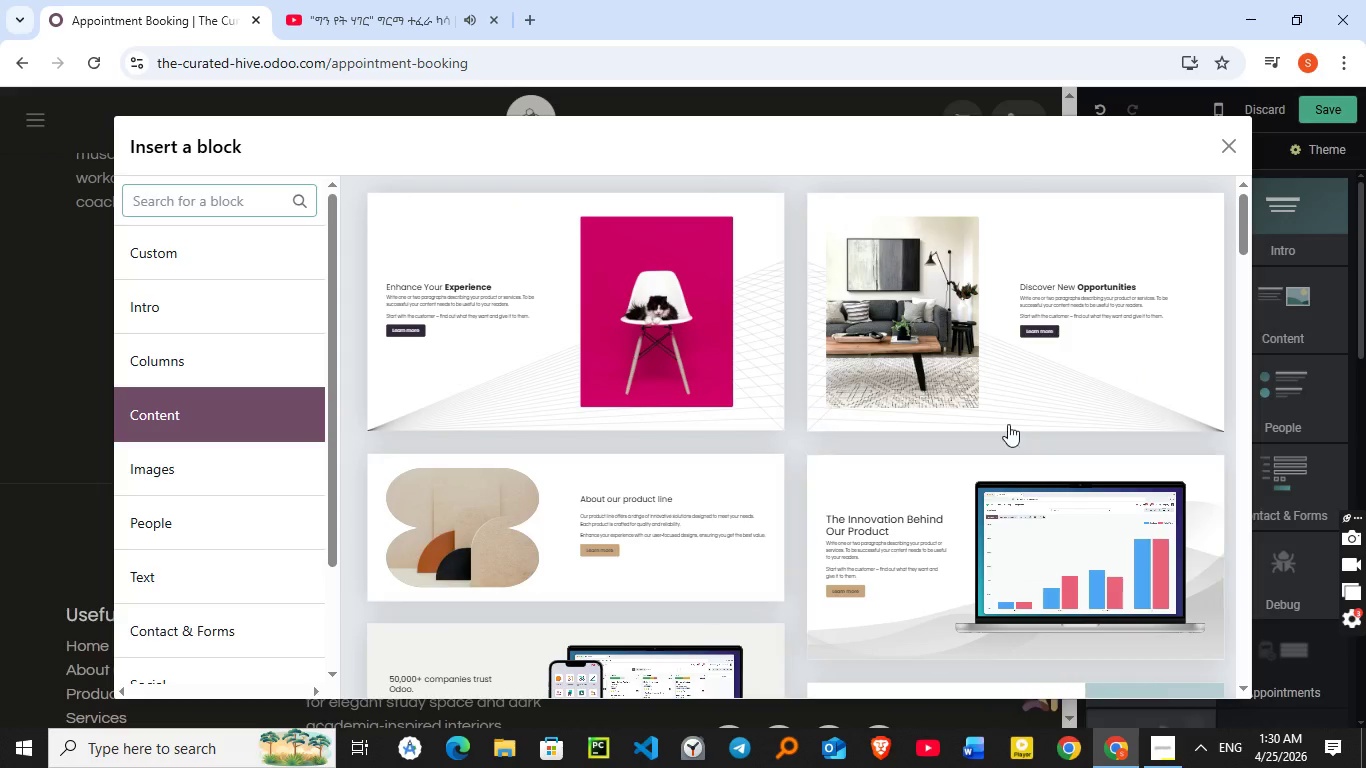 
scroll: coordinate [1022, 410], scroll_direction: down, amount: 12.0
 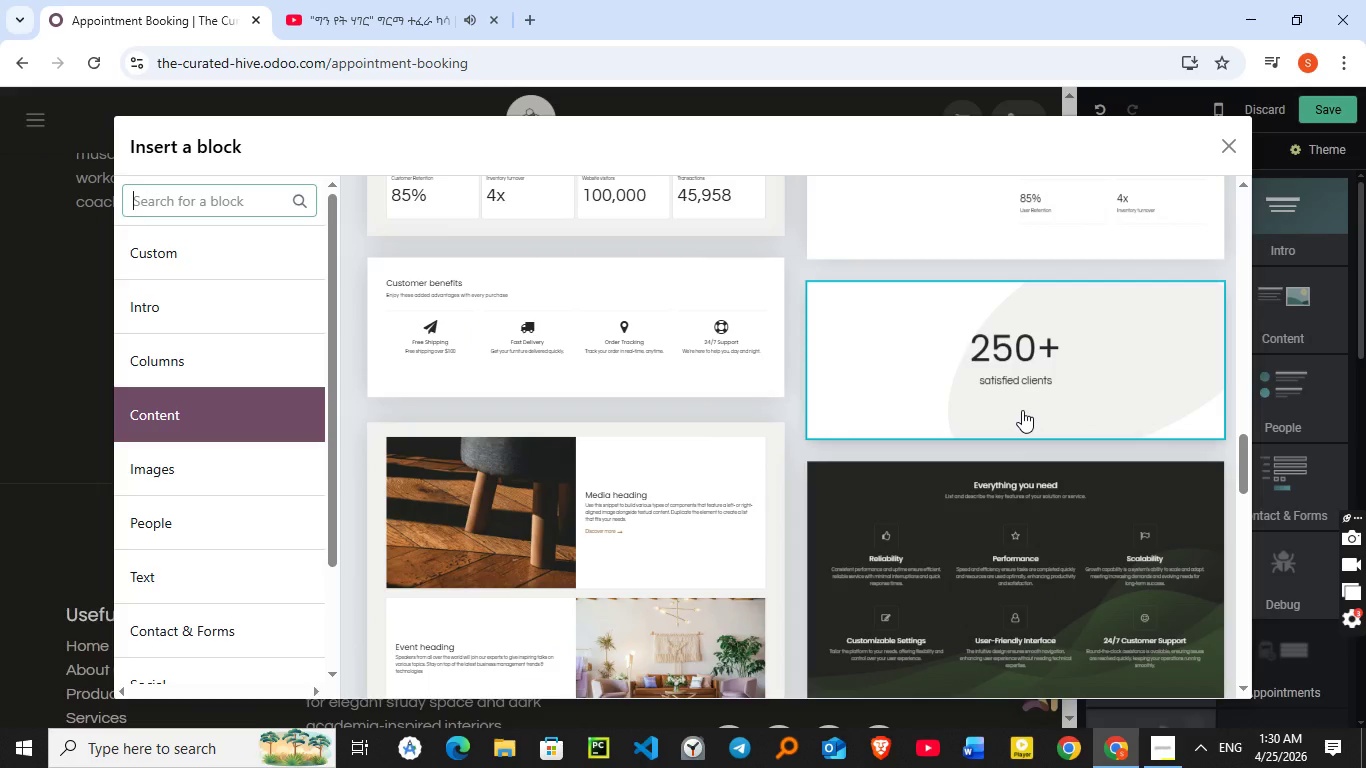 
scroll: coordinate [1022, 410], scroll_direction: up, amount: 3.0
 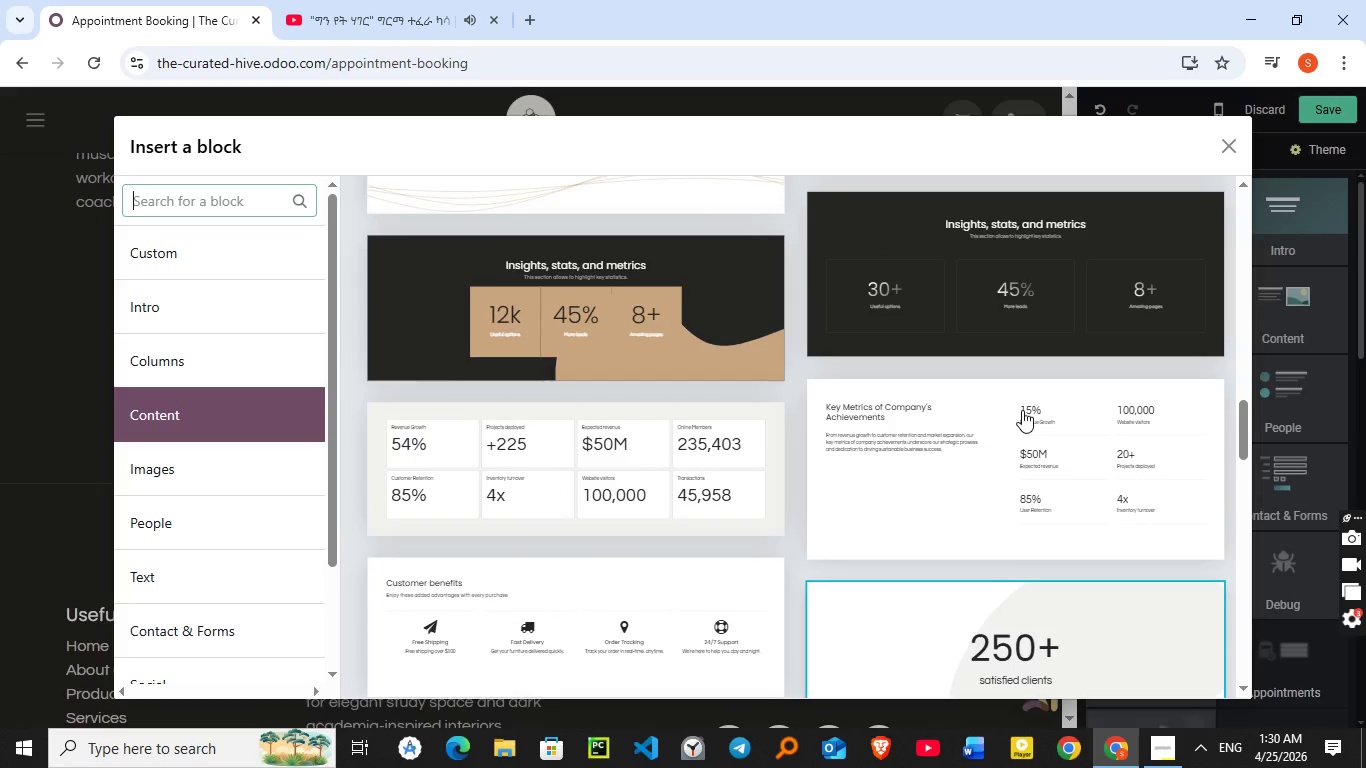 
scroll: coordinate [267, 552], scroll_direction: down, amount: 15.0
 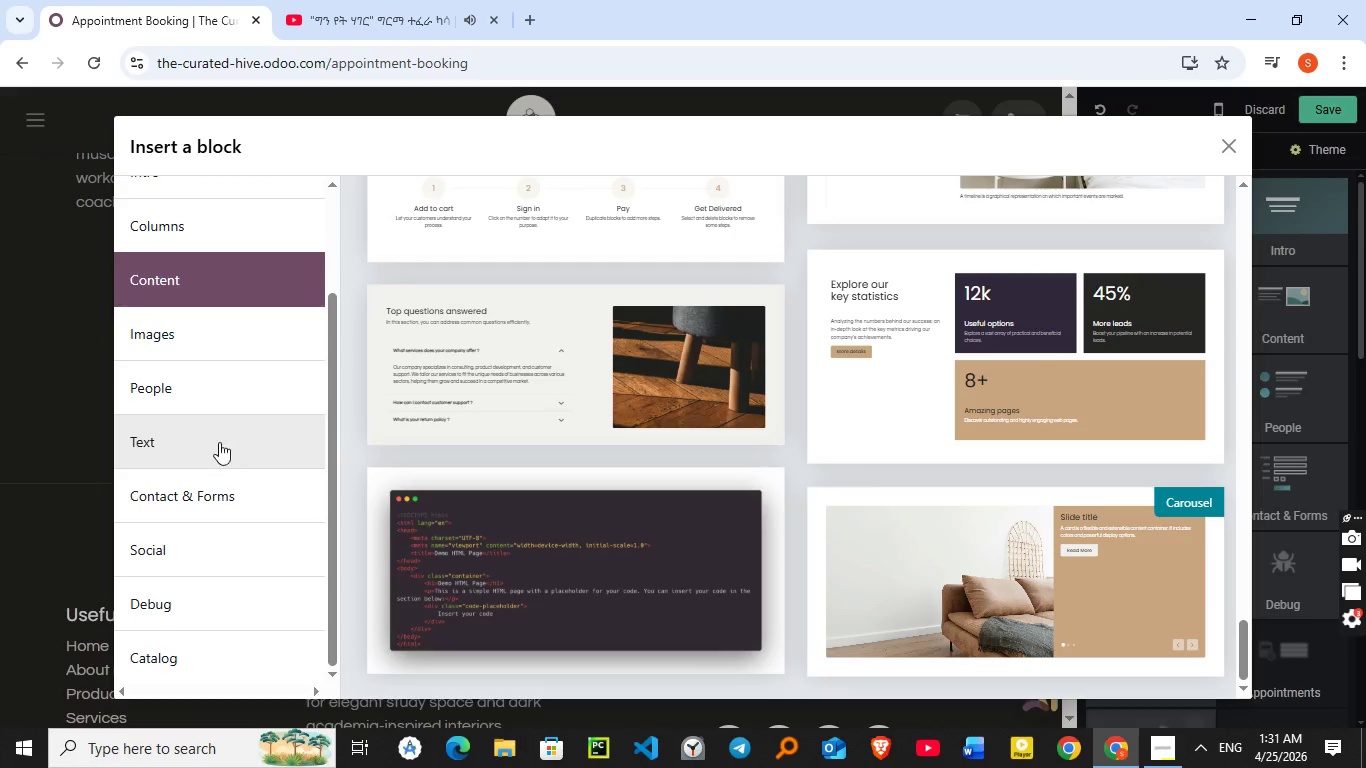 
left_click([221, 439])
 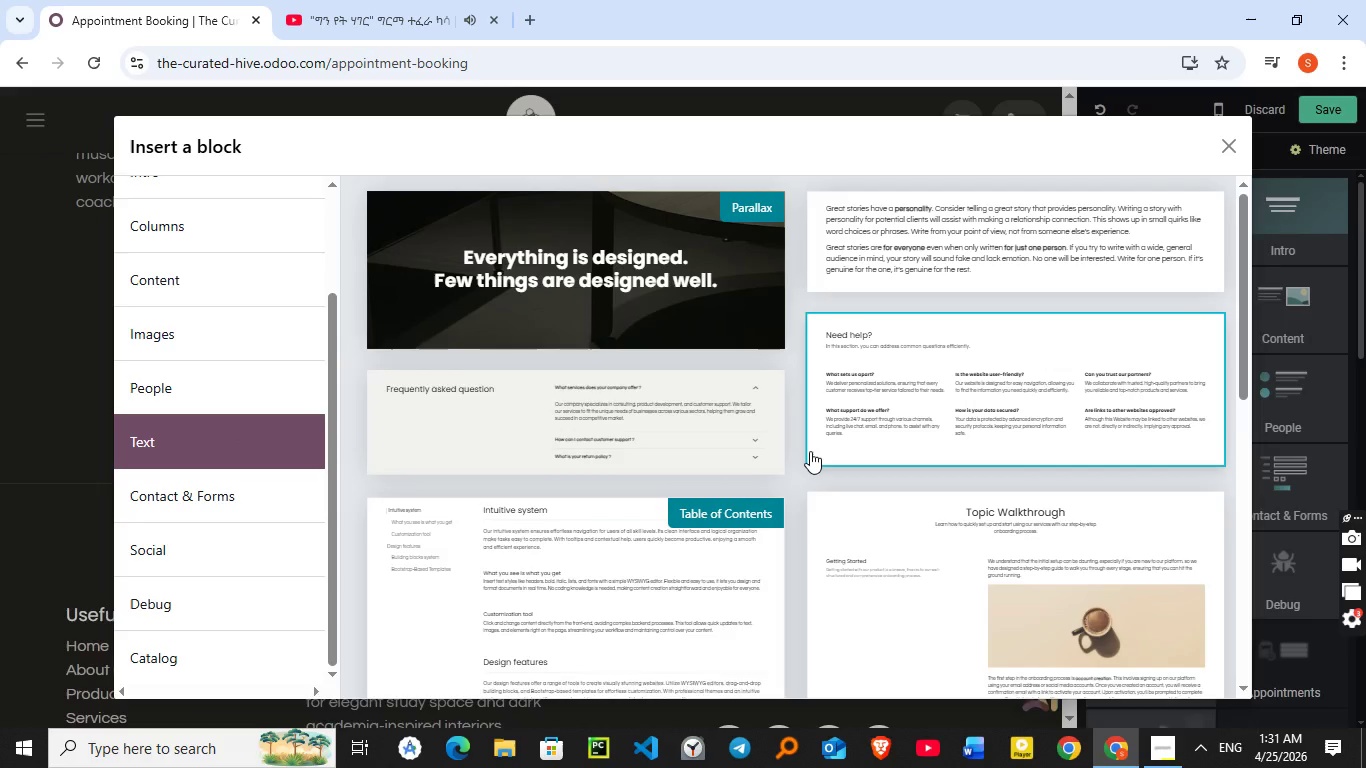 
scroll: coordinate [235, 521], scroll_direction: down, amount: 6.0
 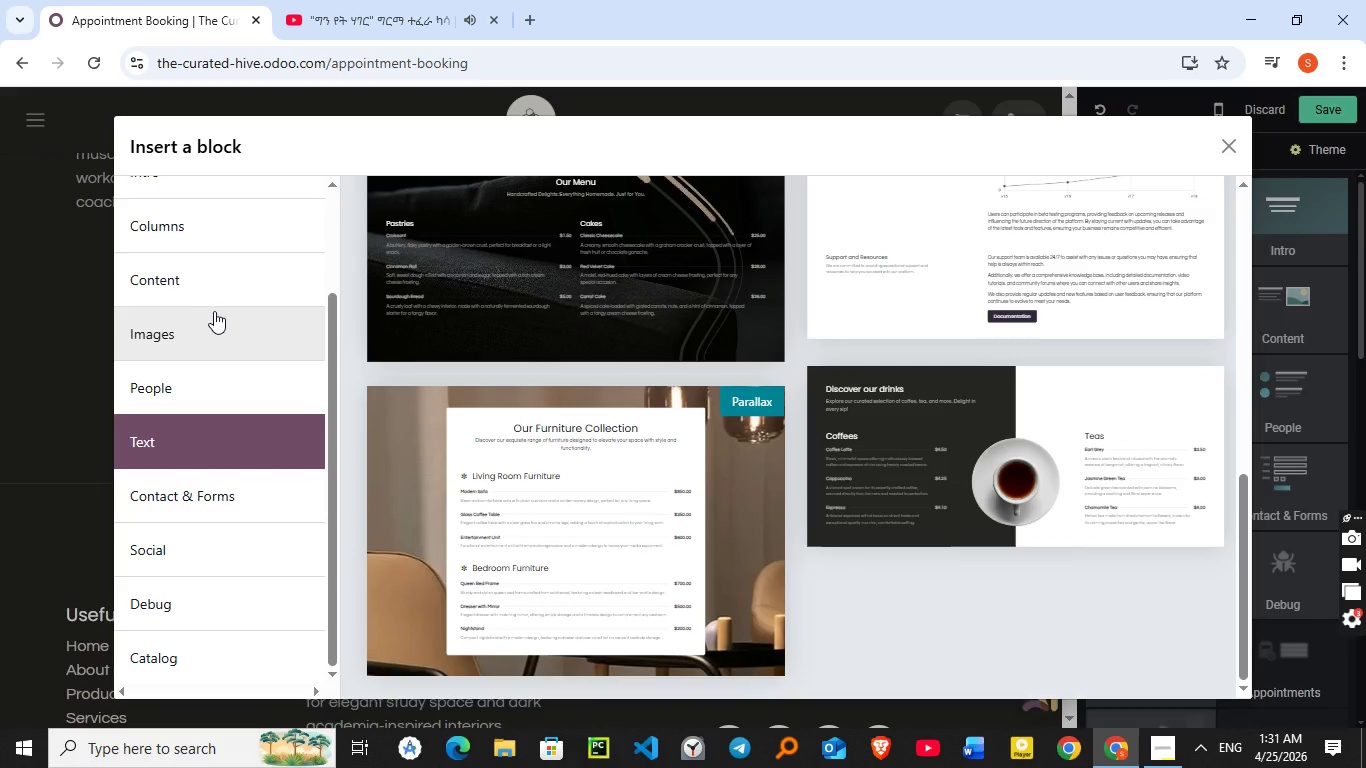 
left_click([212, 322])
 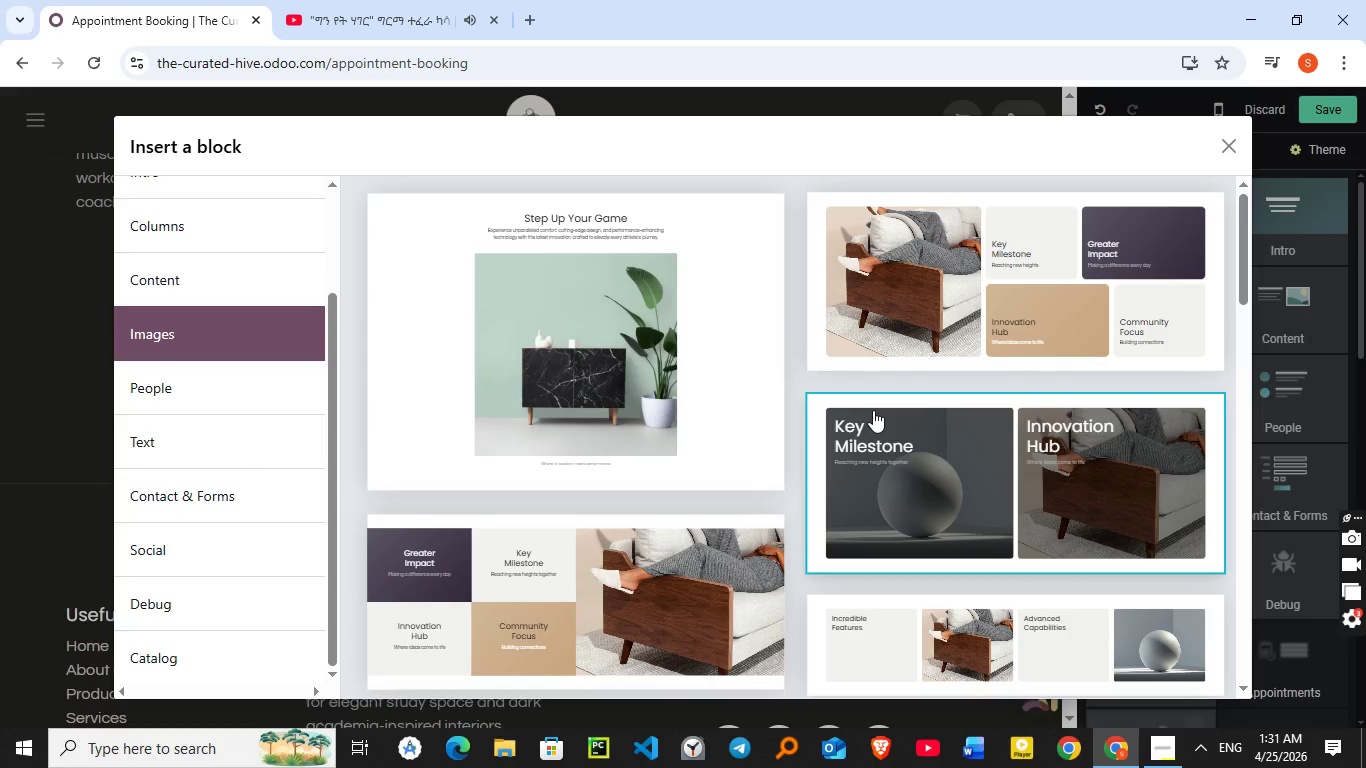 
scroll: coordinate [873, 410], scroll_direction: down, amount: 9.0
 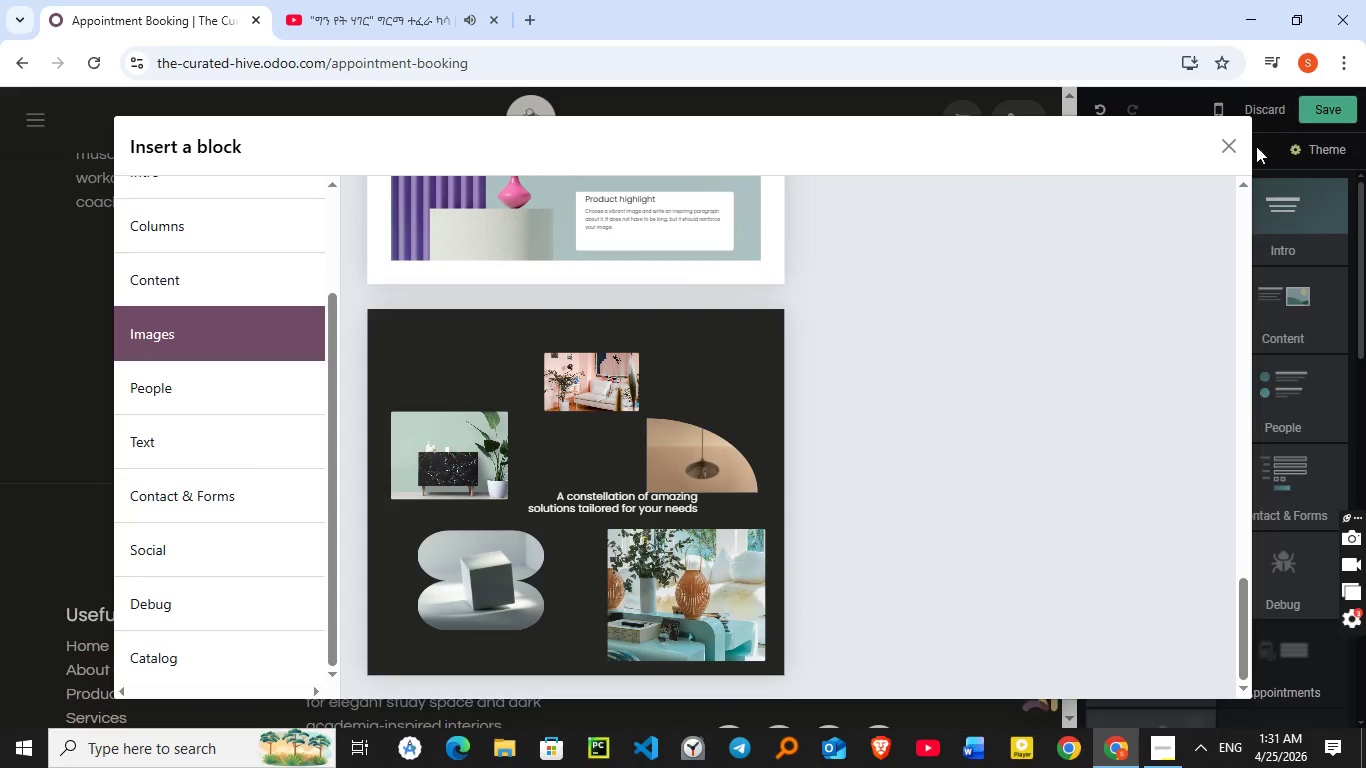 
left_click([1238, 148])
 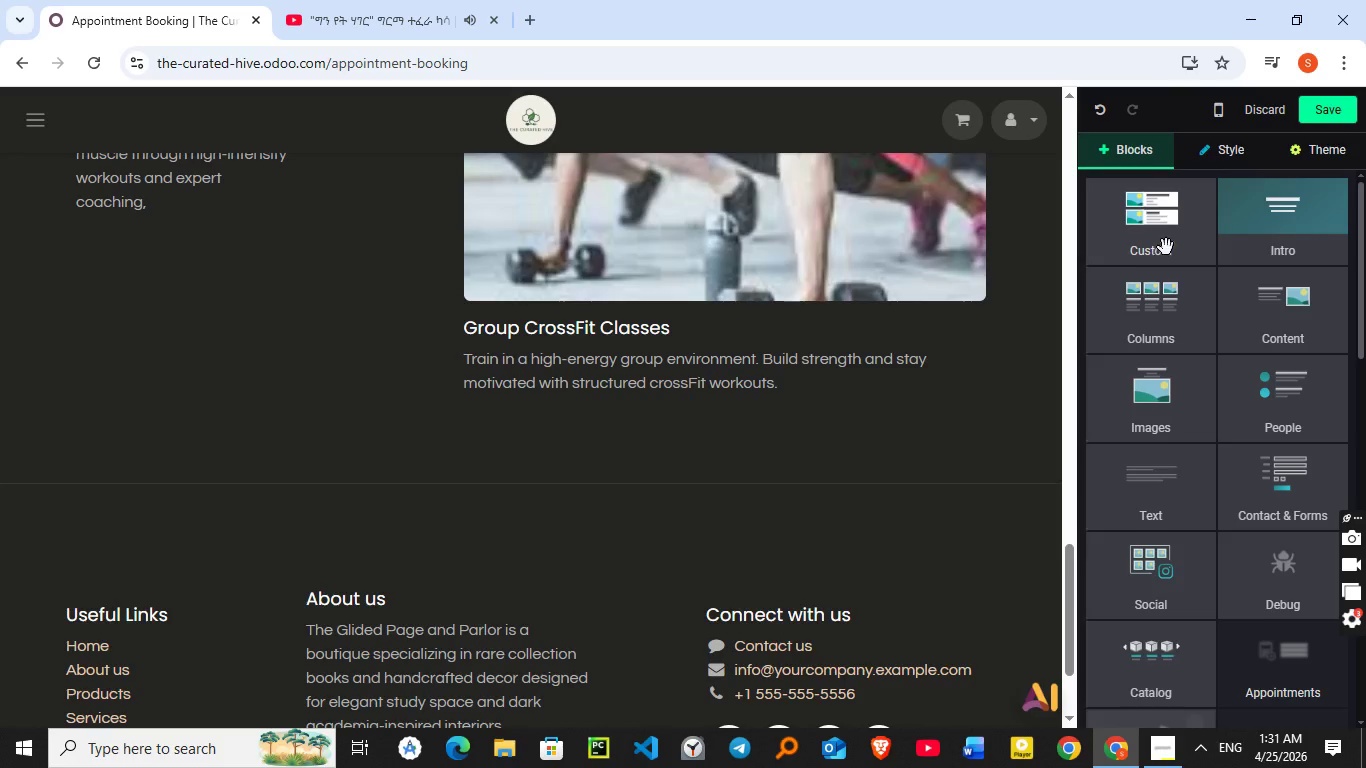 
left_click([1169, 237])
 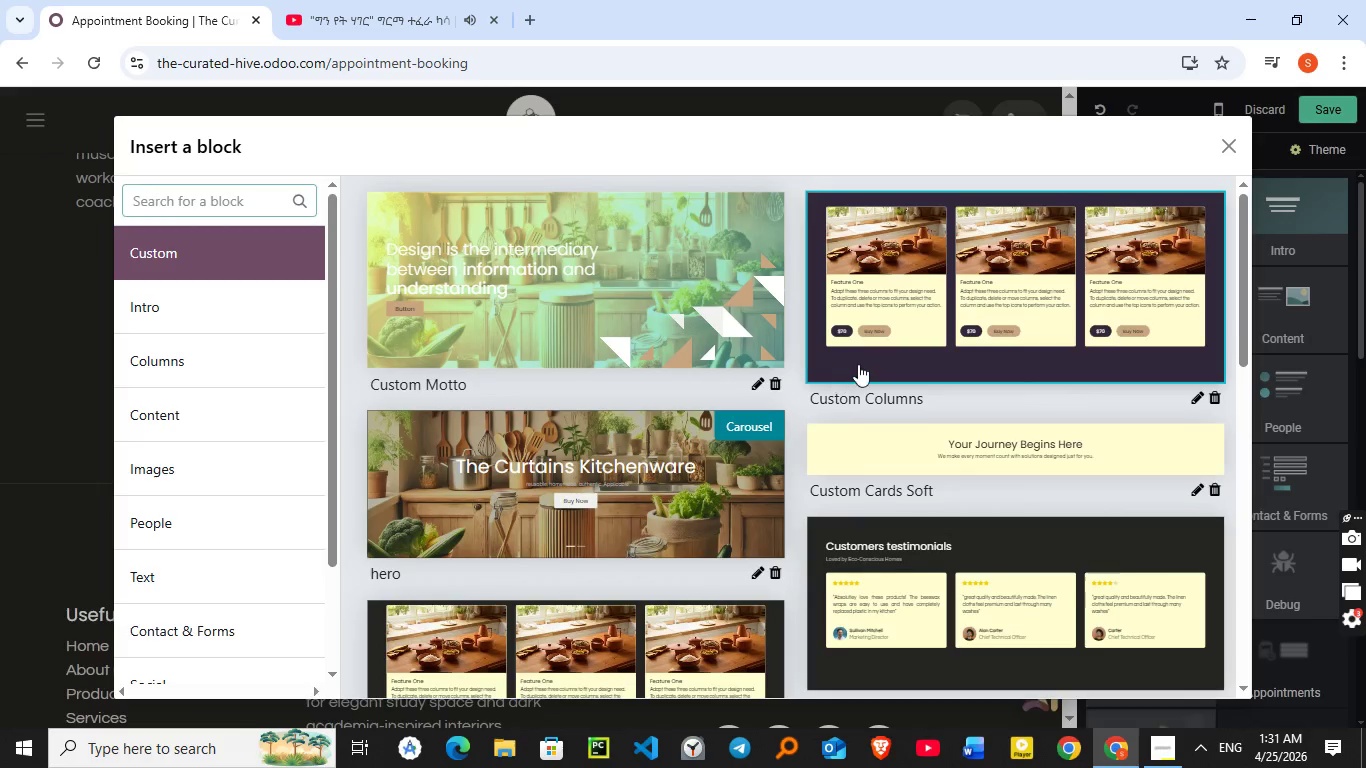 
scroll: coordinate [858, 364], scroll_direction: down, amount: 9.0
 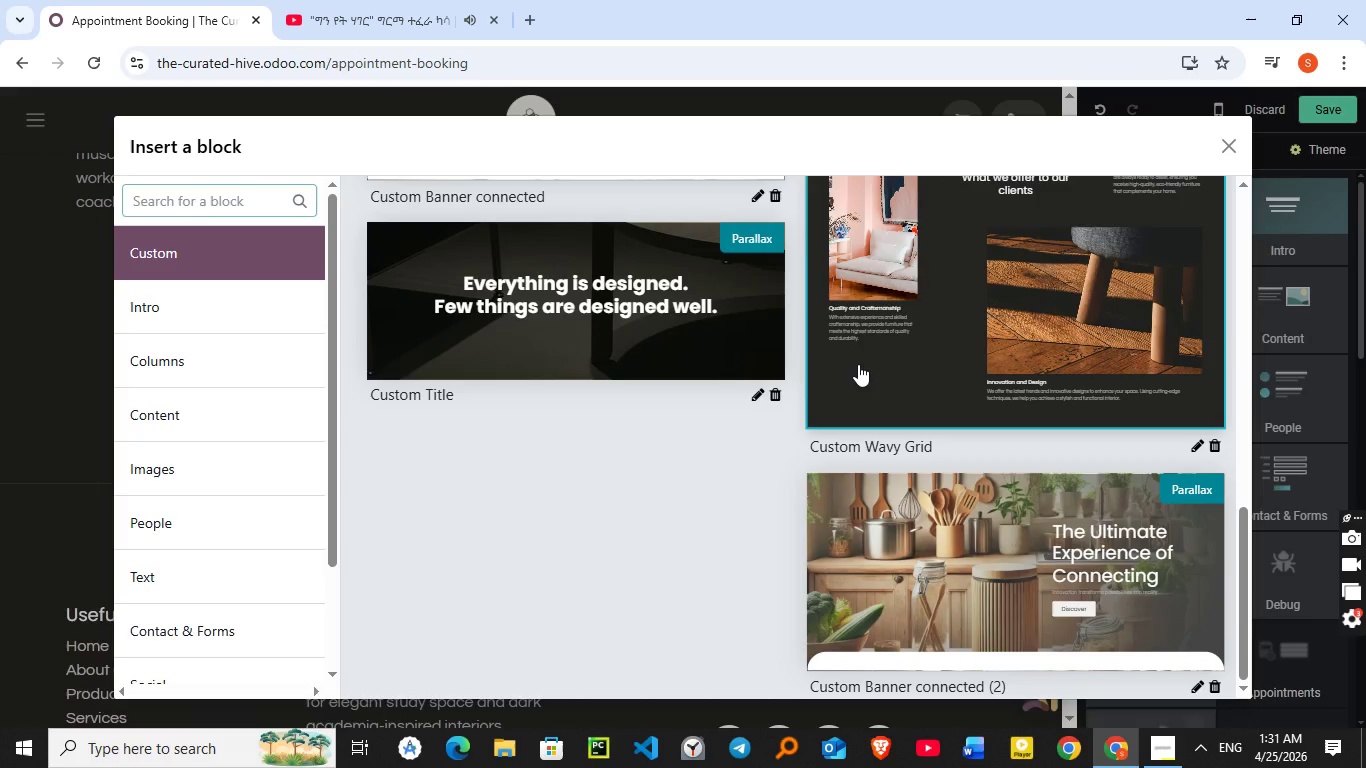 
scroll: coordinate [858, 364], scroll_direction: up, amount: 1.0
 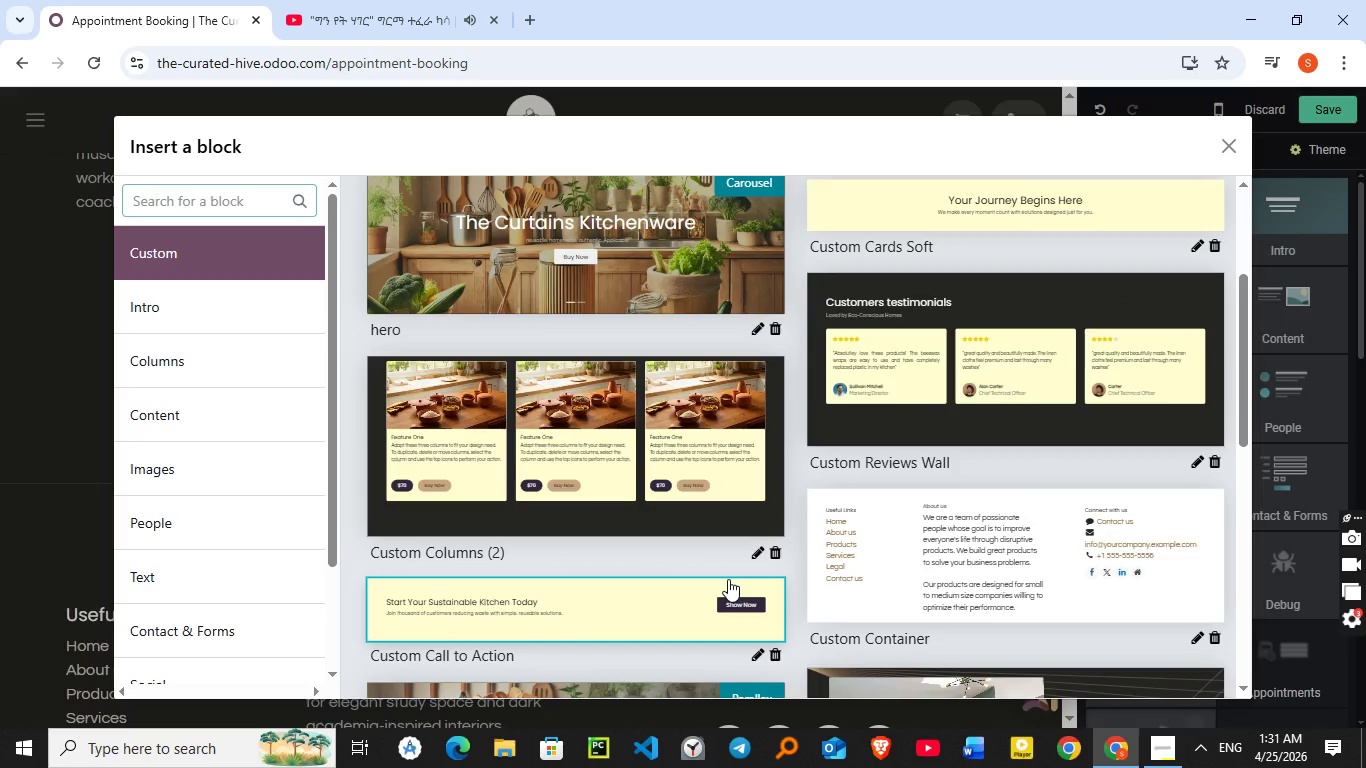 
left_click([728, 579])
 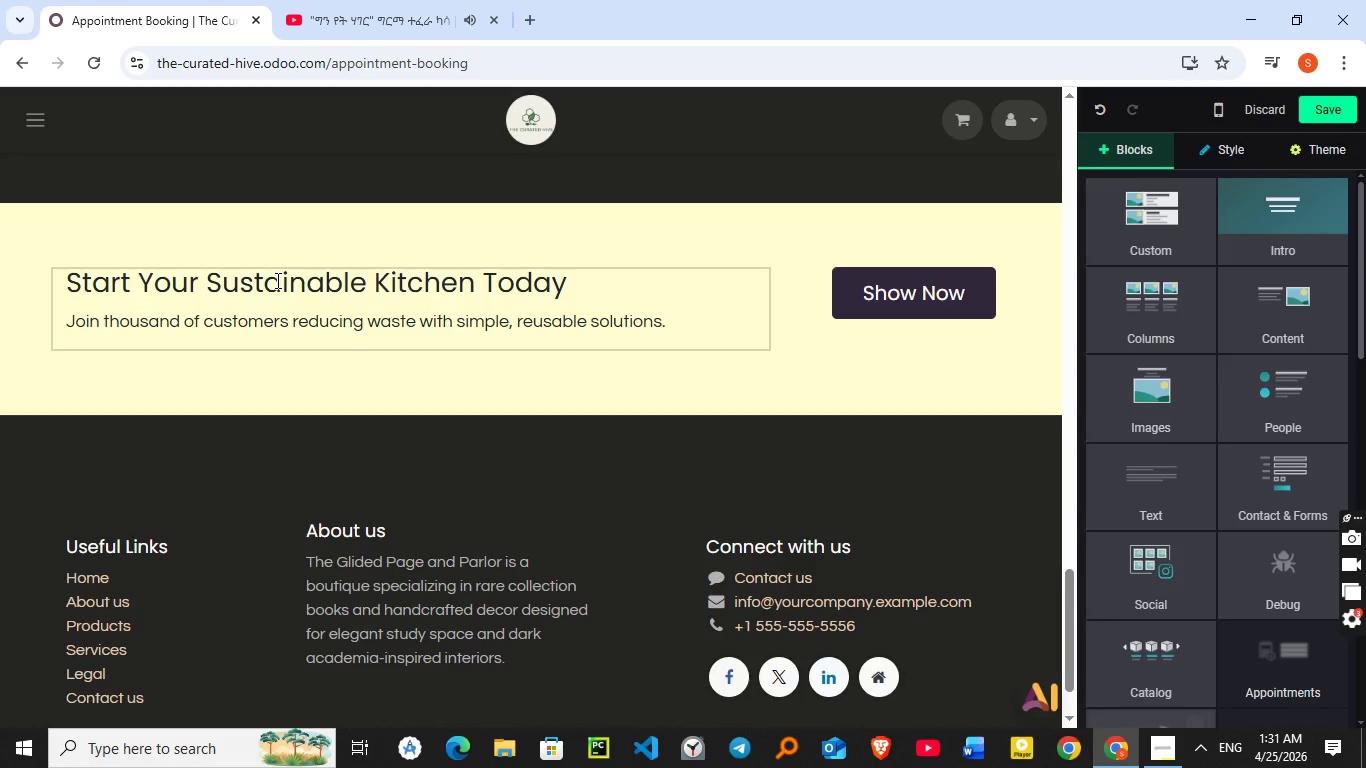 
double_click([276, 280])
 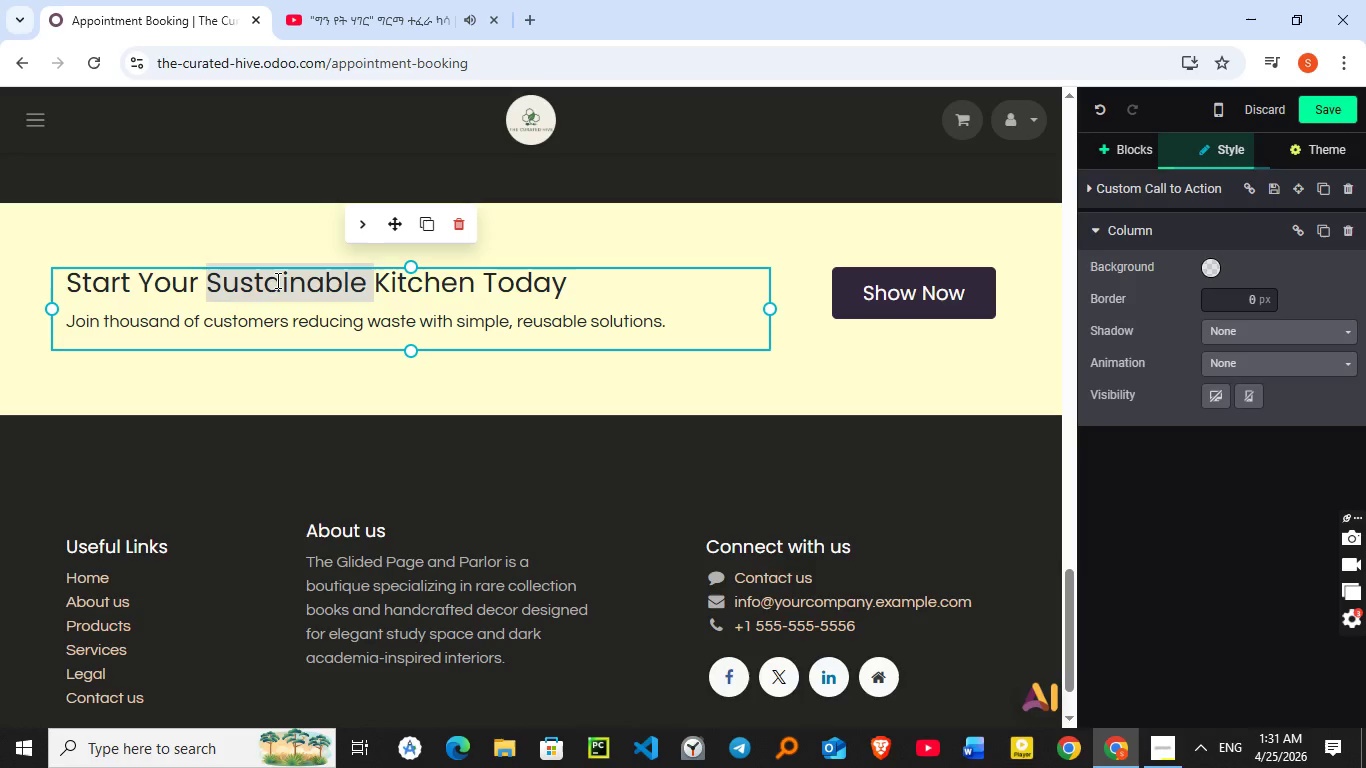 
triple_click([276, 280])
 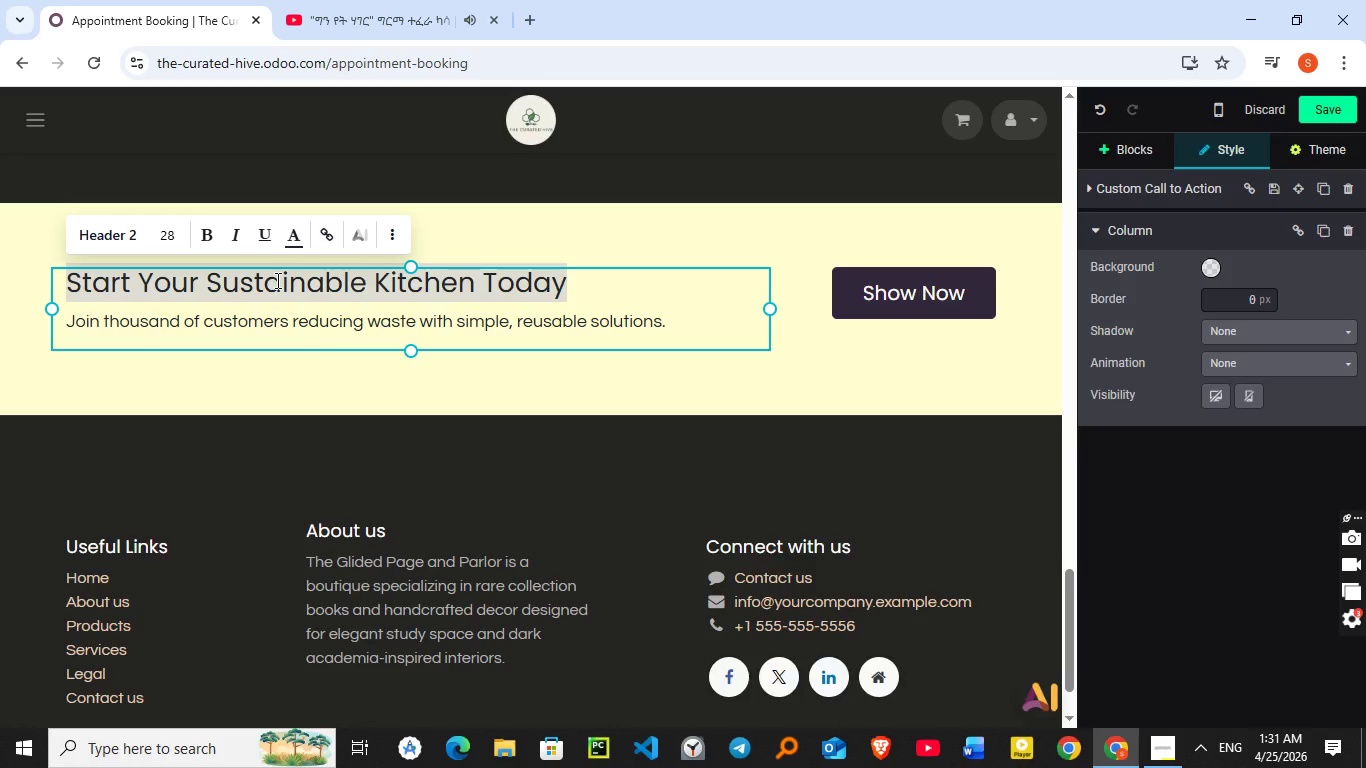 
wait(13.62)
 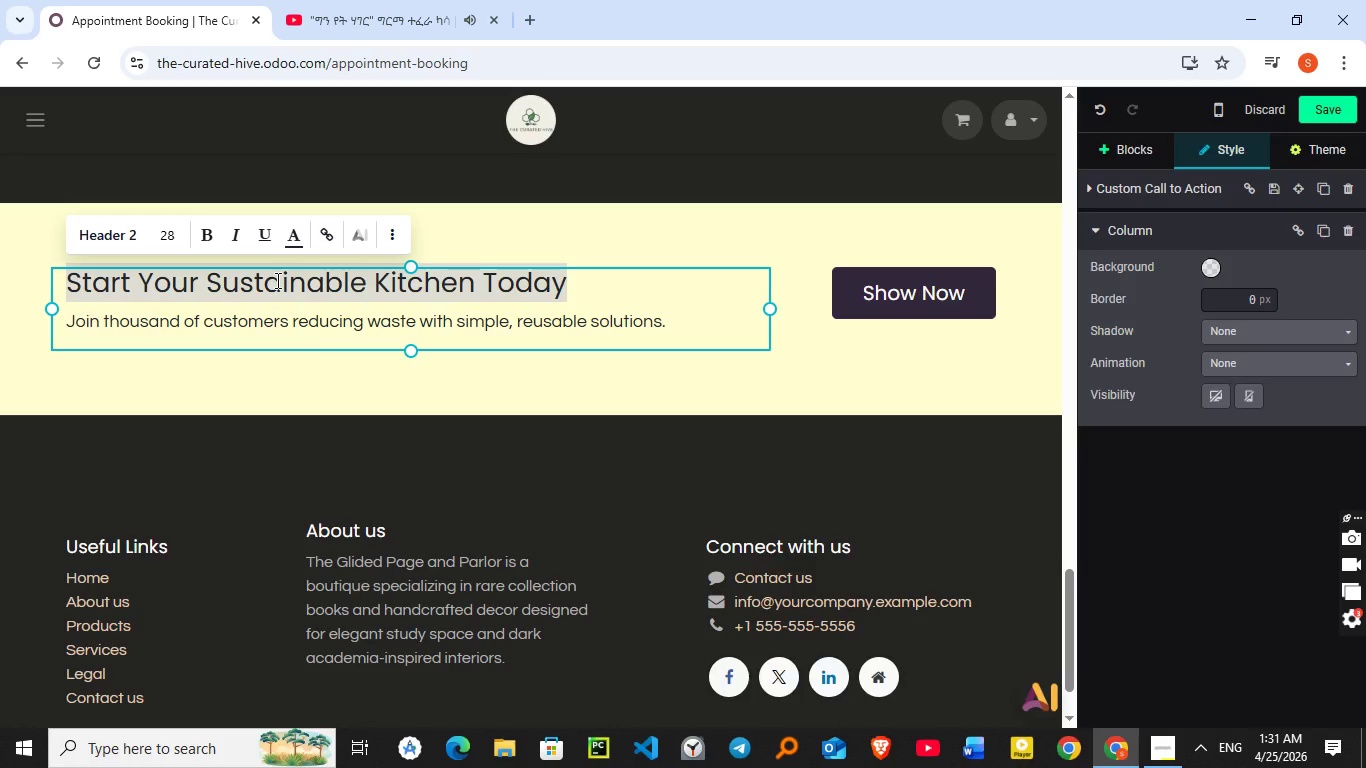 
type(RE)
key(Backspace)
type(ady )
key(Backspace)
key(Backspace)
key(Backspace)
key(Backspace)
type(eady to push Your Limits)
 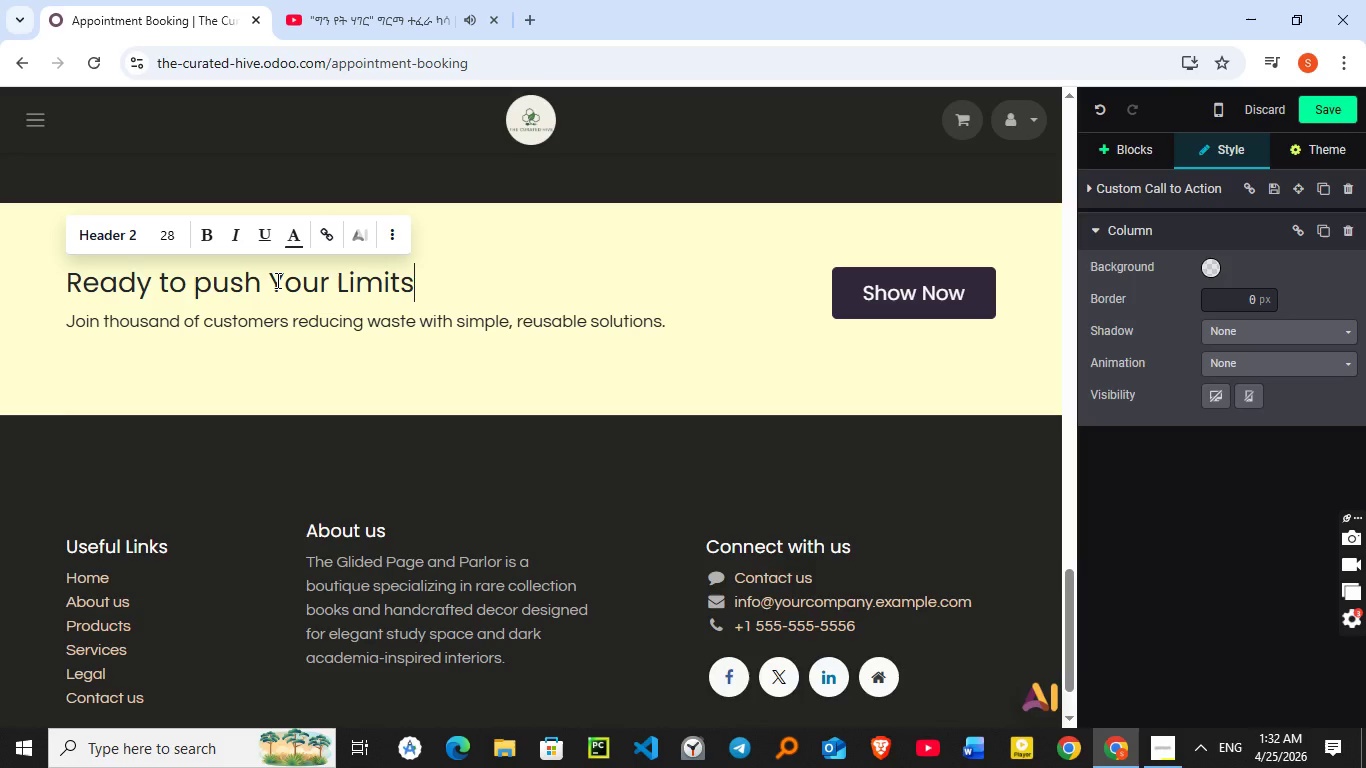 
key(Shift+Slash)
 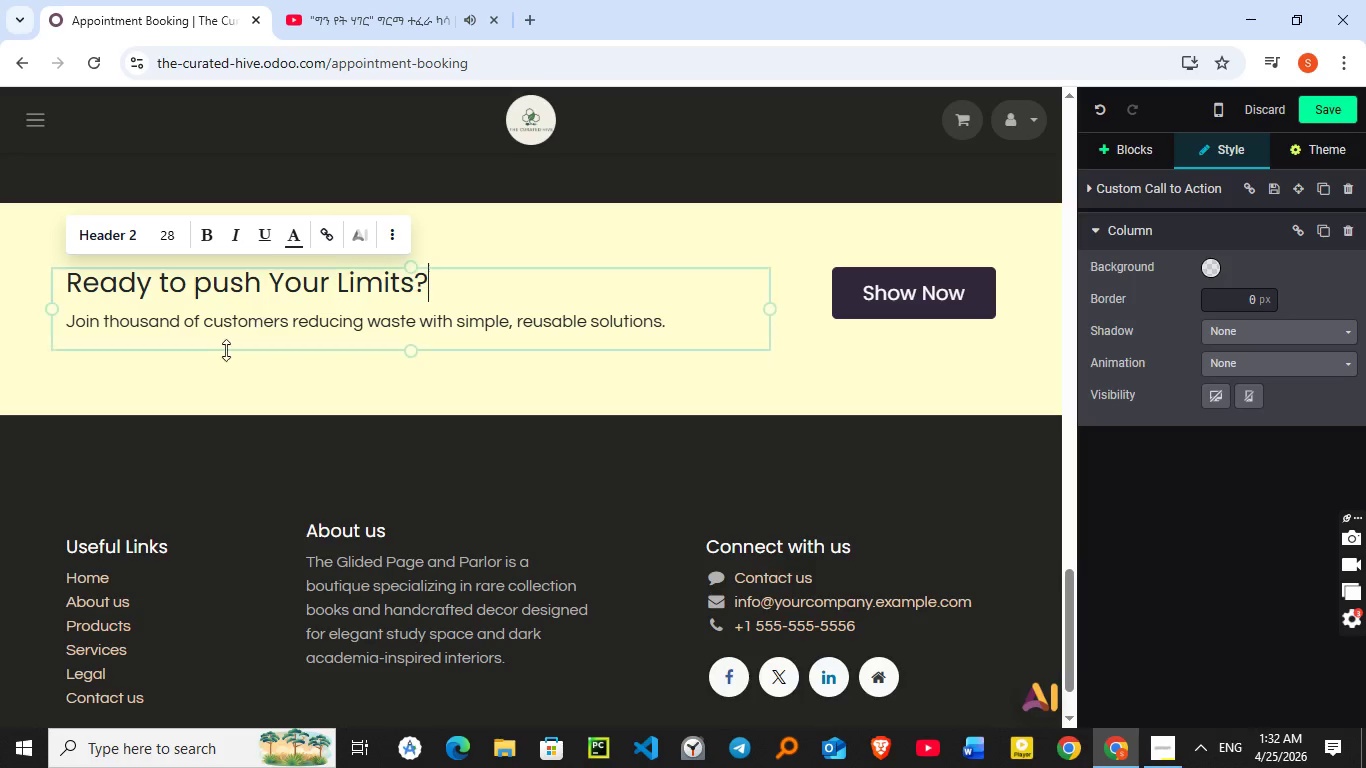 
double_click([203, 327])
 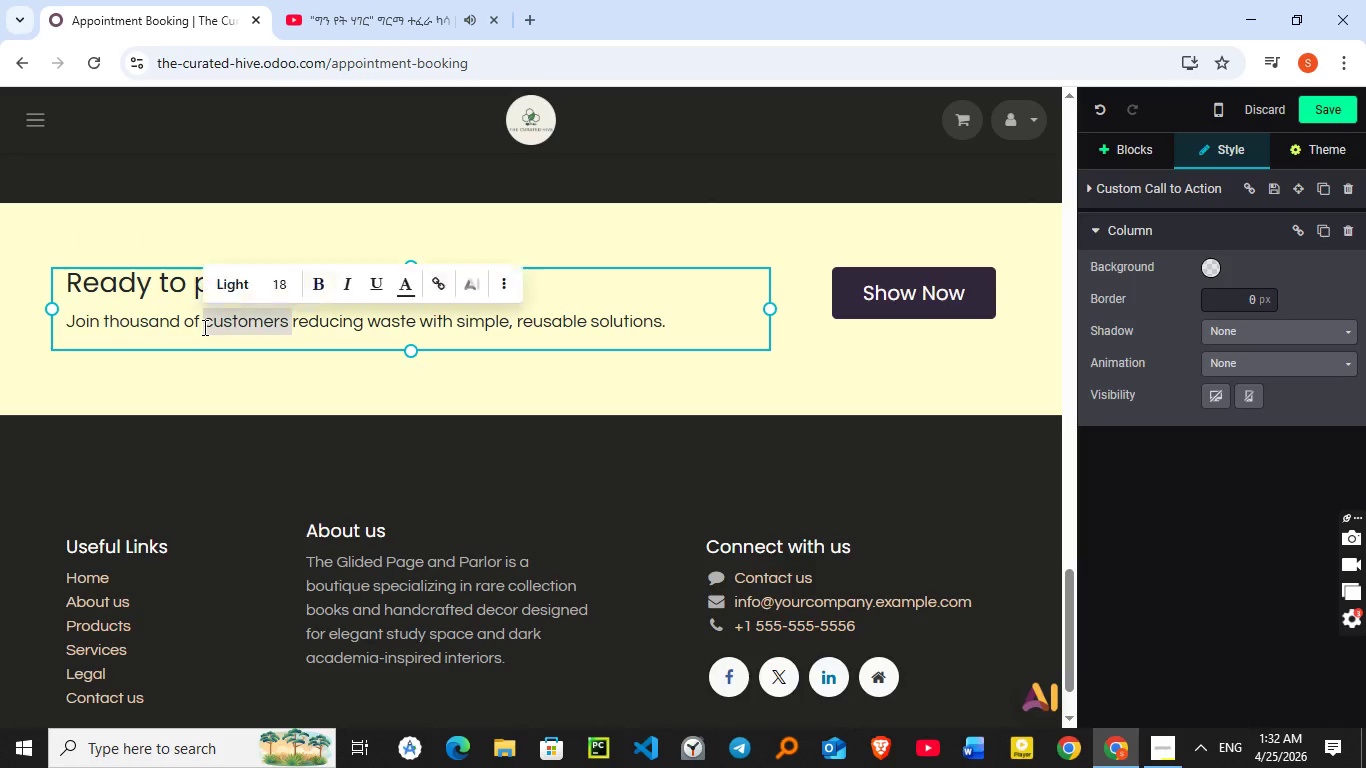 
triple_click([203, 327])
 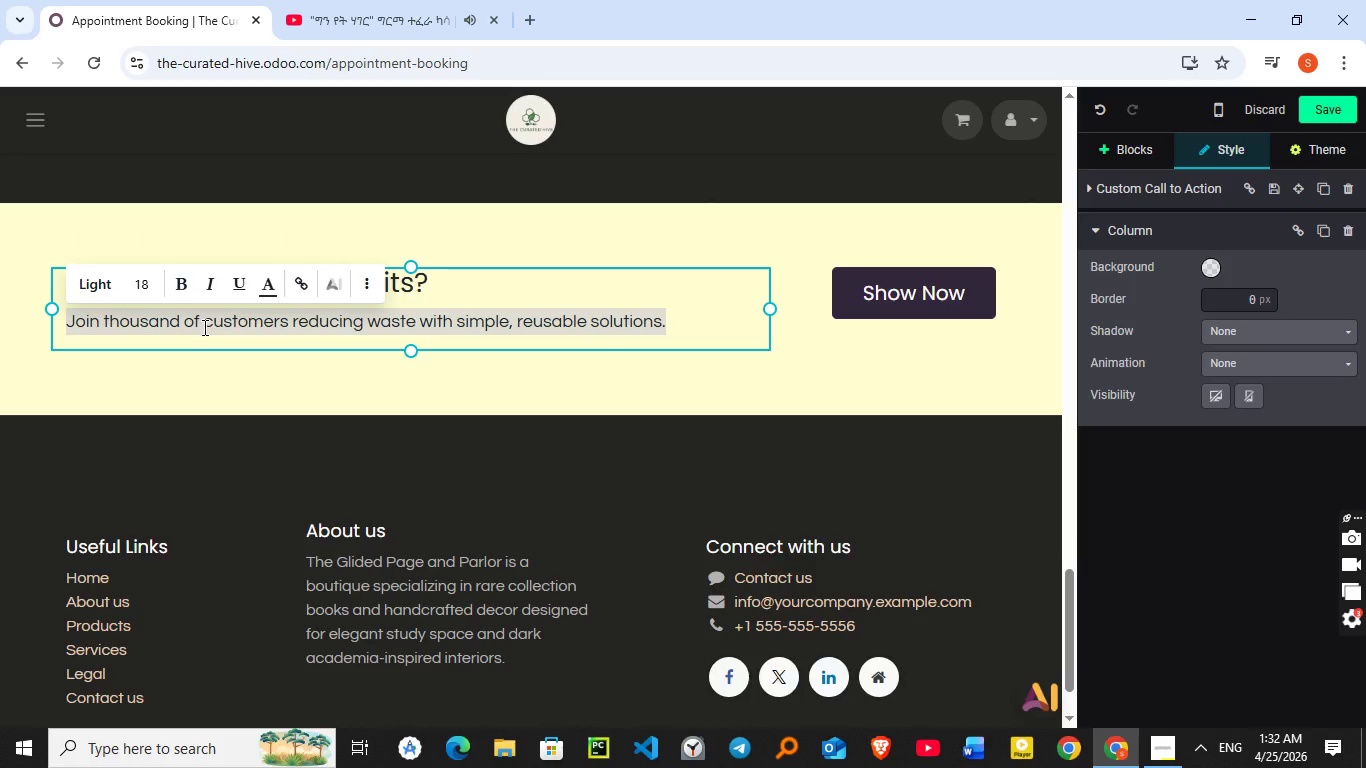 
type(Book yu)
key(Backspace)
type(ou session today and take the first step toward a stronger, fitter a)
key(Backspace)
type(you.)
 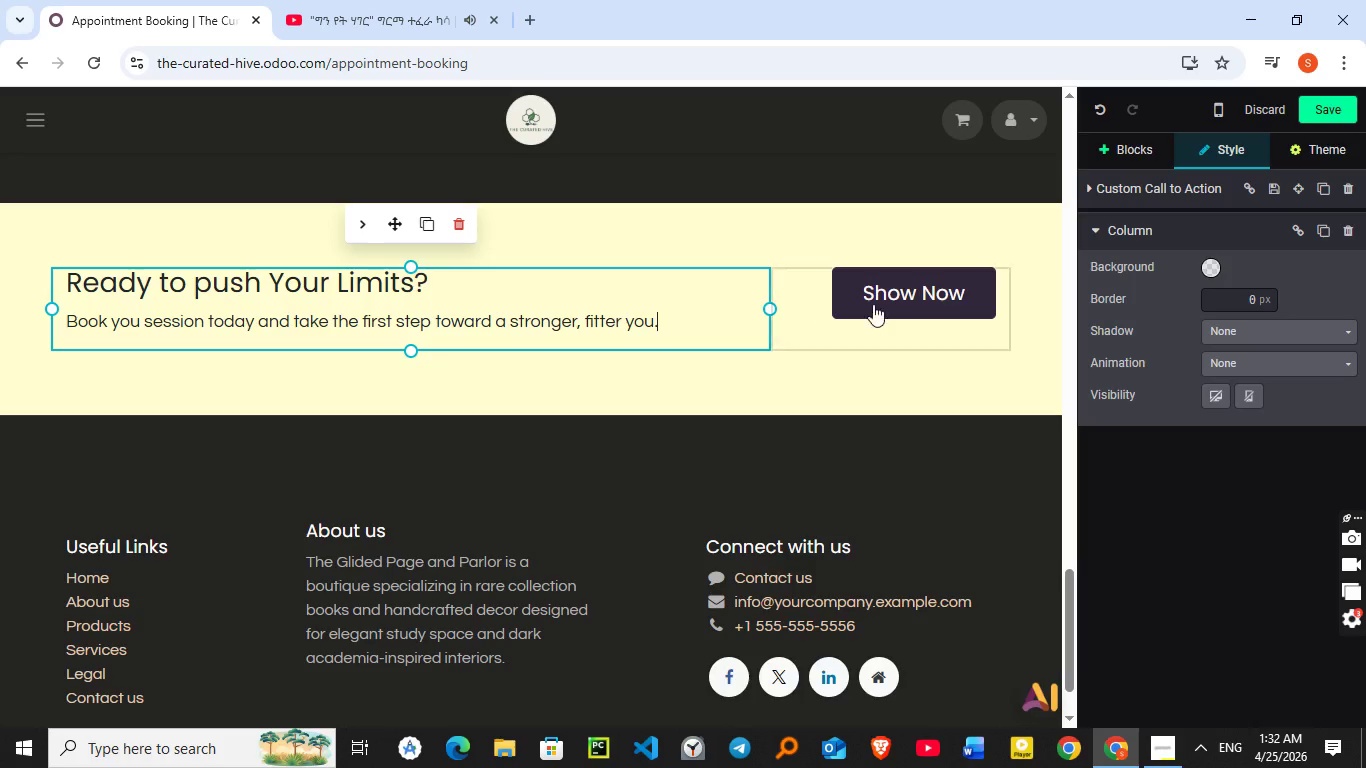 
wait(6.08)
 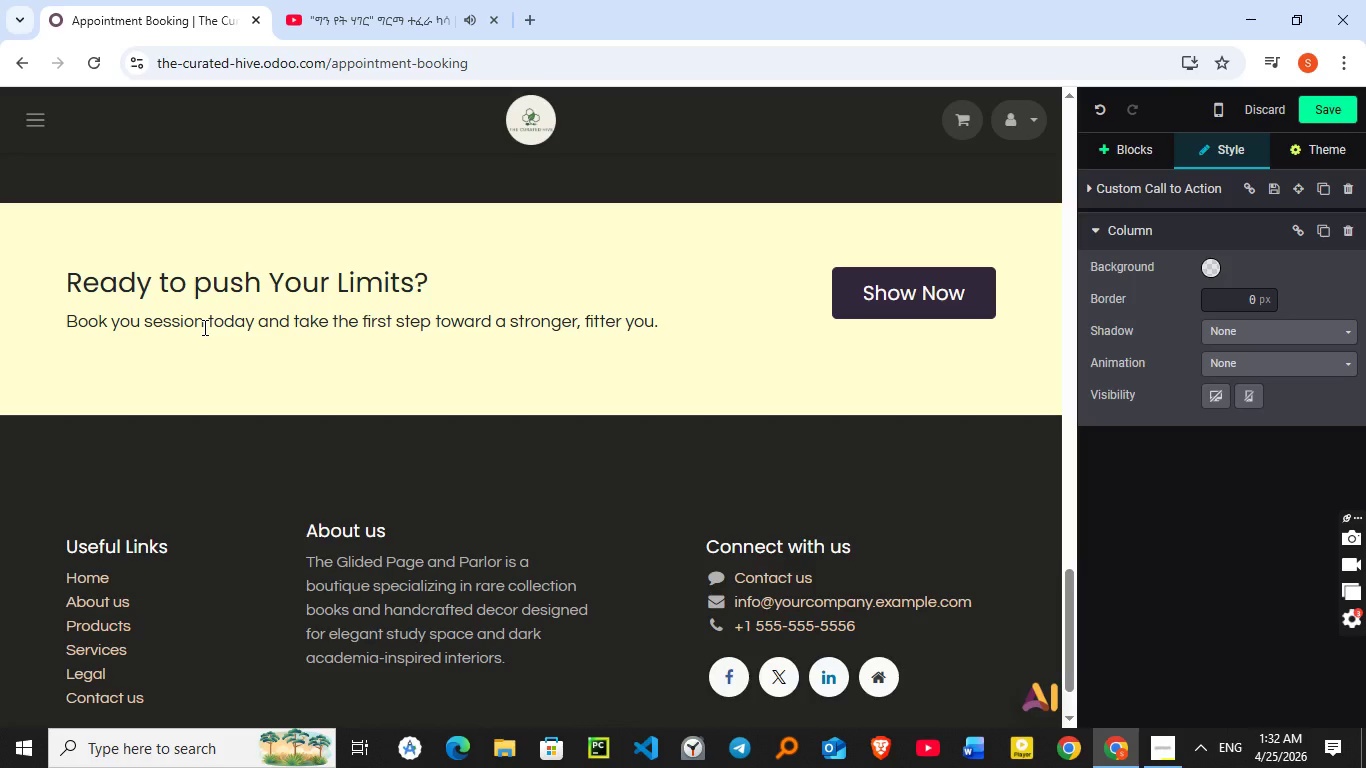 
double_click([913, 281])
 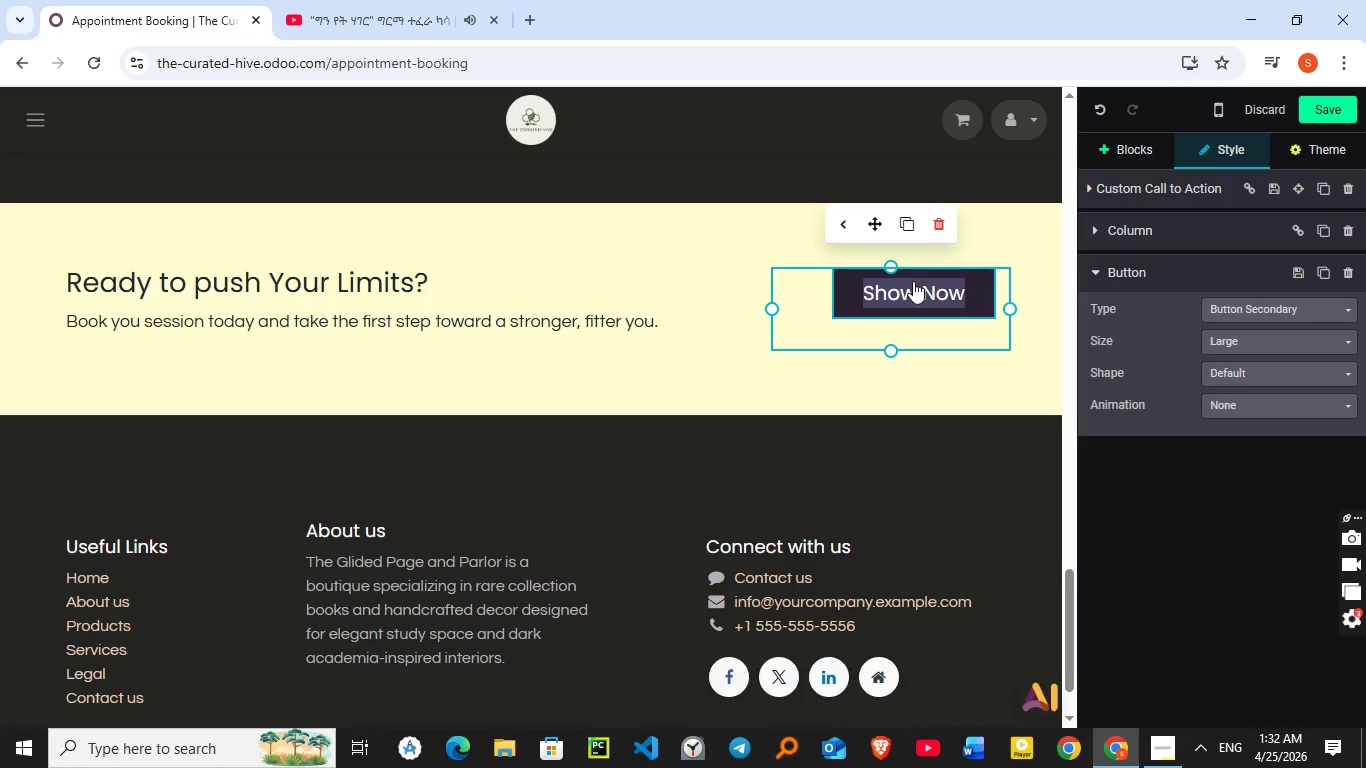 
triple_click([913, 281])
 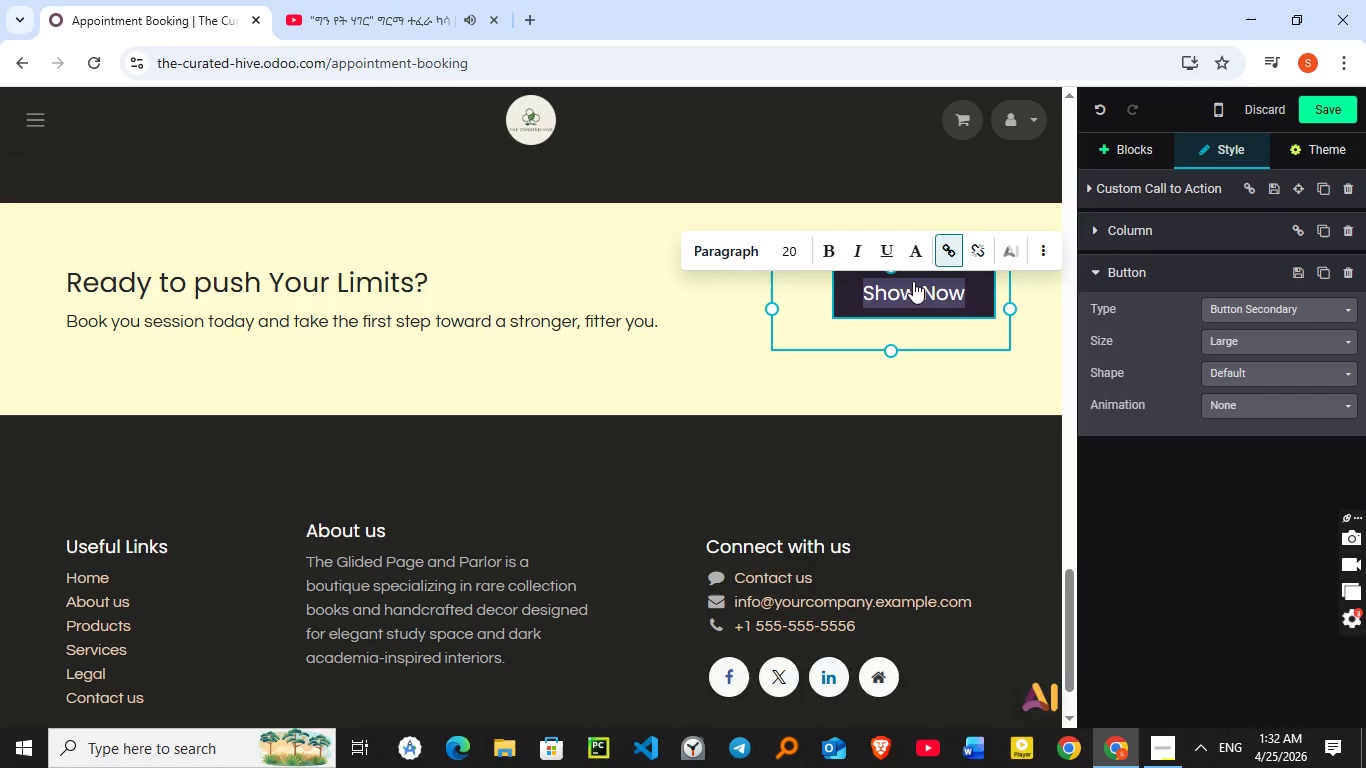 
type(Start Traing)
key(Backspace)
type(ing now)
 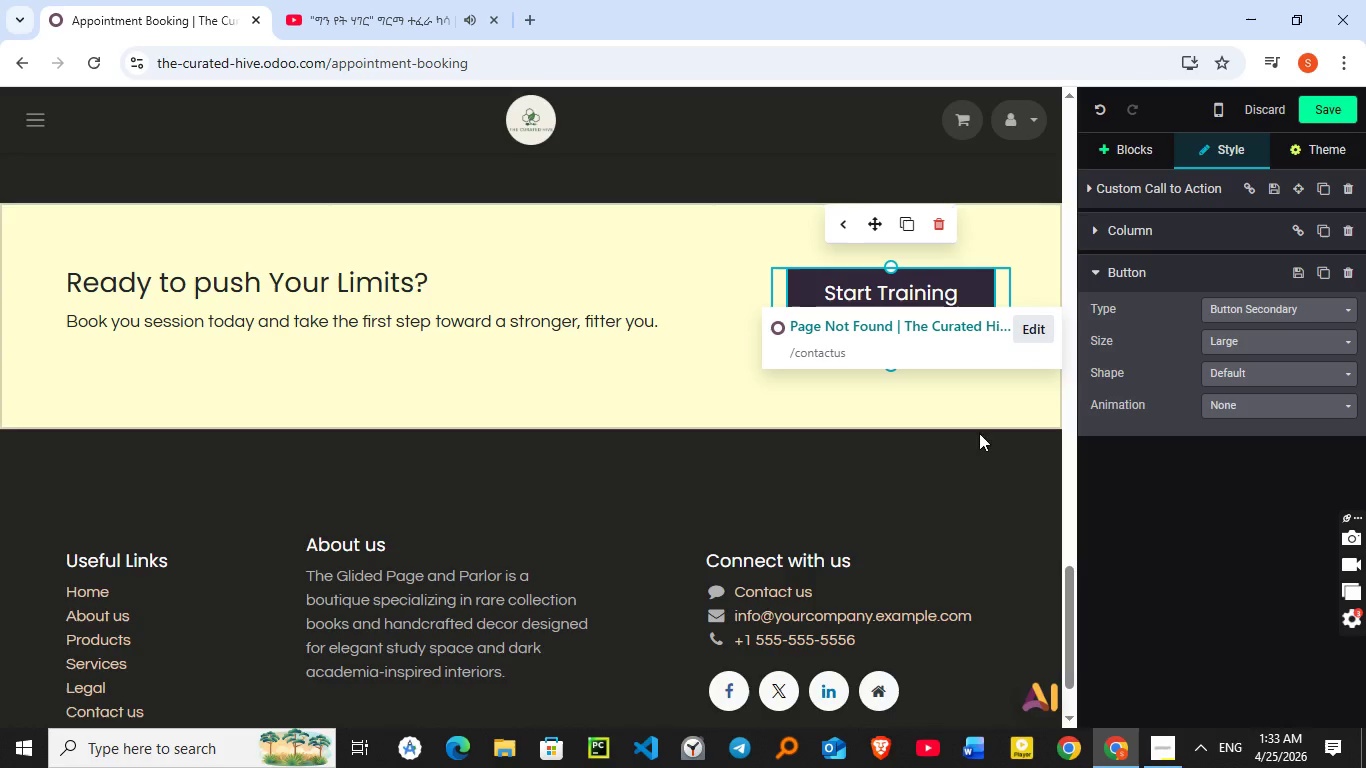 
left_click([714, 379])
 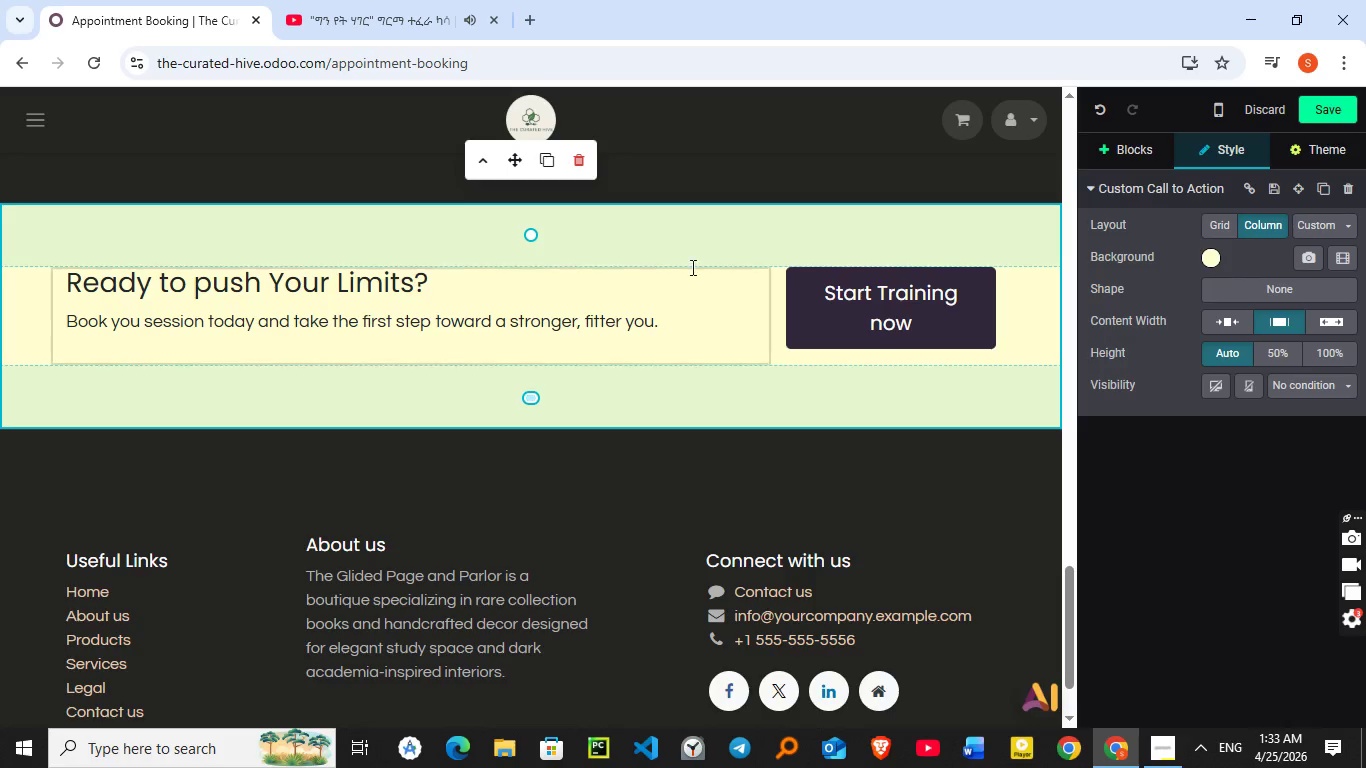 
wait(6.91)
 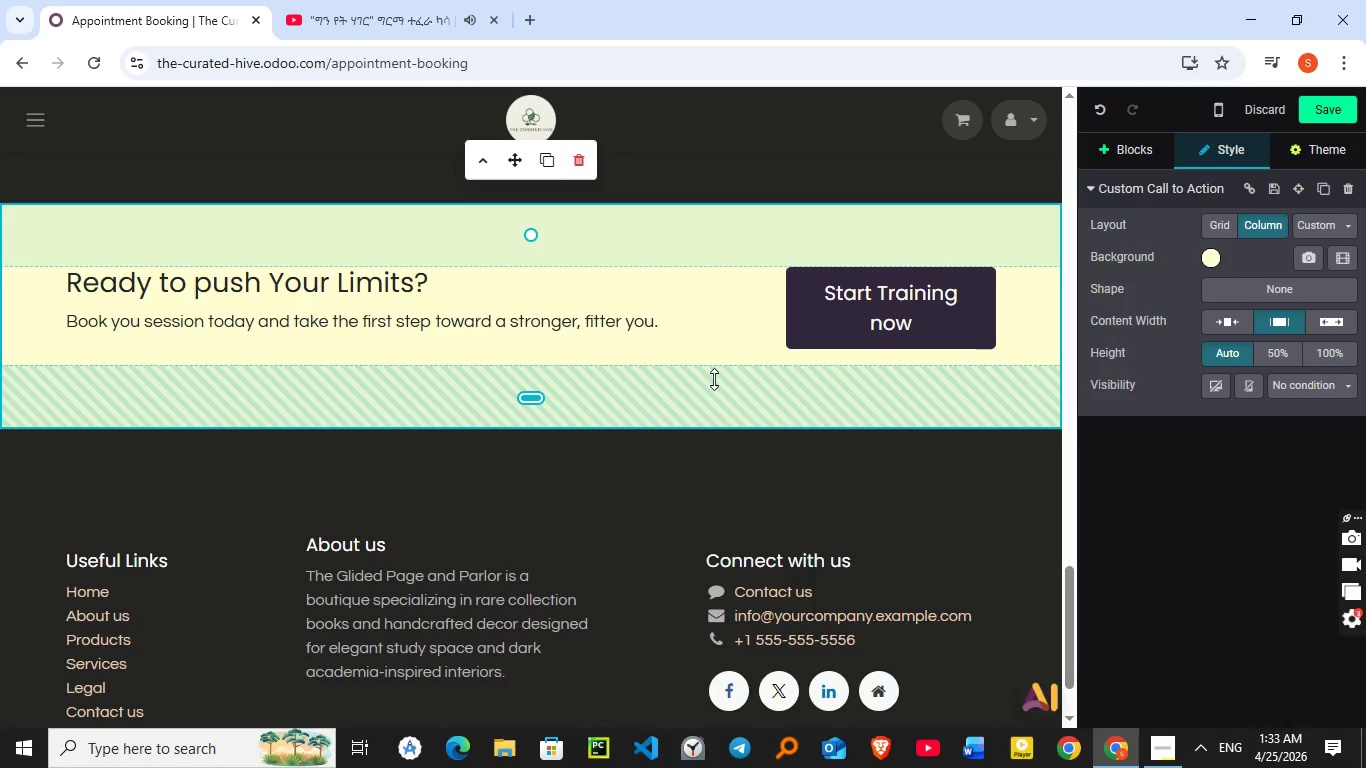 
left_click([1219, 258])
 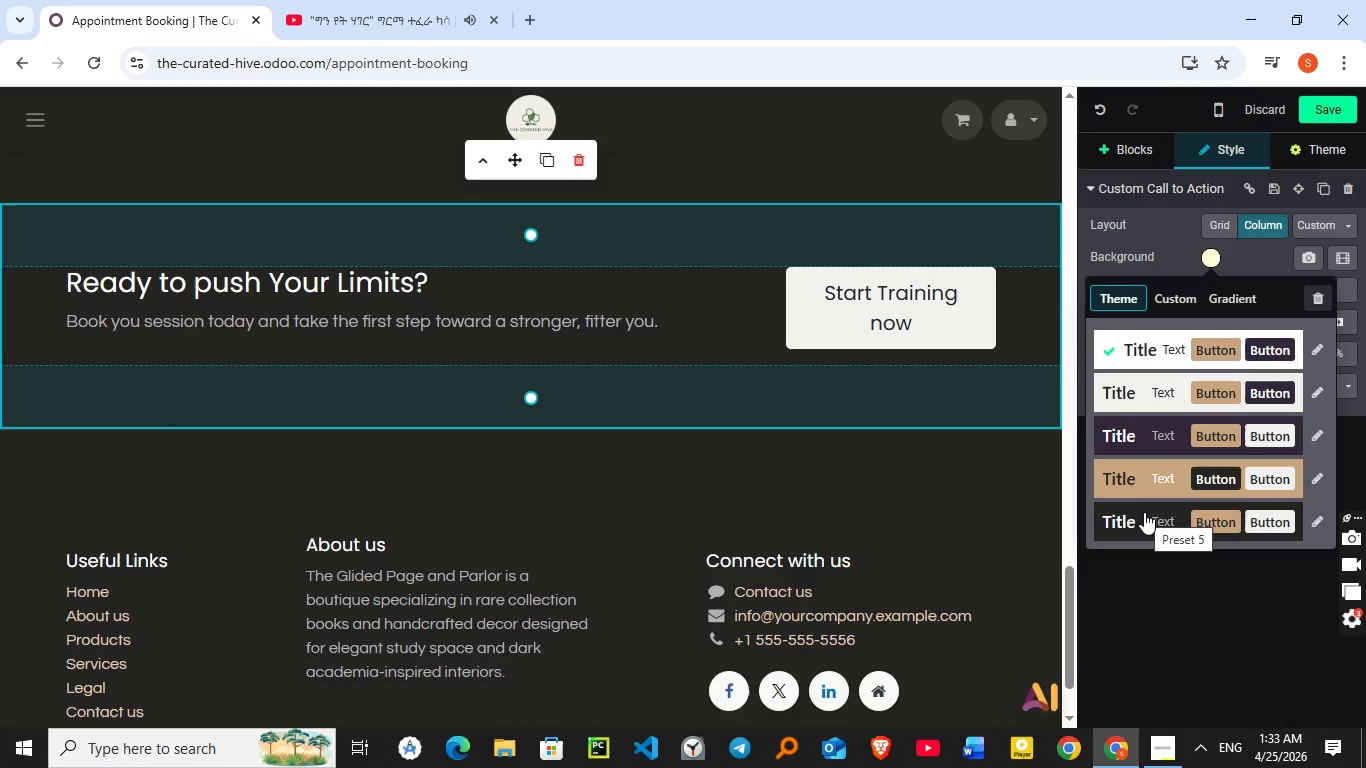 
wait(7.62)
 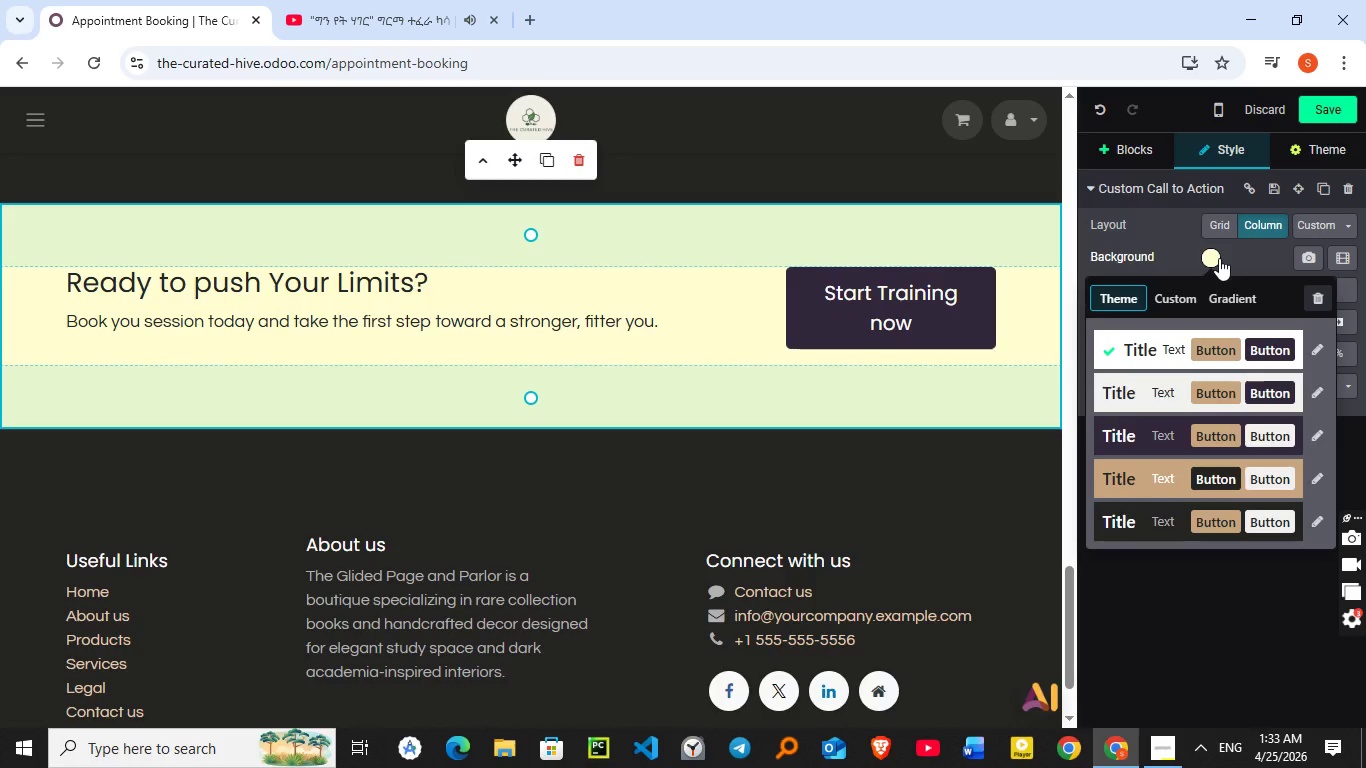 
left_click([1144, 512])
 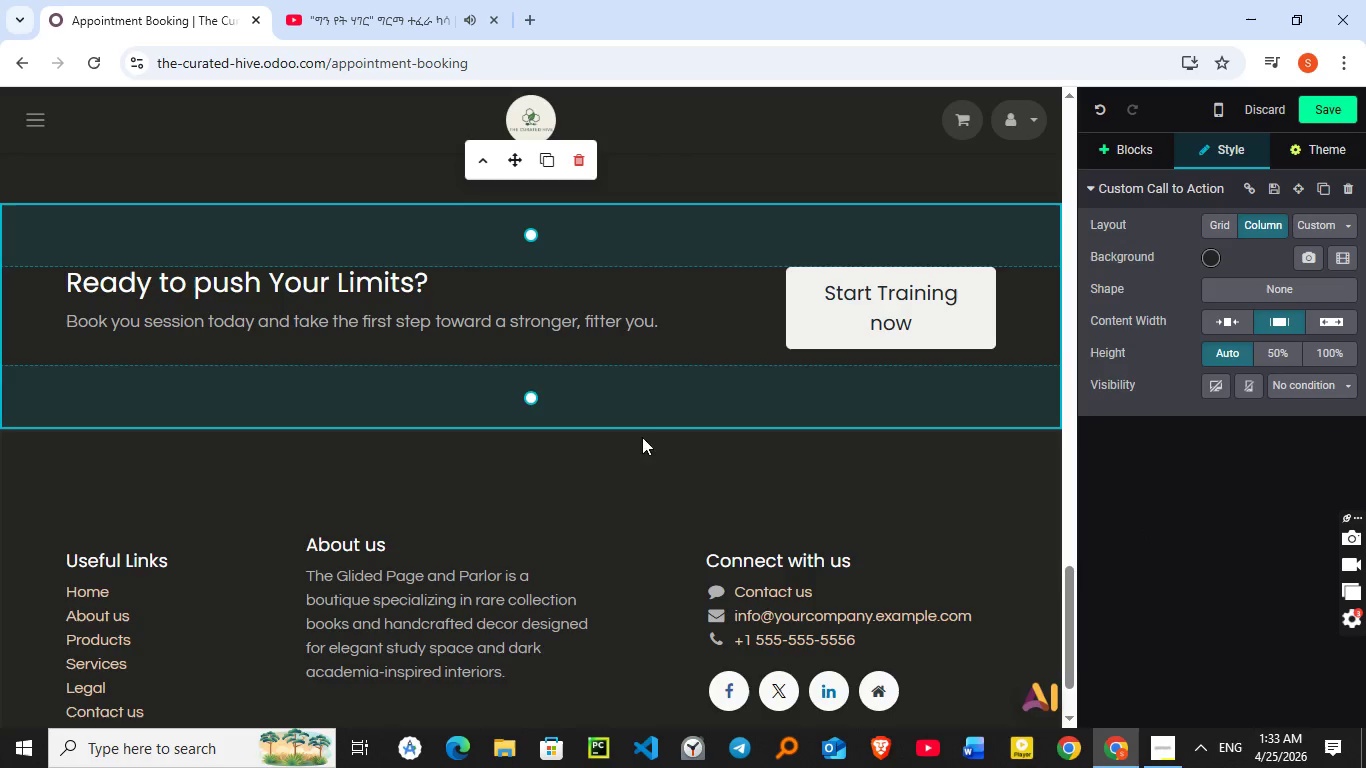 
left_click([790, 397])
 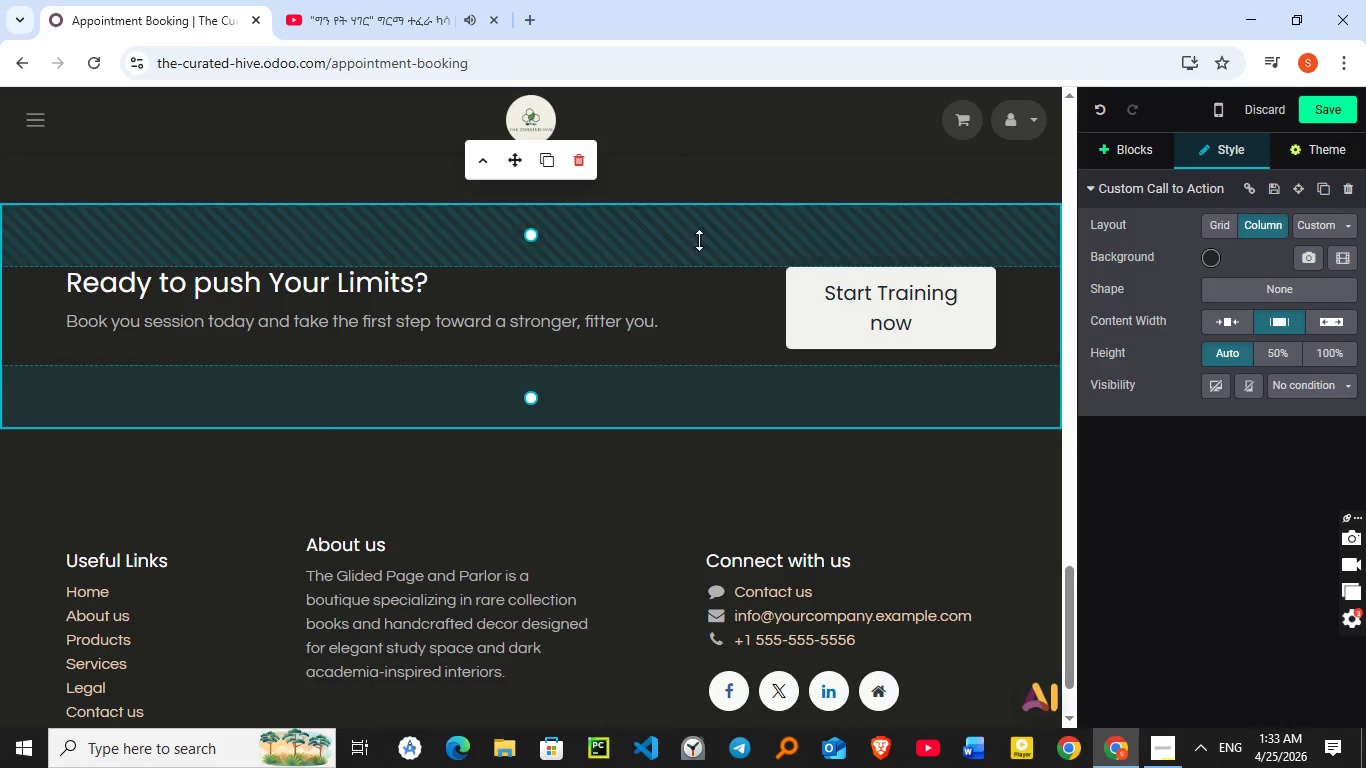 
left_click([797, 165])
 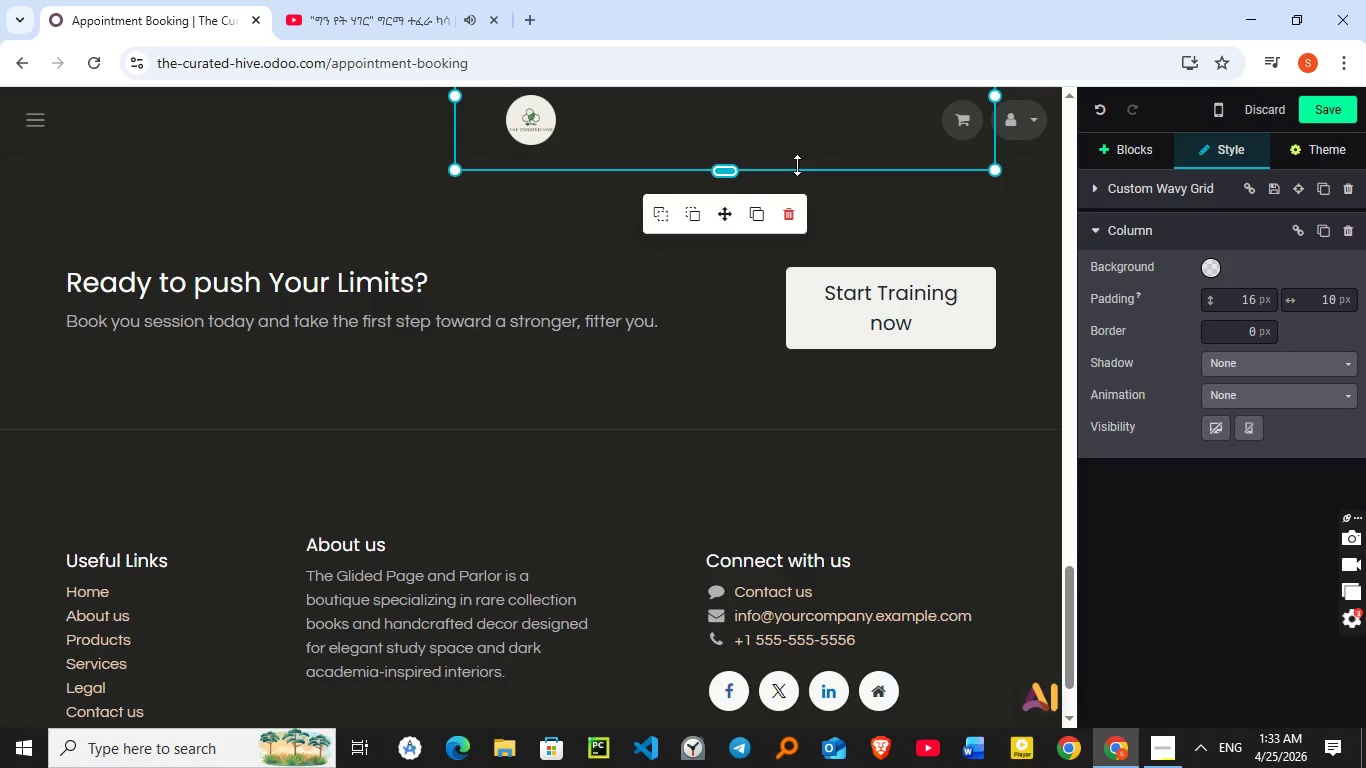 
wait(6.47)
 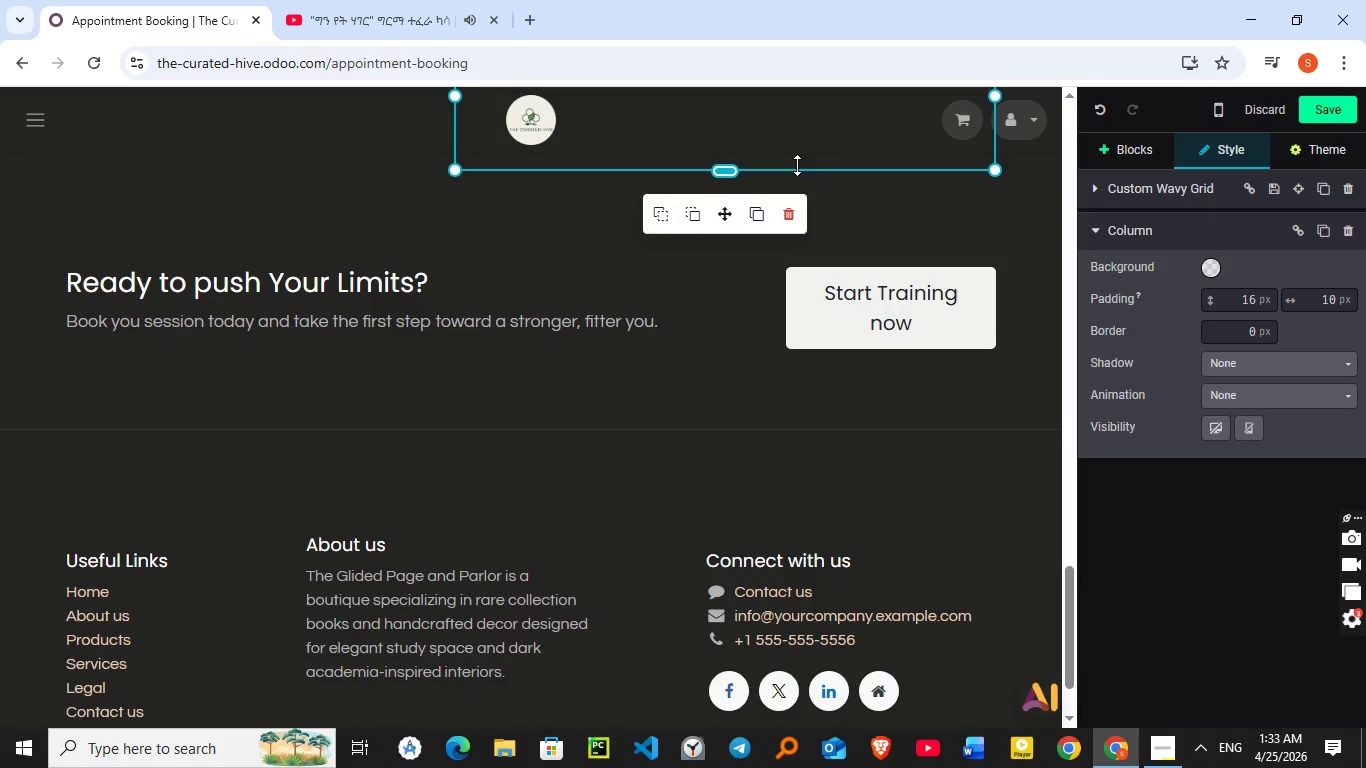 
scroll: coordinate [733, 269], scroll_direction: up, amount: 3.0
 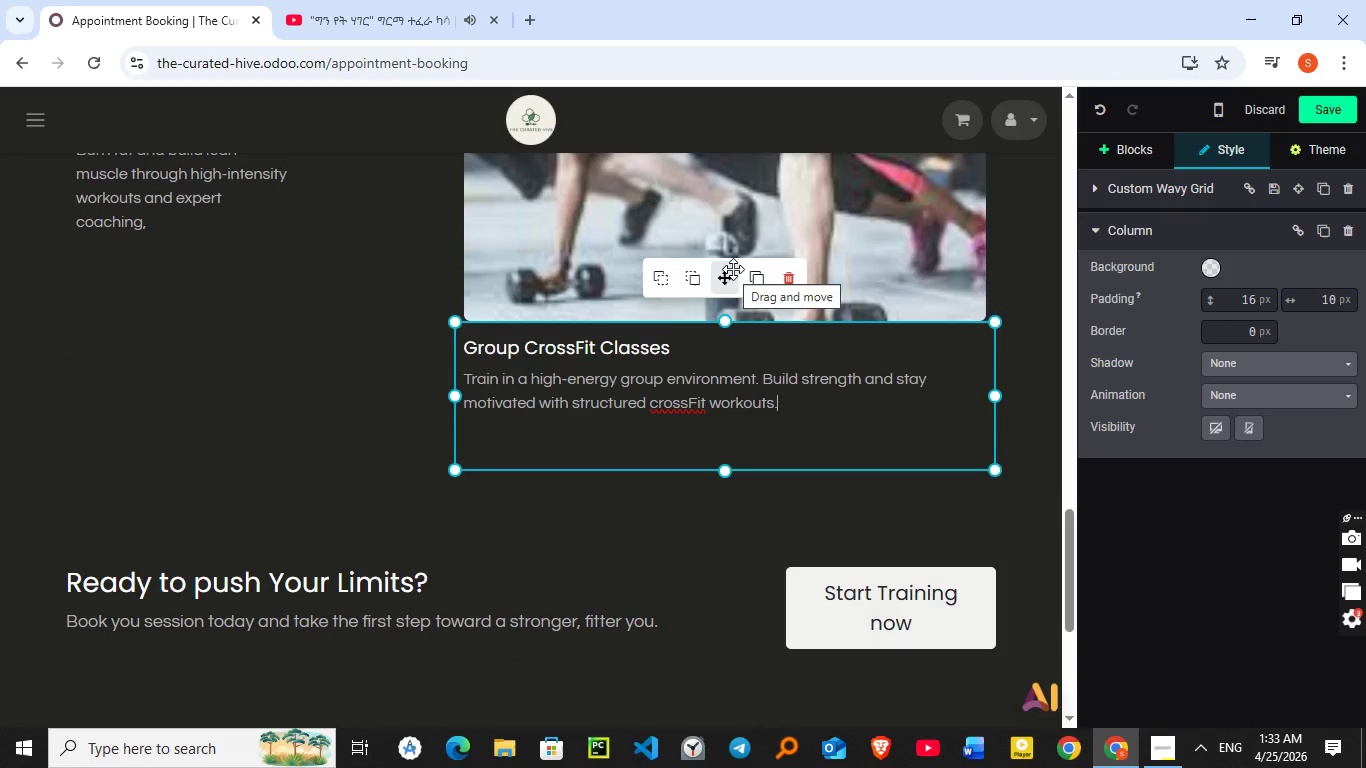 
scroll: coordinate [733, 269], scroll_direction: down, amount: 4.0
 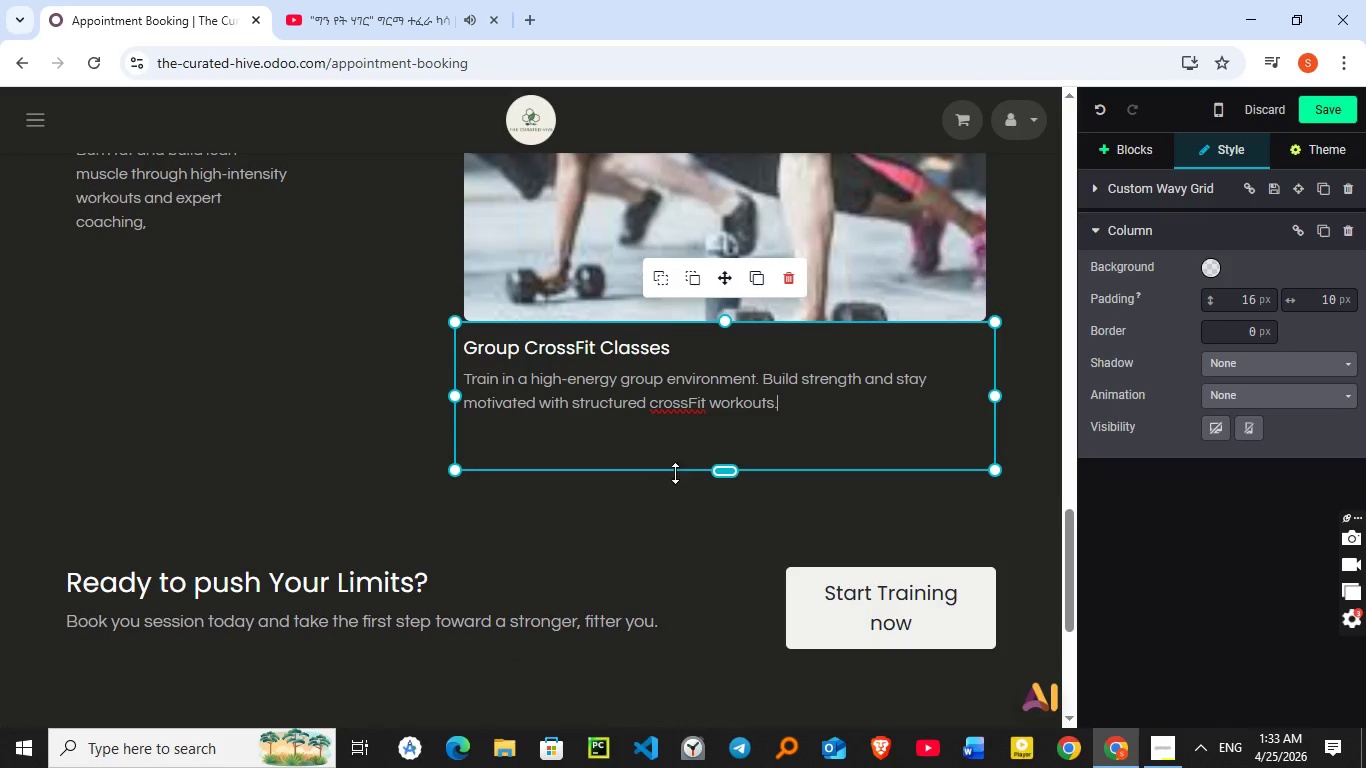 
left_click([670, 529])
 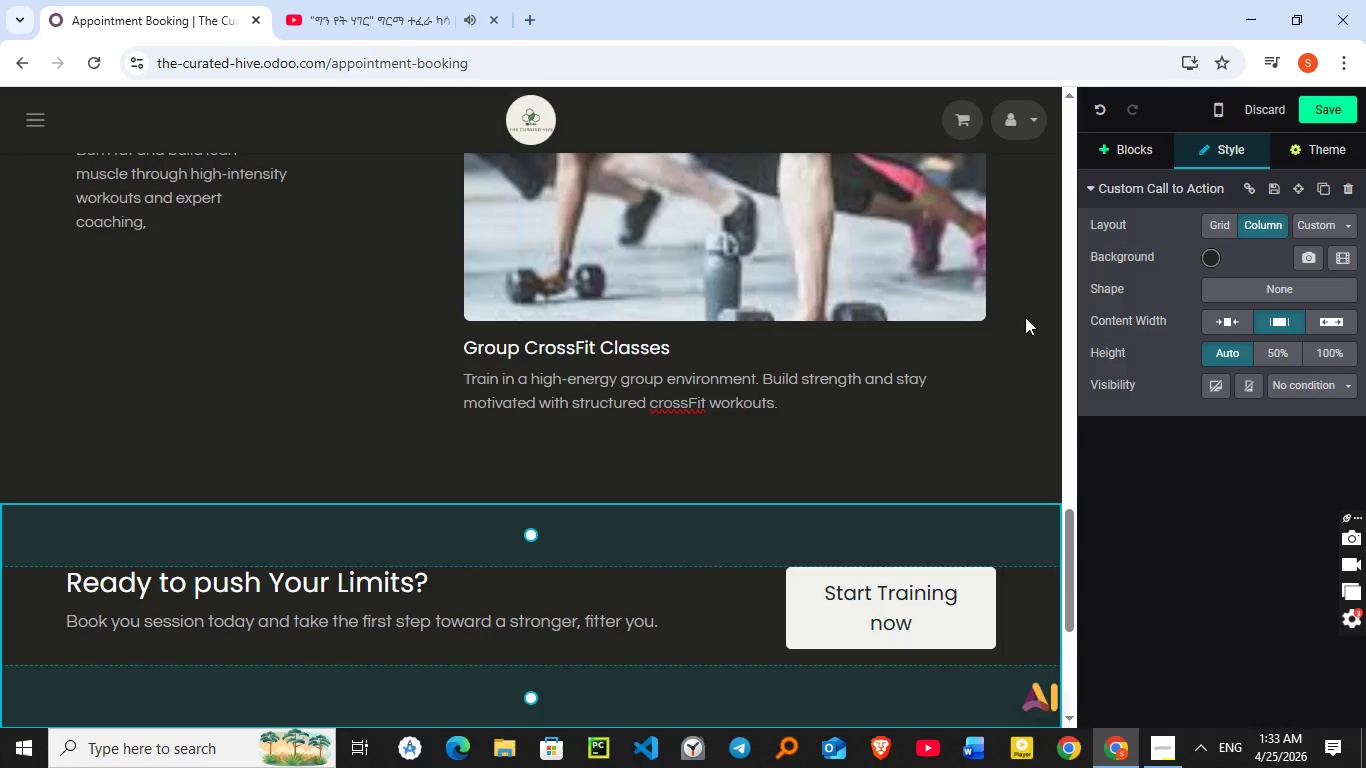 
scroll: coordinate [671, 462], scroll_direction: up, amount: 3.0
 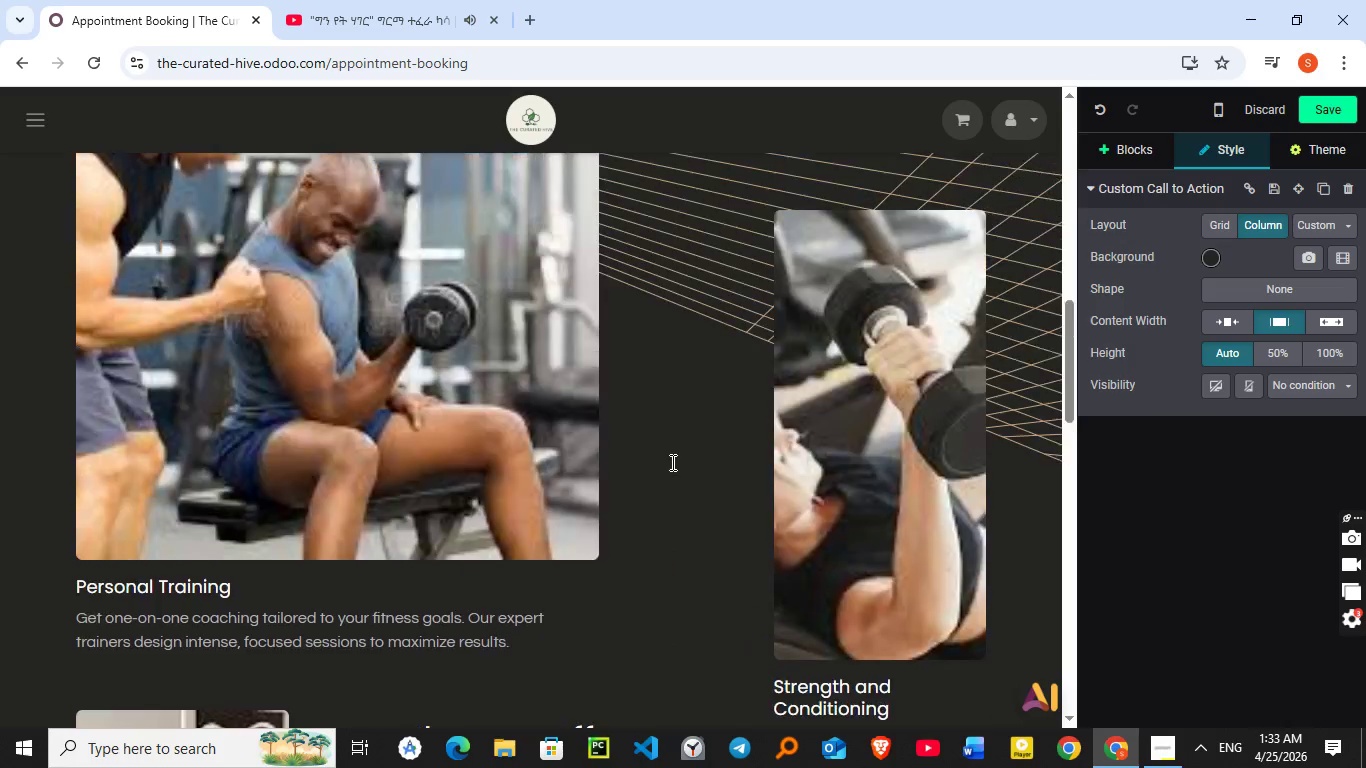 
scroll: coordinate [671, 462], scroll_direction: down, amount: 16.0
 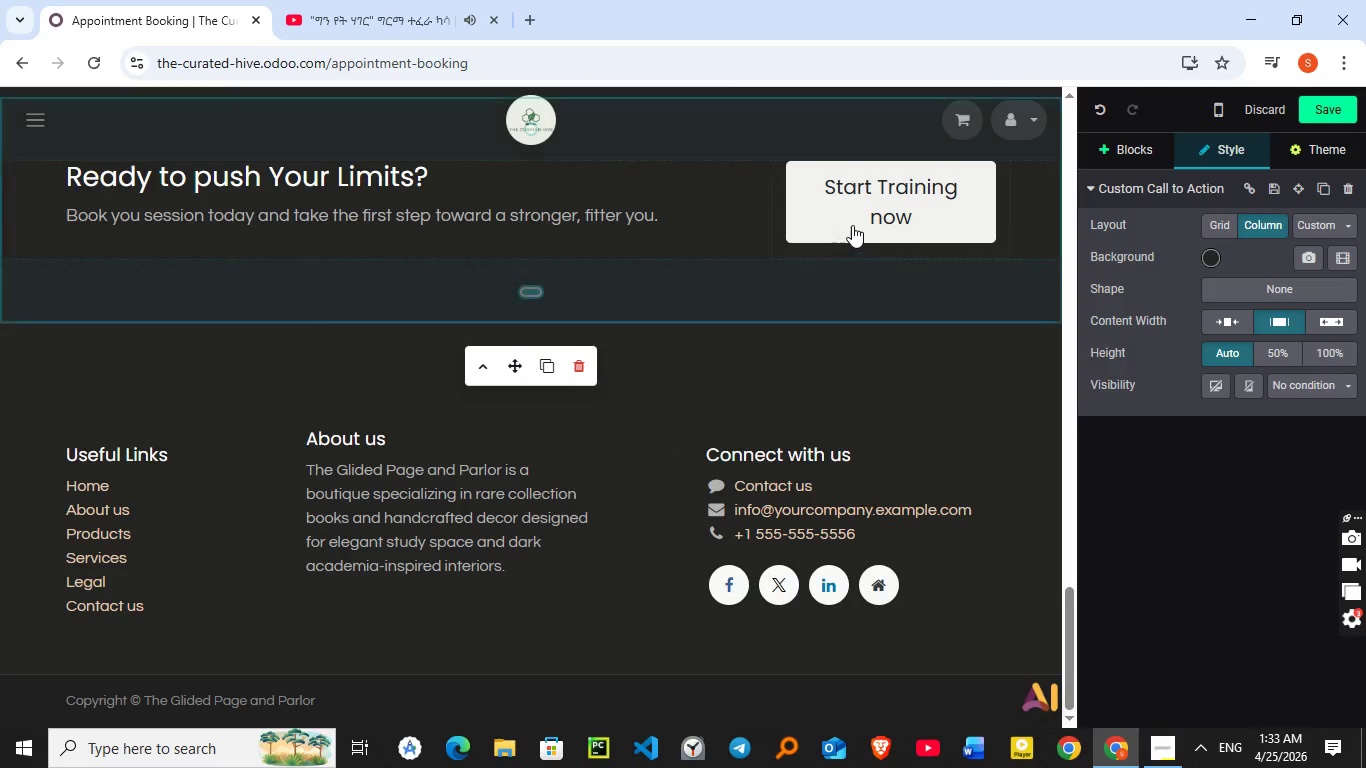 
left_click([853, 224])
 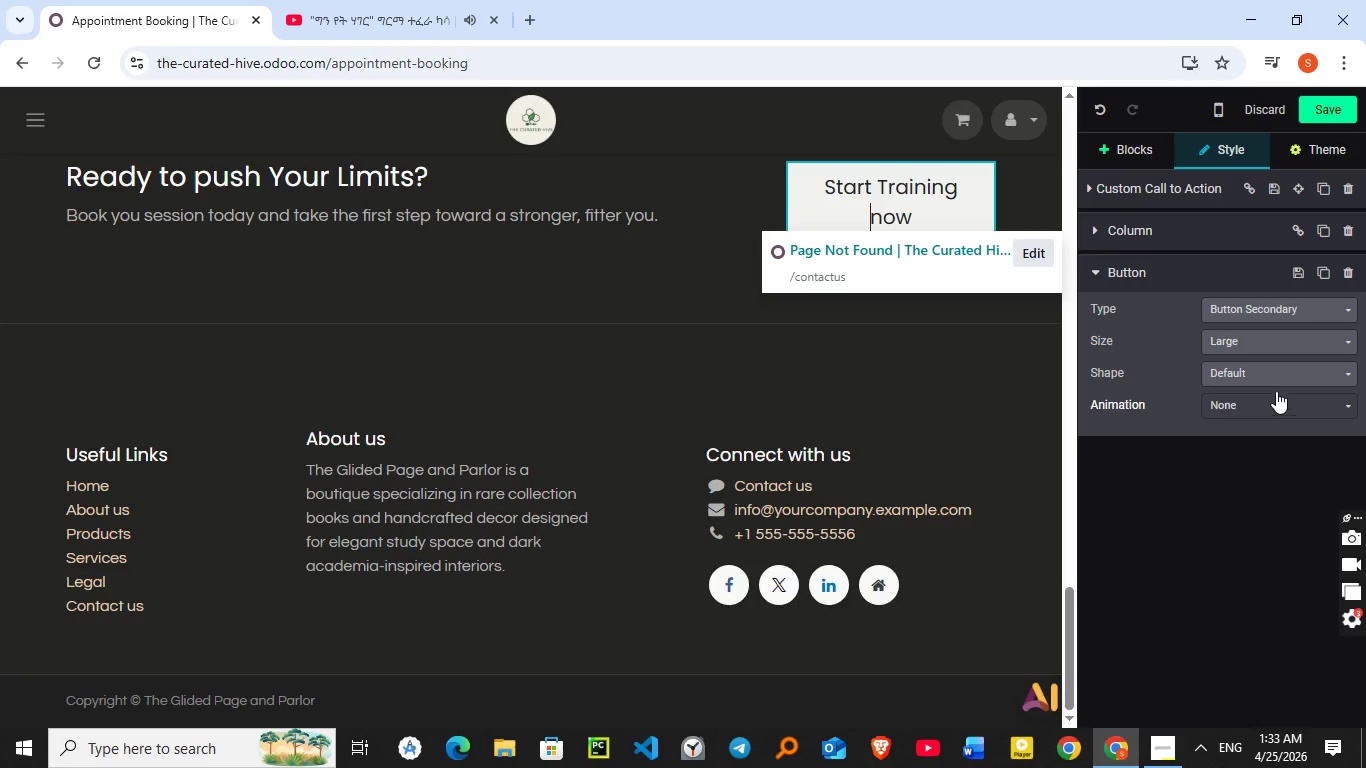 
left_click([1273, 386])
 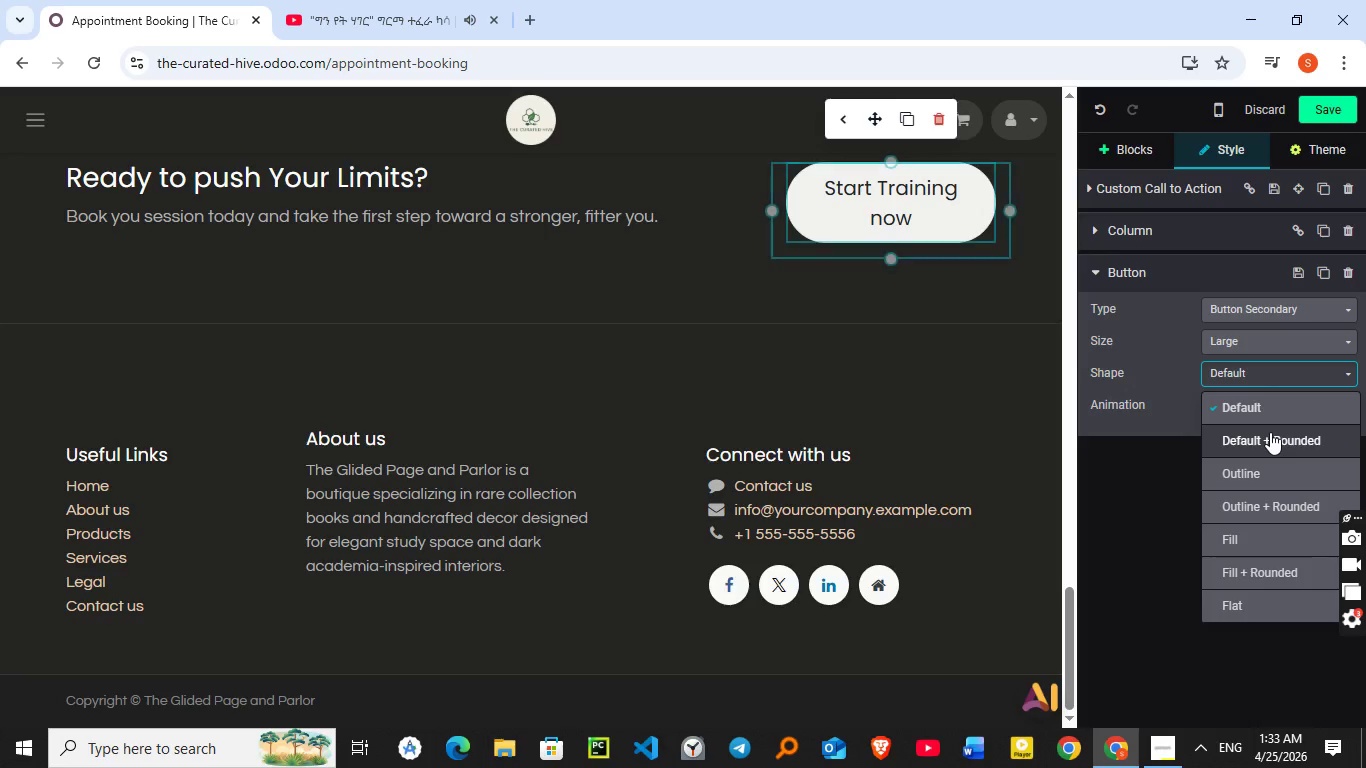 
left_click([1270, 432])
 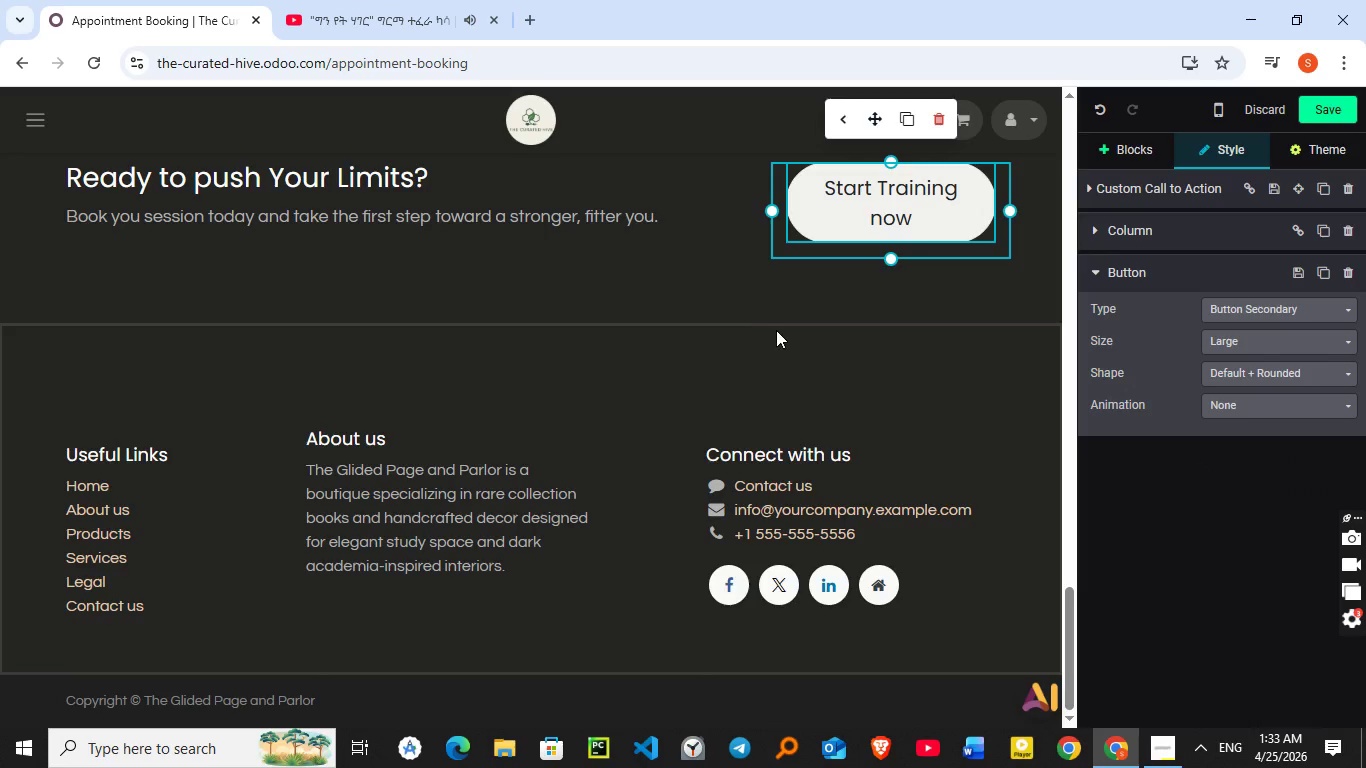 
scroll: coordinate [777, 328], scroll_direction: up, amount: 2.0
 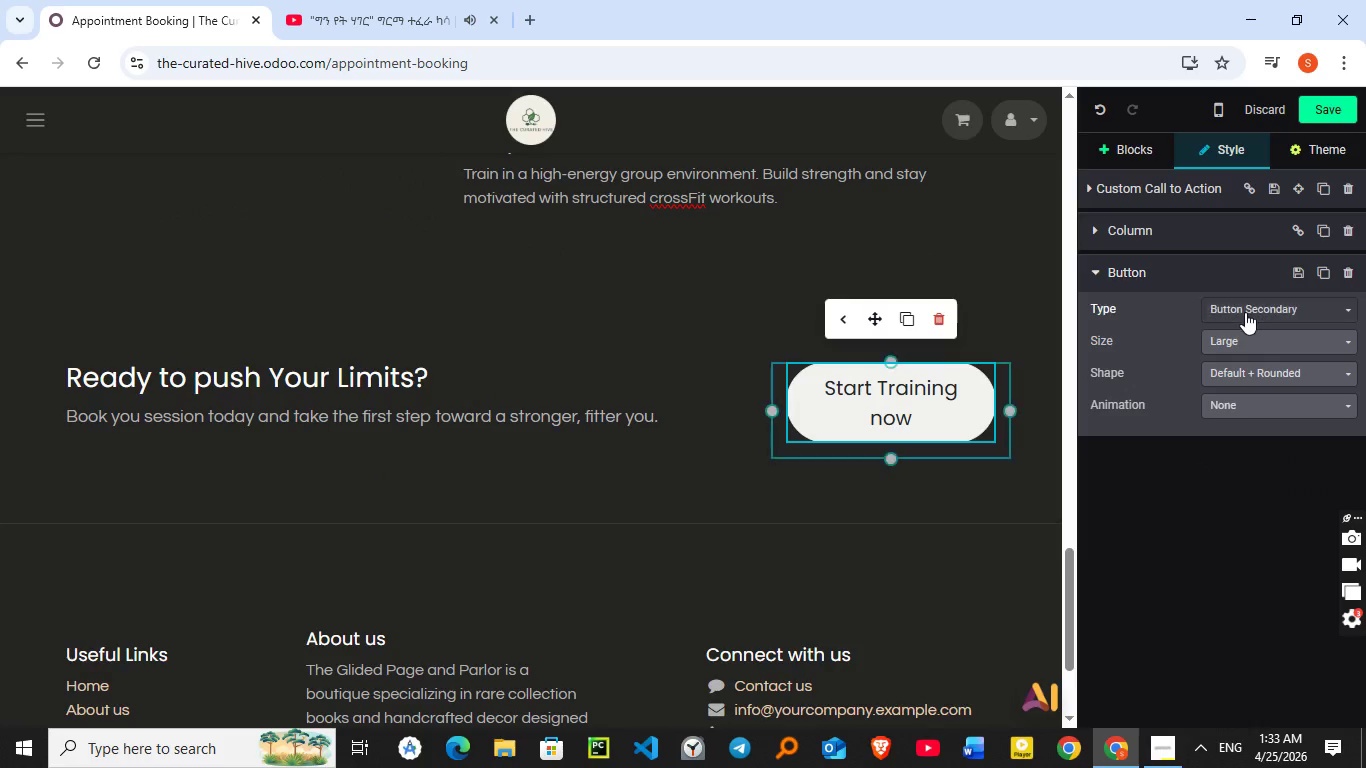 
left_click([1245, 312])
 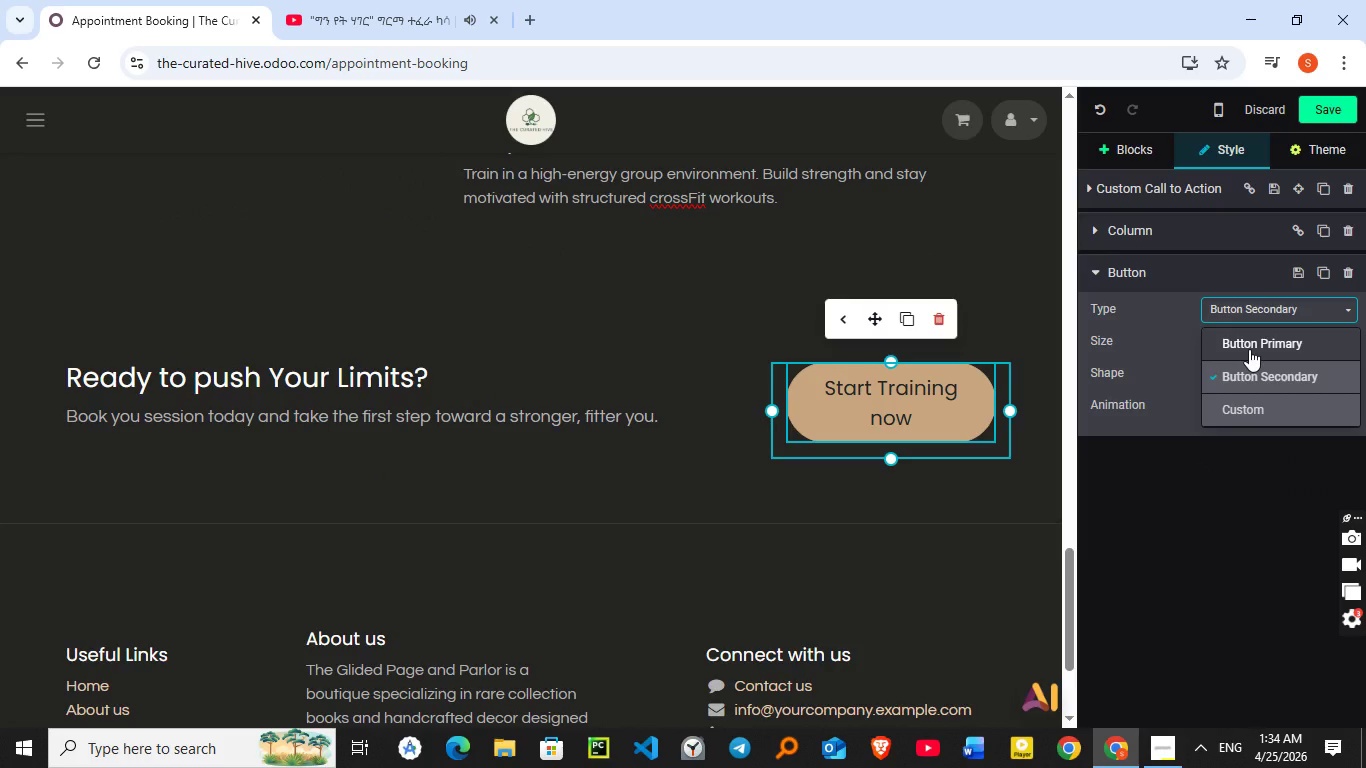 
left_click([1249, 349])
 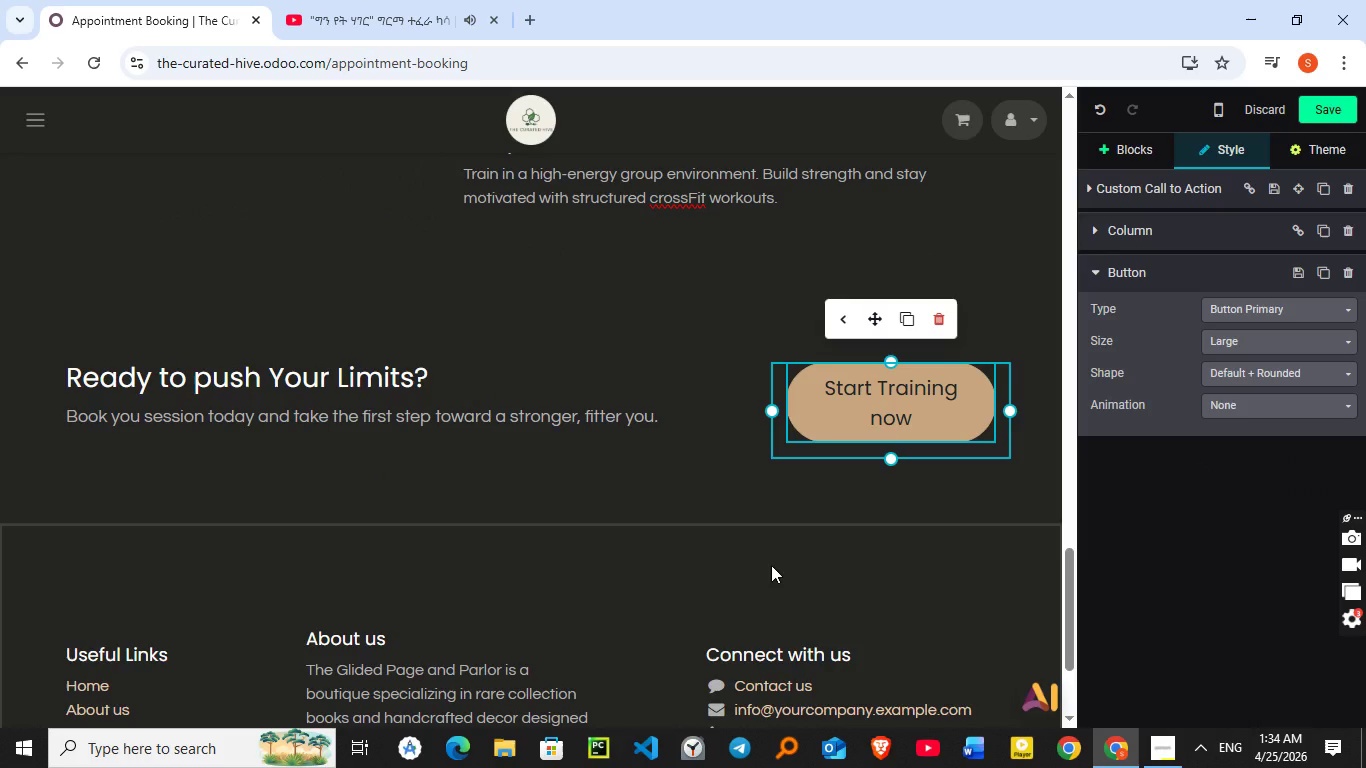 
scroll: coordinate [771, 565], scroll_direction: up, amount: 3.0
 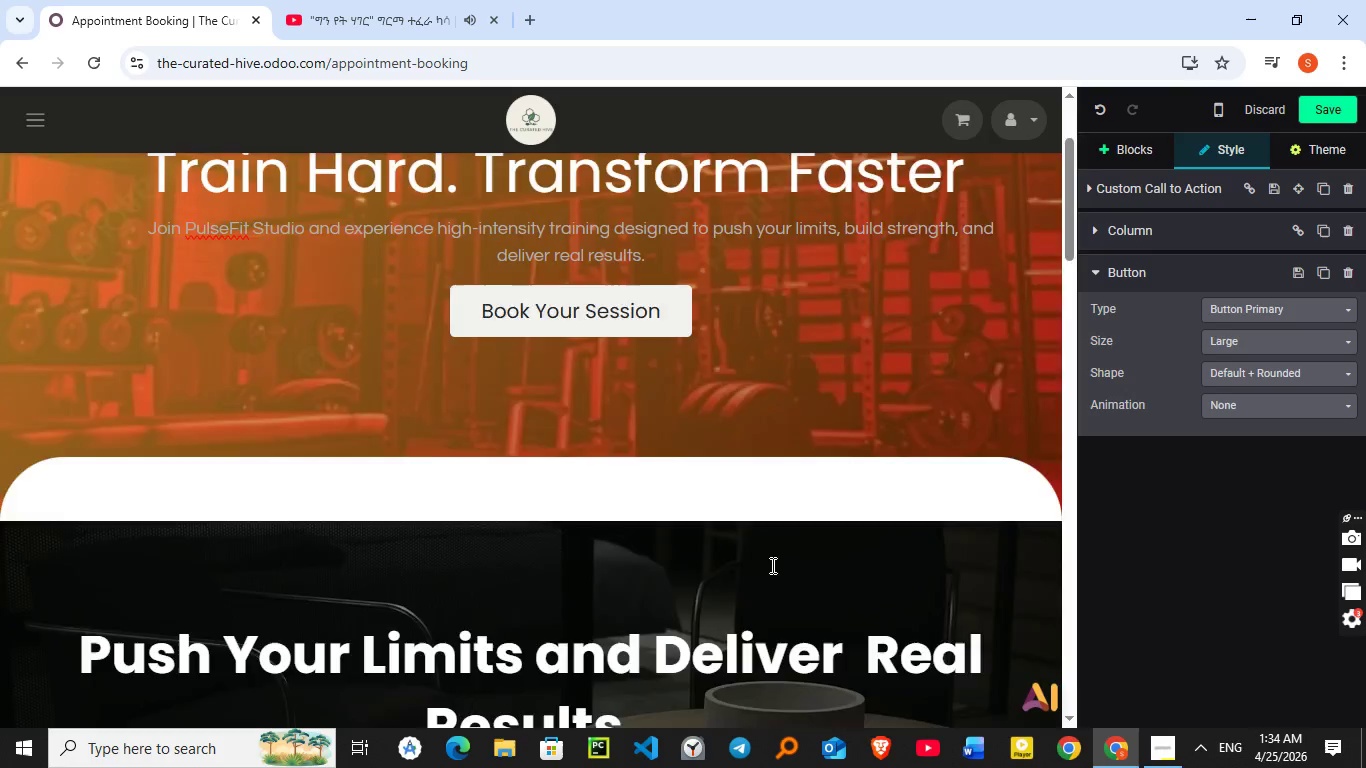 
left_click([615, 480])
 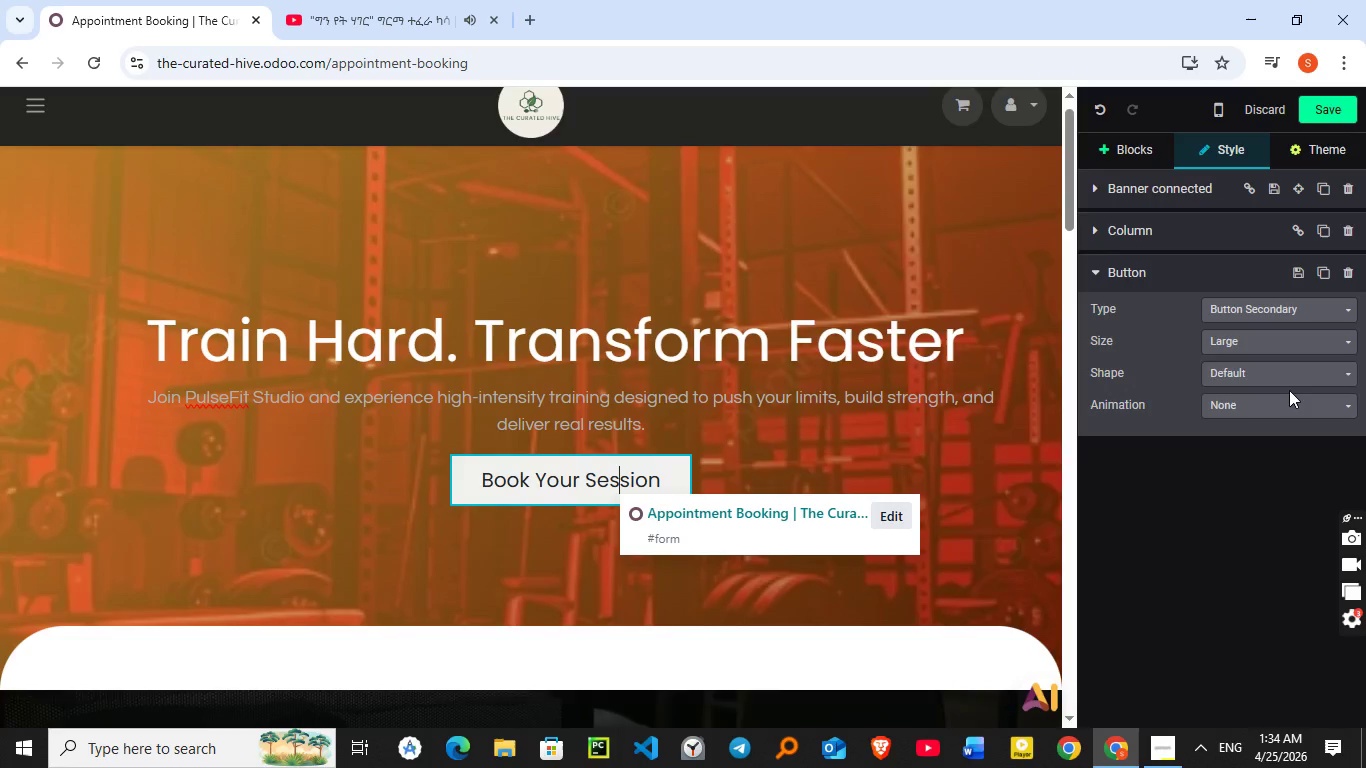 
left_click([1288, 373])
 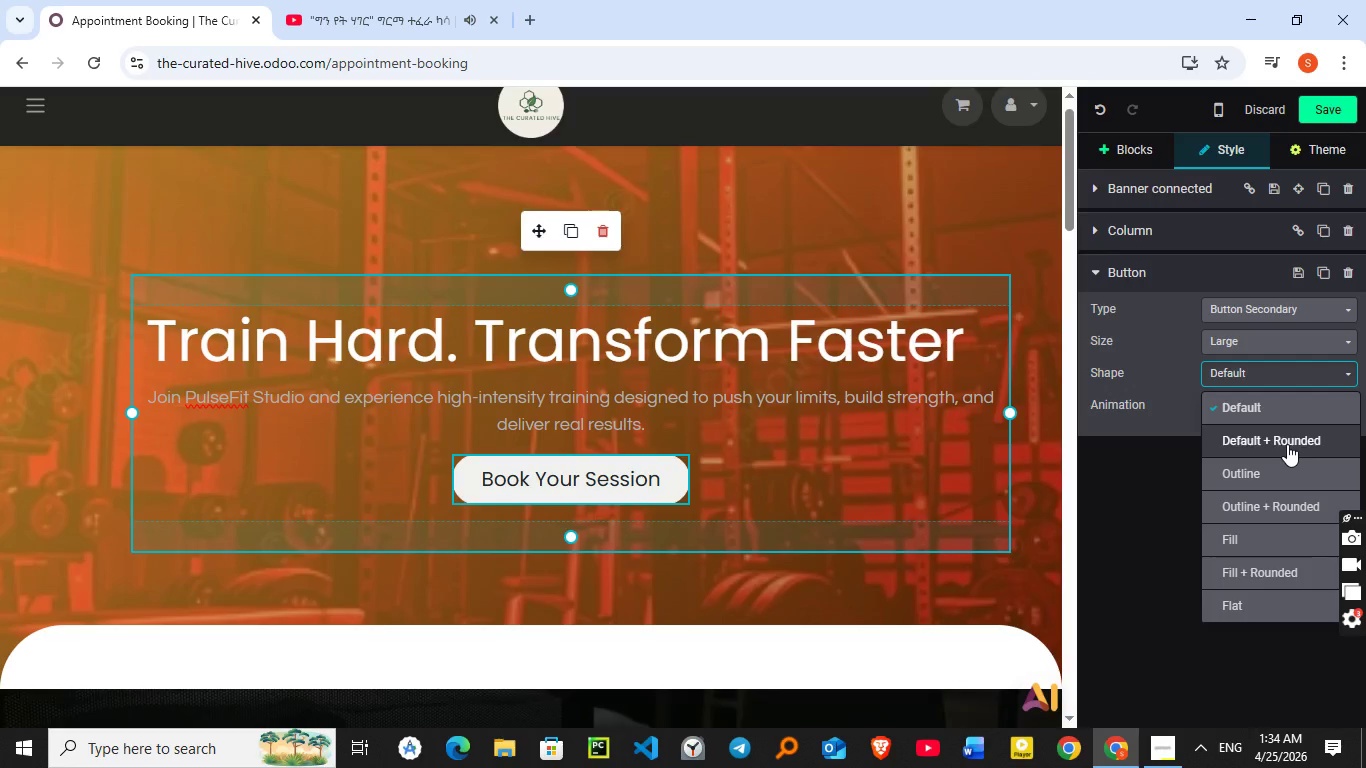 
left_click([1287, 444])
 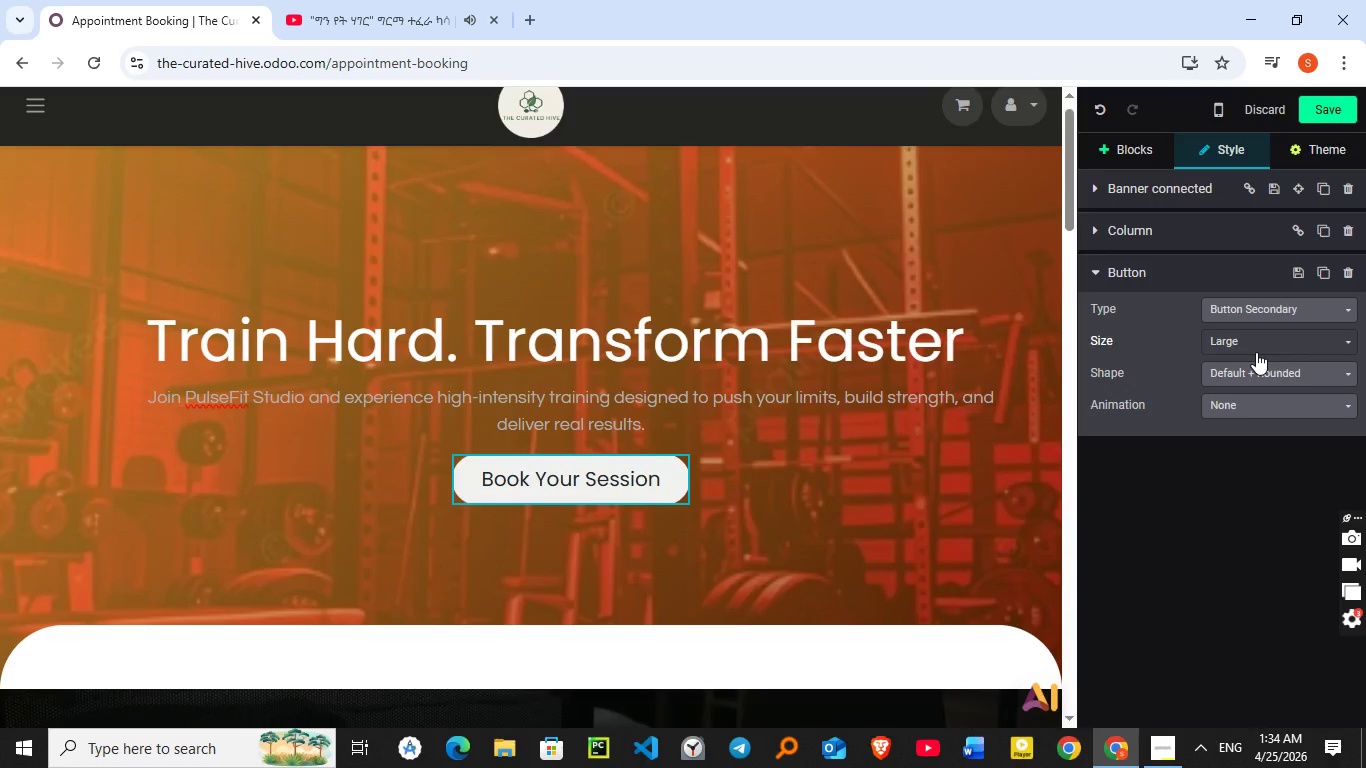 
left_click([1259, 312])
 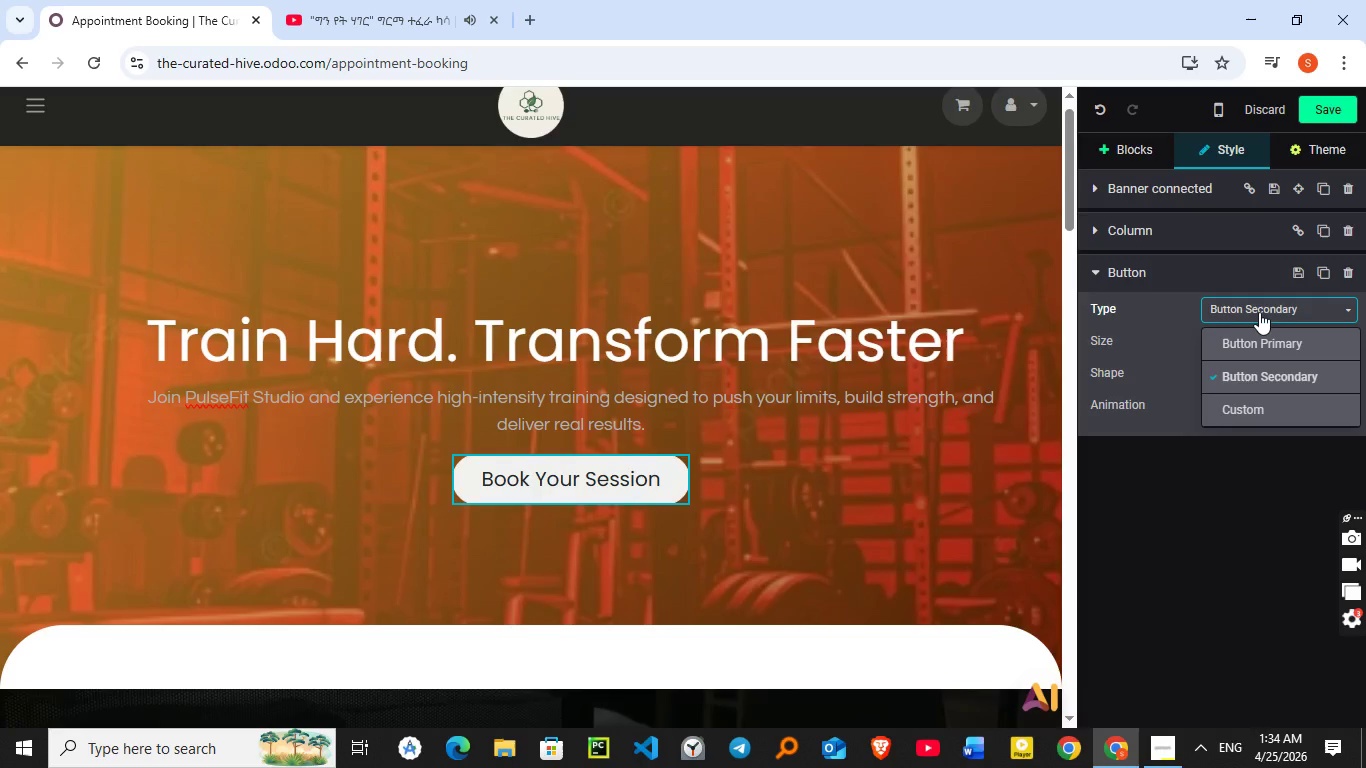 
scroll: coordinate [1259, 312], scroll_direction: up, amount: 1.0
 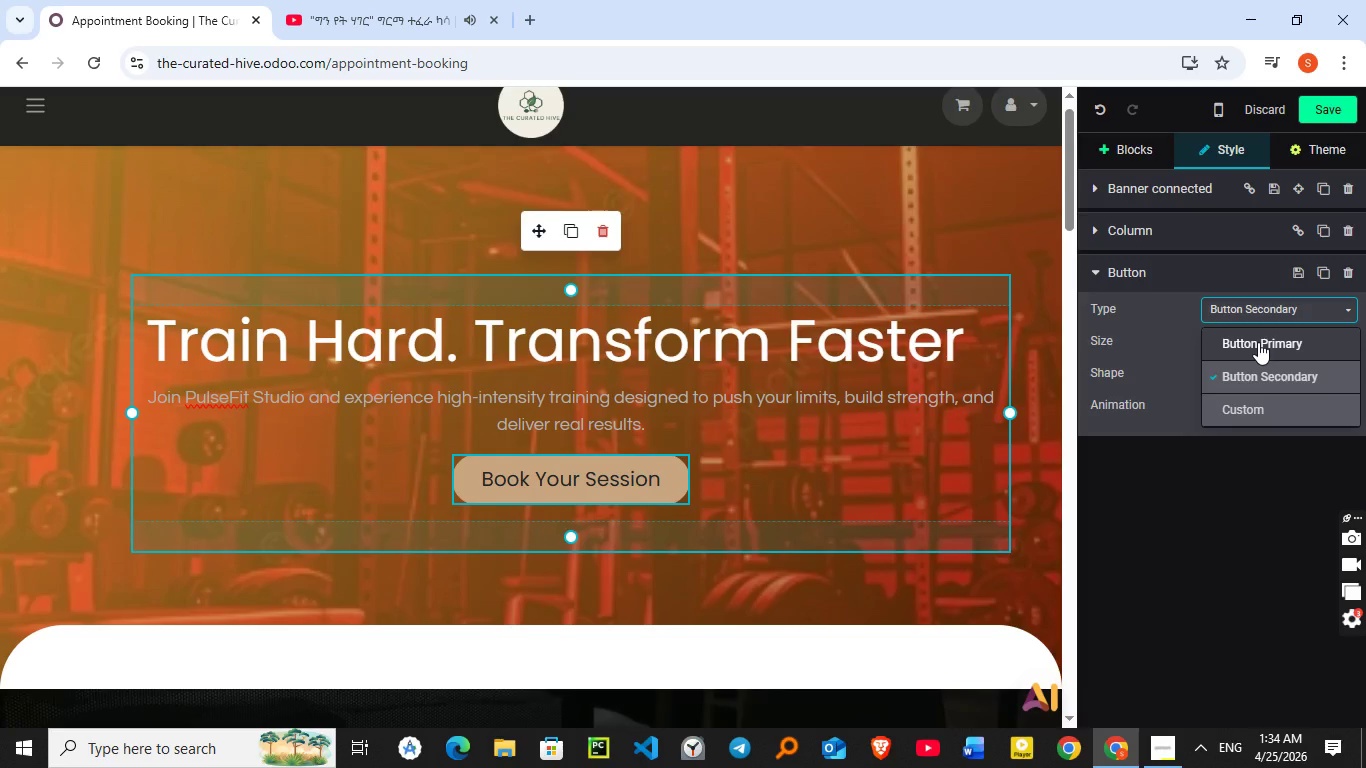 
left_click([1258, 342])
 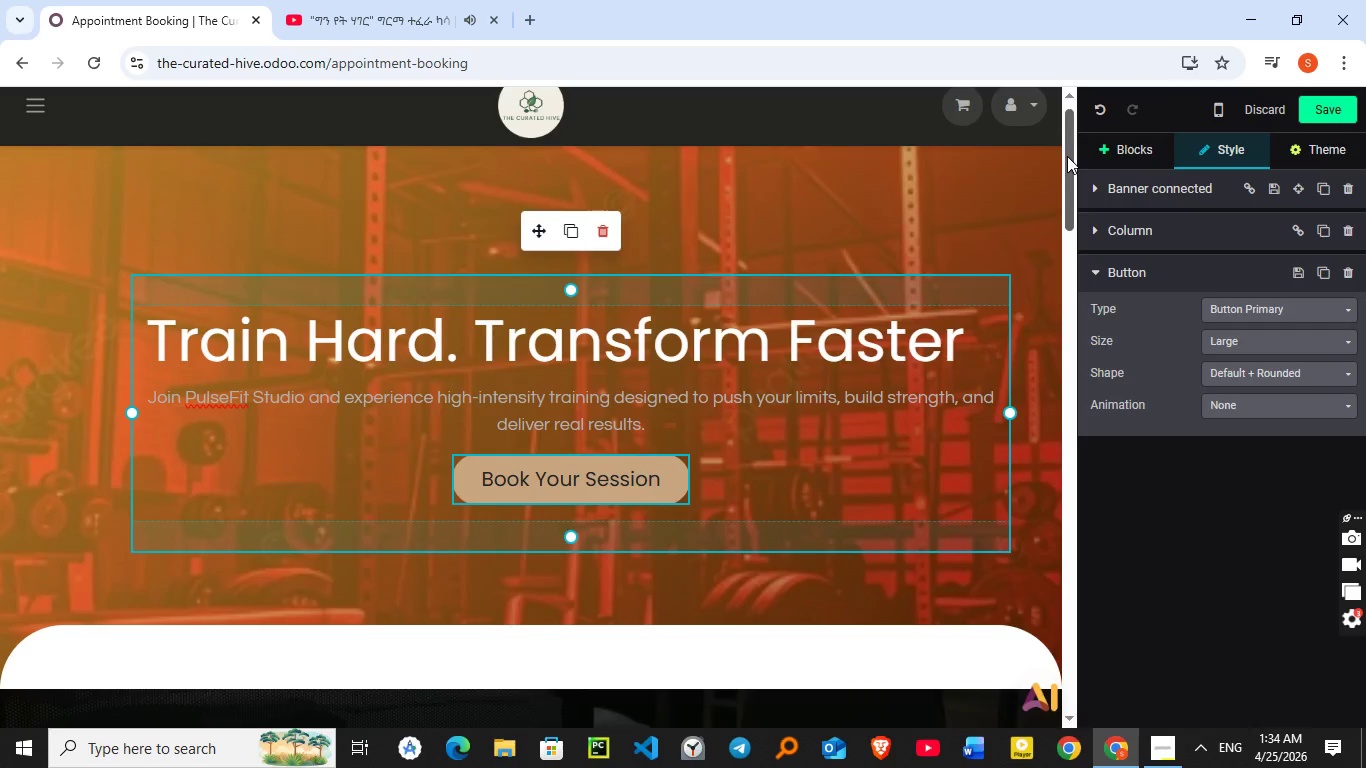 
left_click_drag(start_coordinate=[1064, 168], to_coordinate=[1082, 288])
 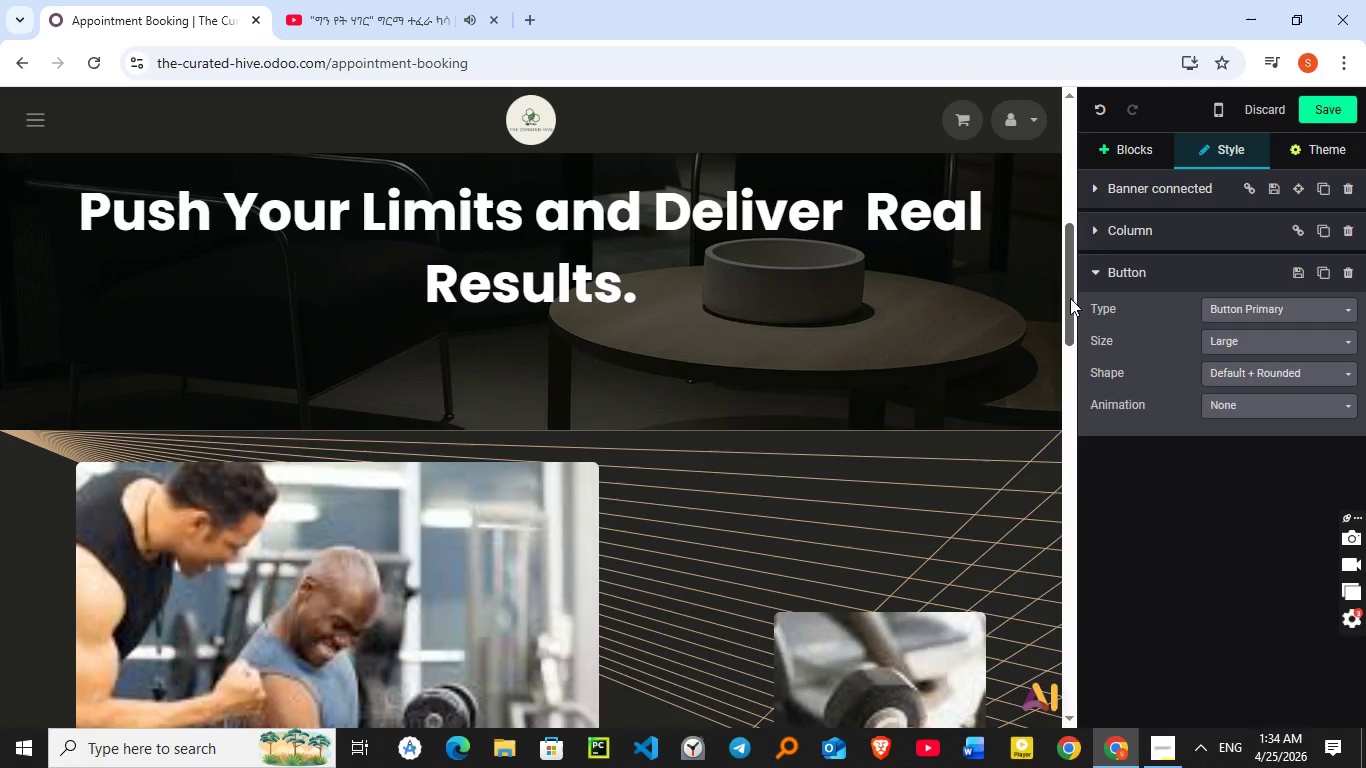 
left_click_drag(start_coordinate=[1070, 298], to_coordinate=[1077, 258])
 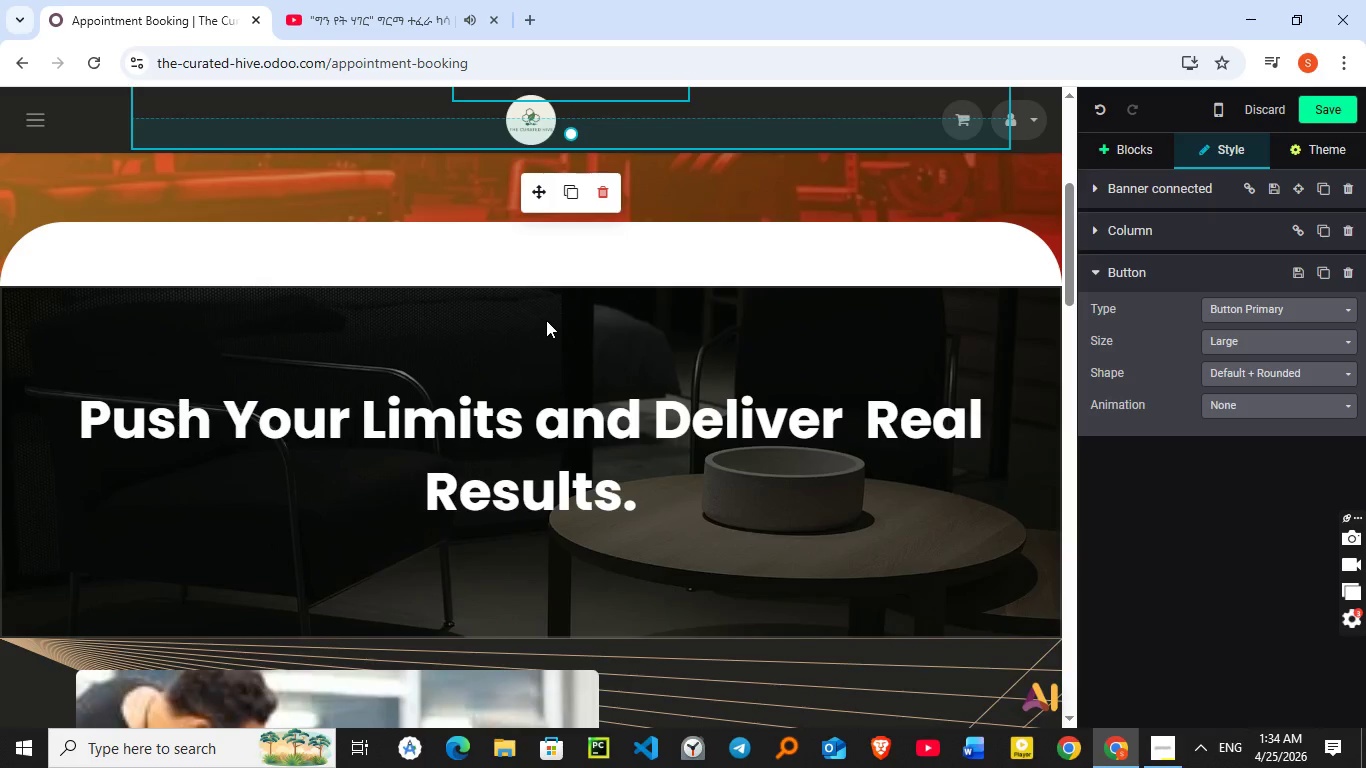 
left_click([546, 320])
 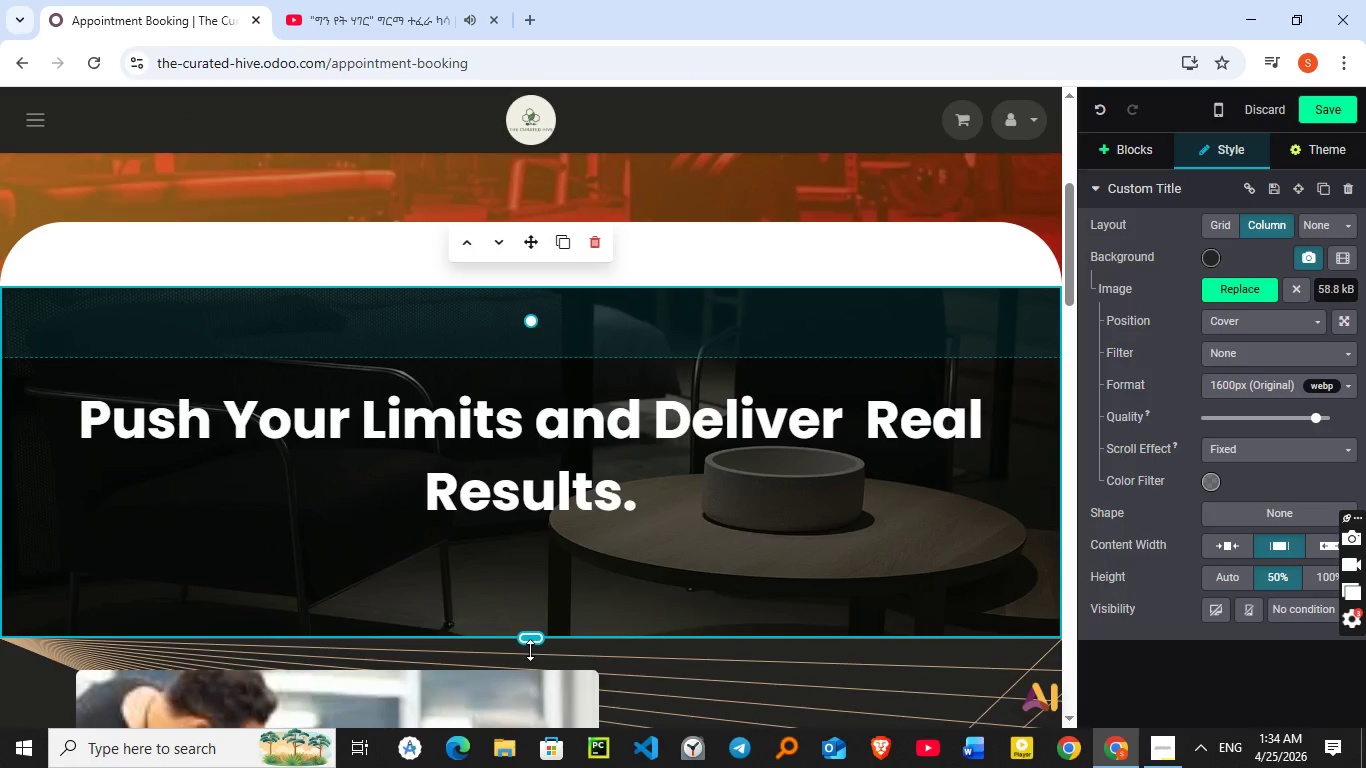 
left_click_drag(start_coordinate=[533, 634], to_coordinate=[535, 649])
 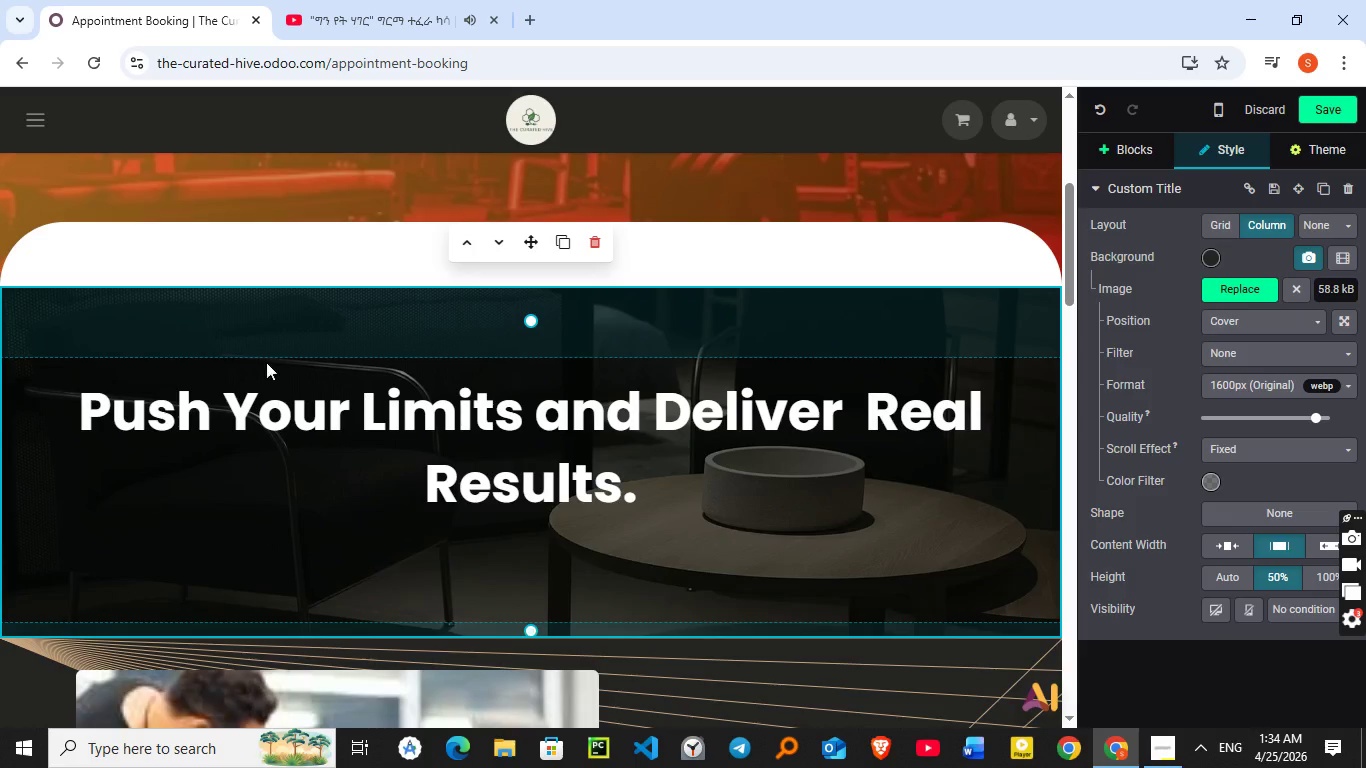 
left_click_drag(start_coordinate=[534, 322], to_coordinate=[550, 382])
 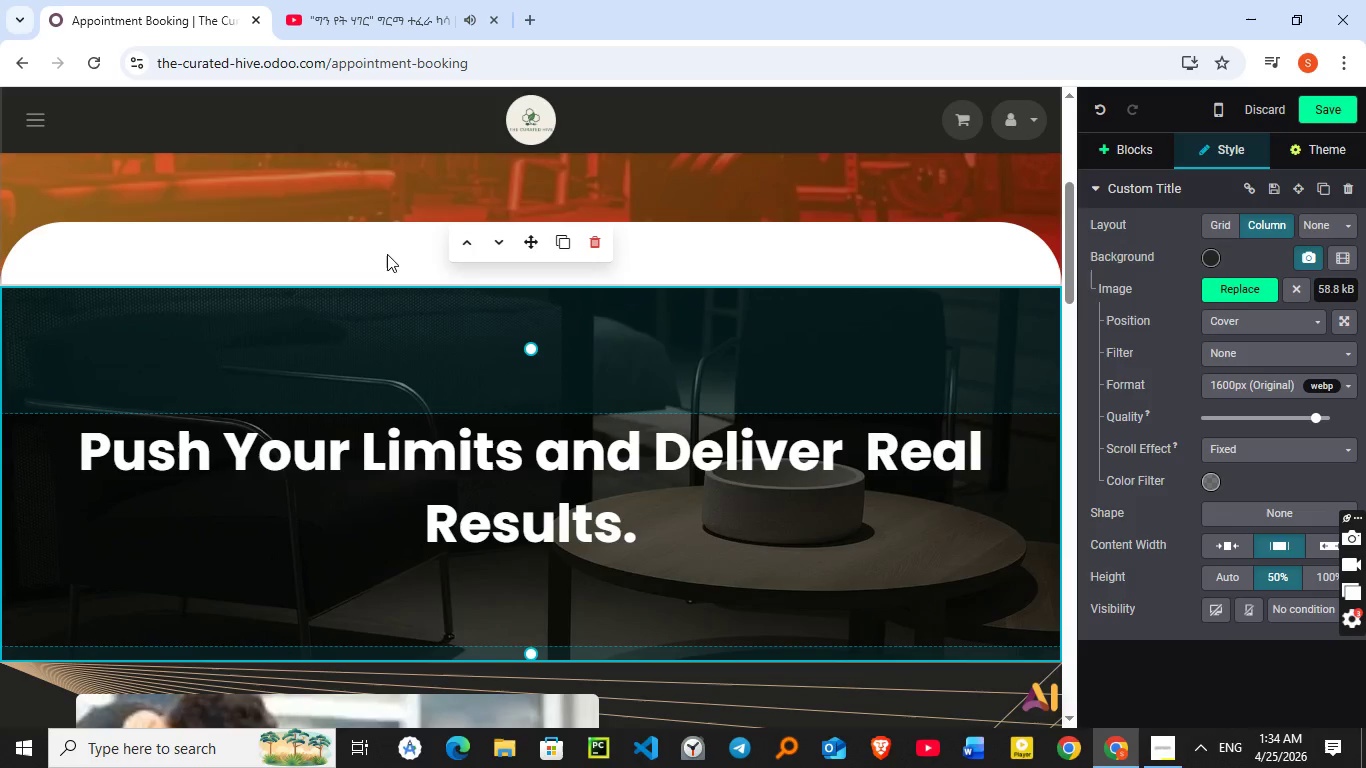 
left_click([387, 254])
 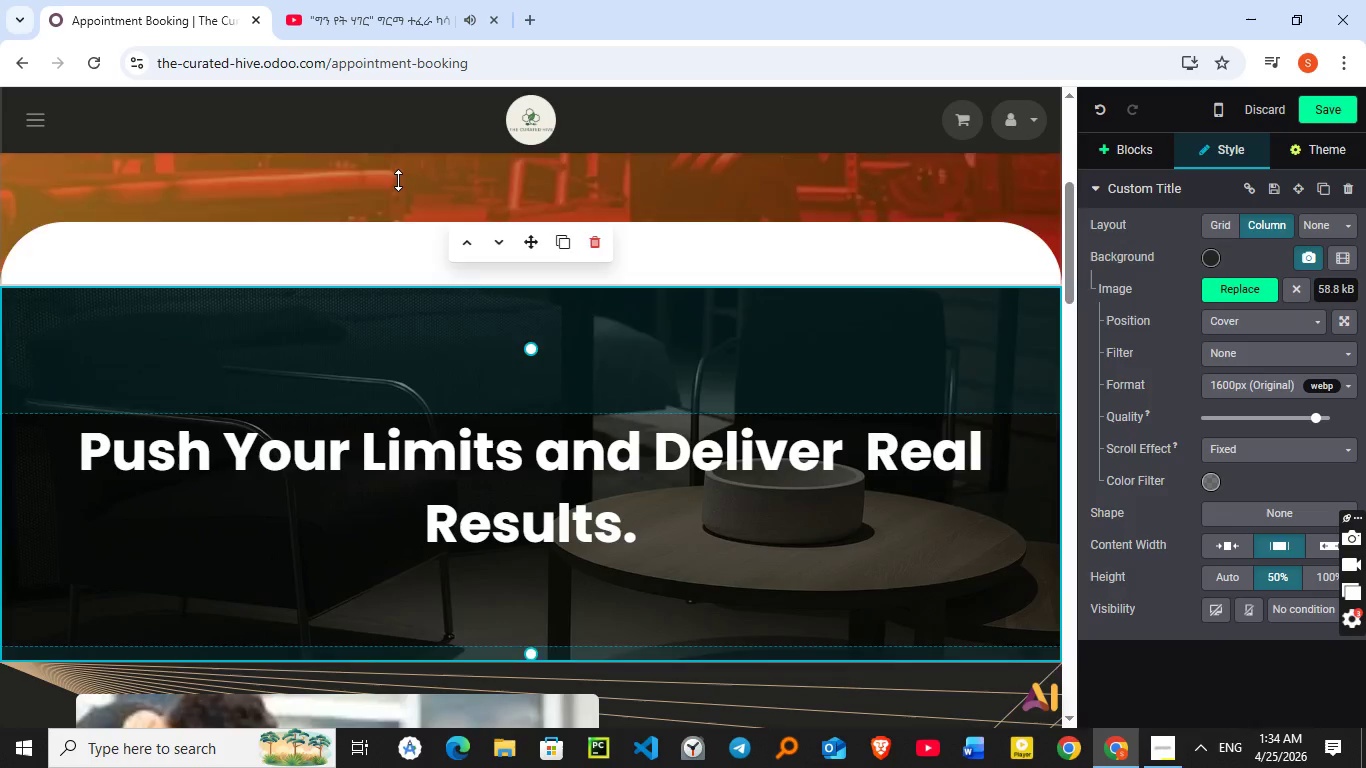 
left_click([398, 180])
 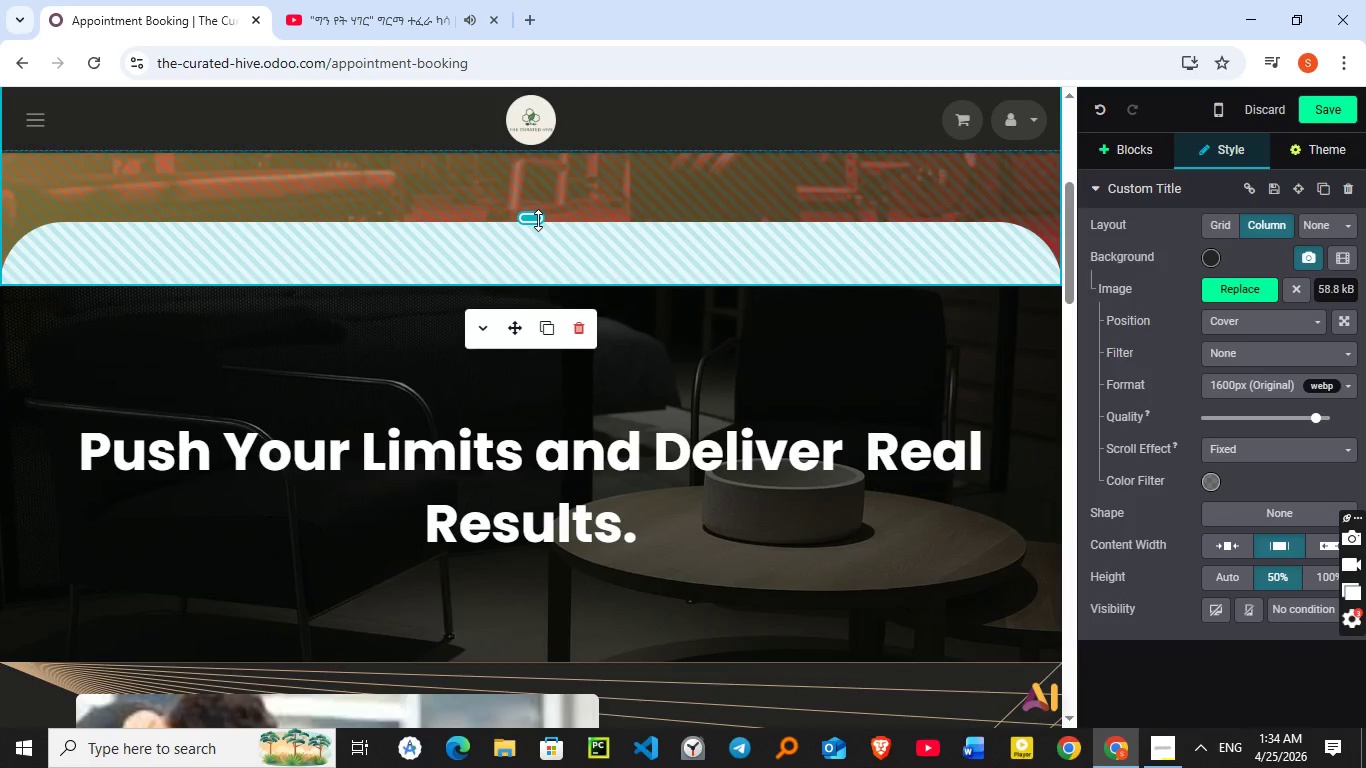 
left_click_drag(start_coordinate=[538, 220], to_coordinate=[553, 176])
 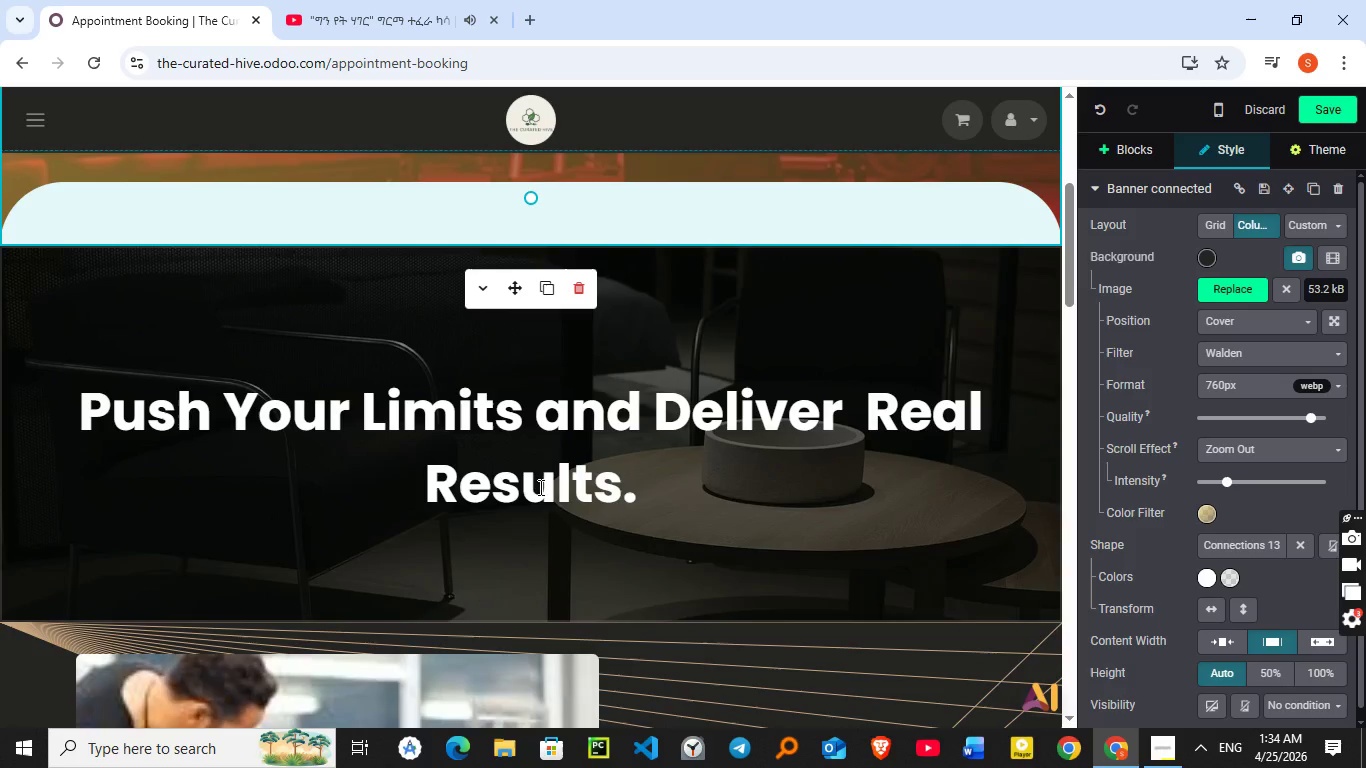 
left_click([543, 485])
 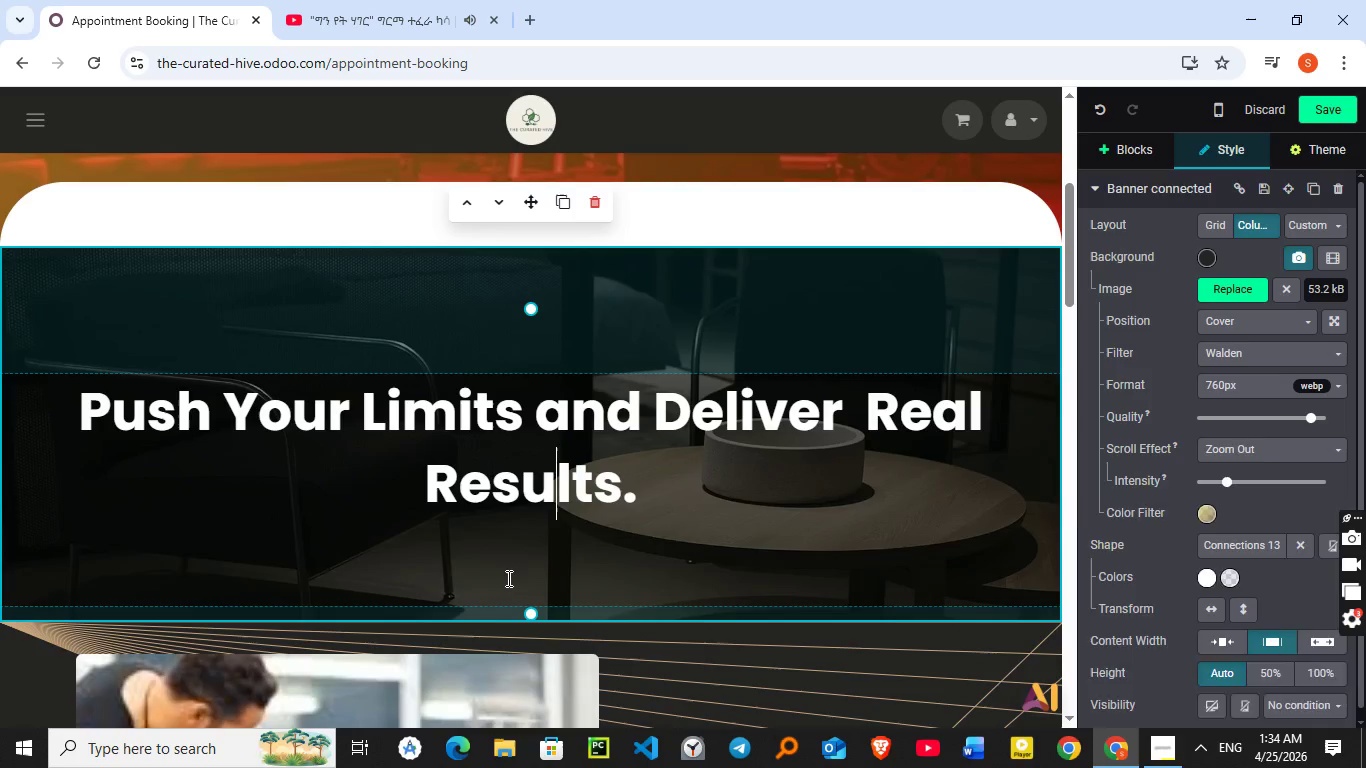 
left_click([507, 578])
 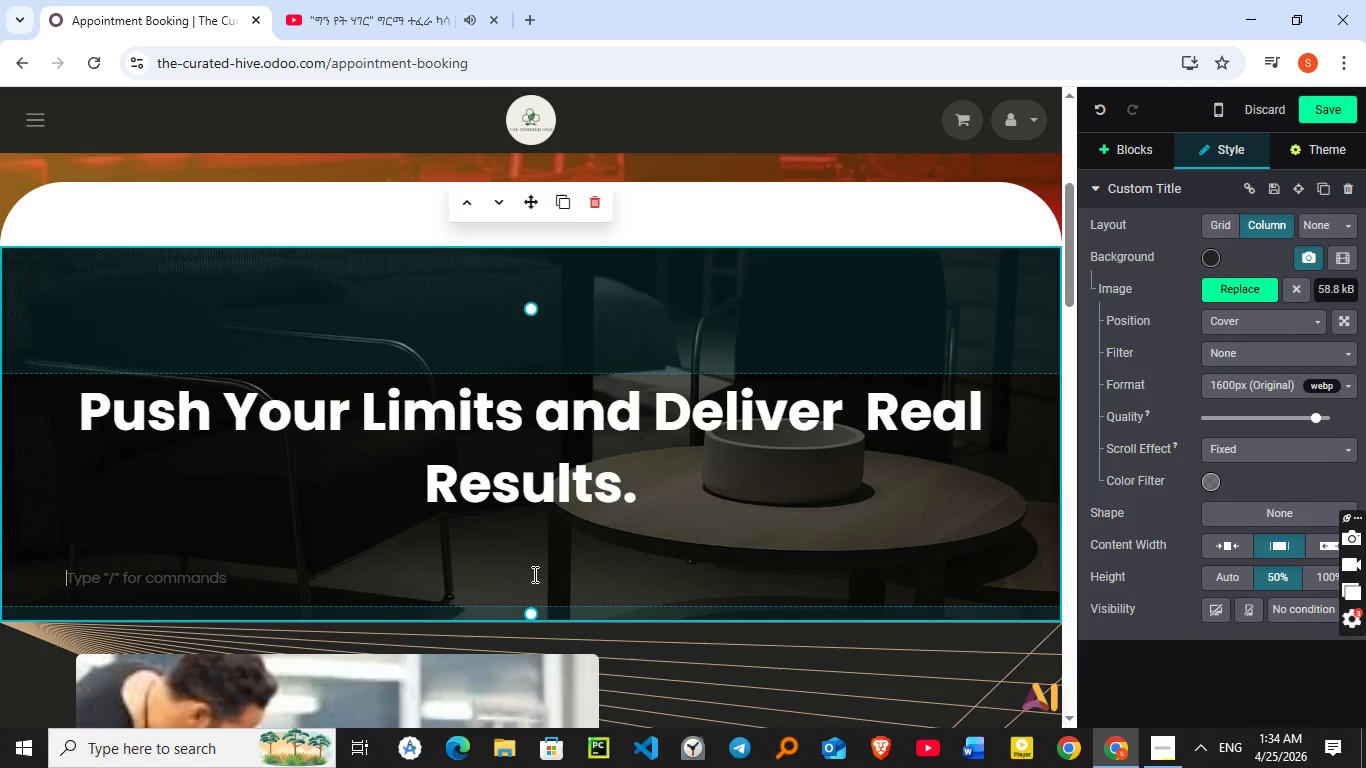 
key(Backspace)
 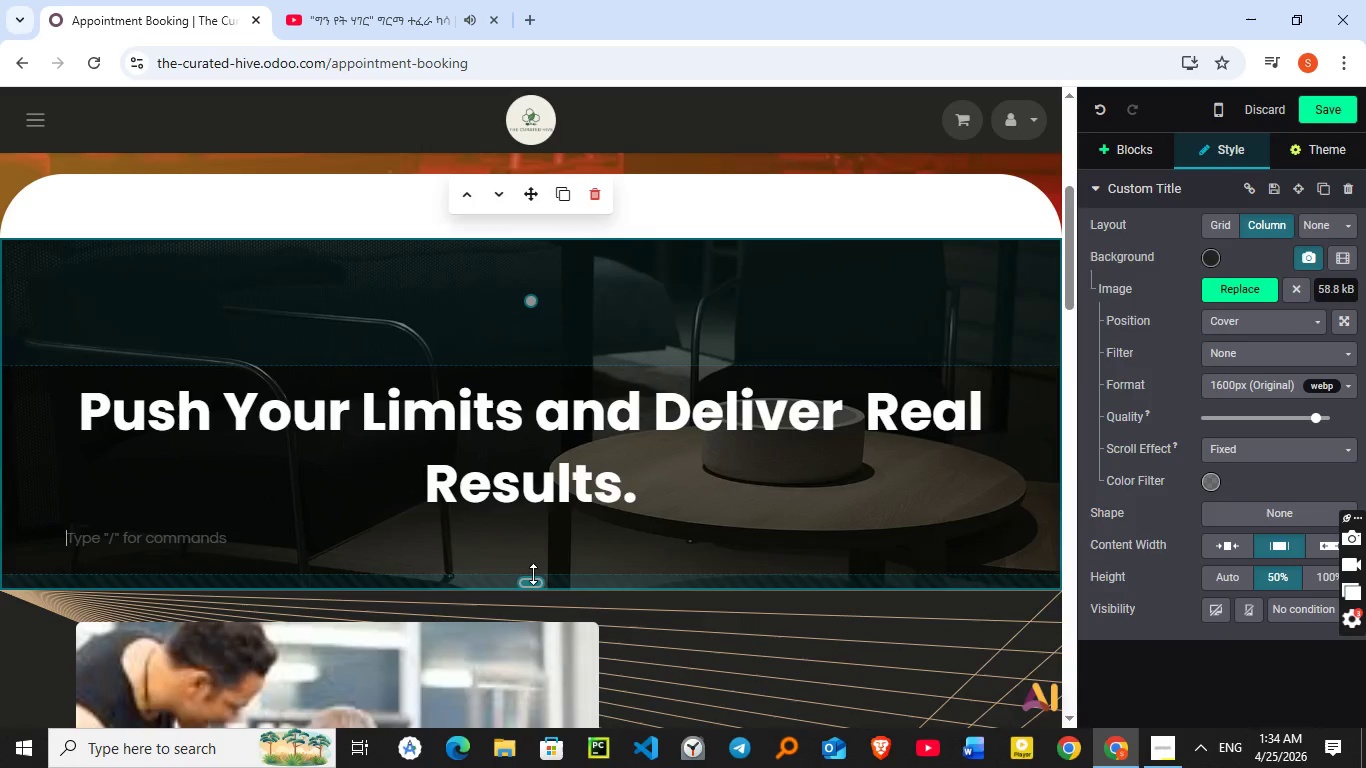 
key(Backspace)
 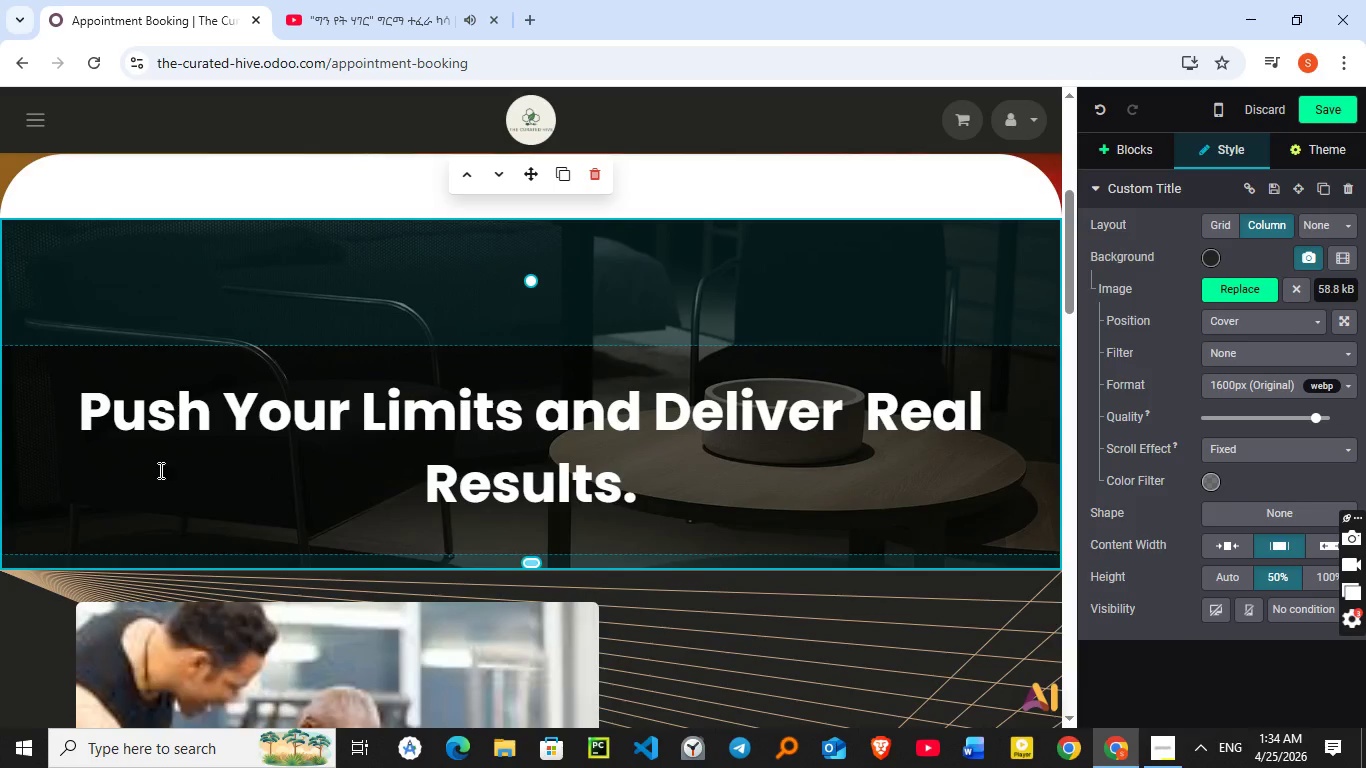 
left_click([104, 352])
 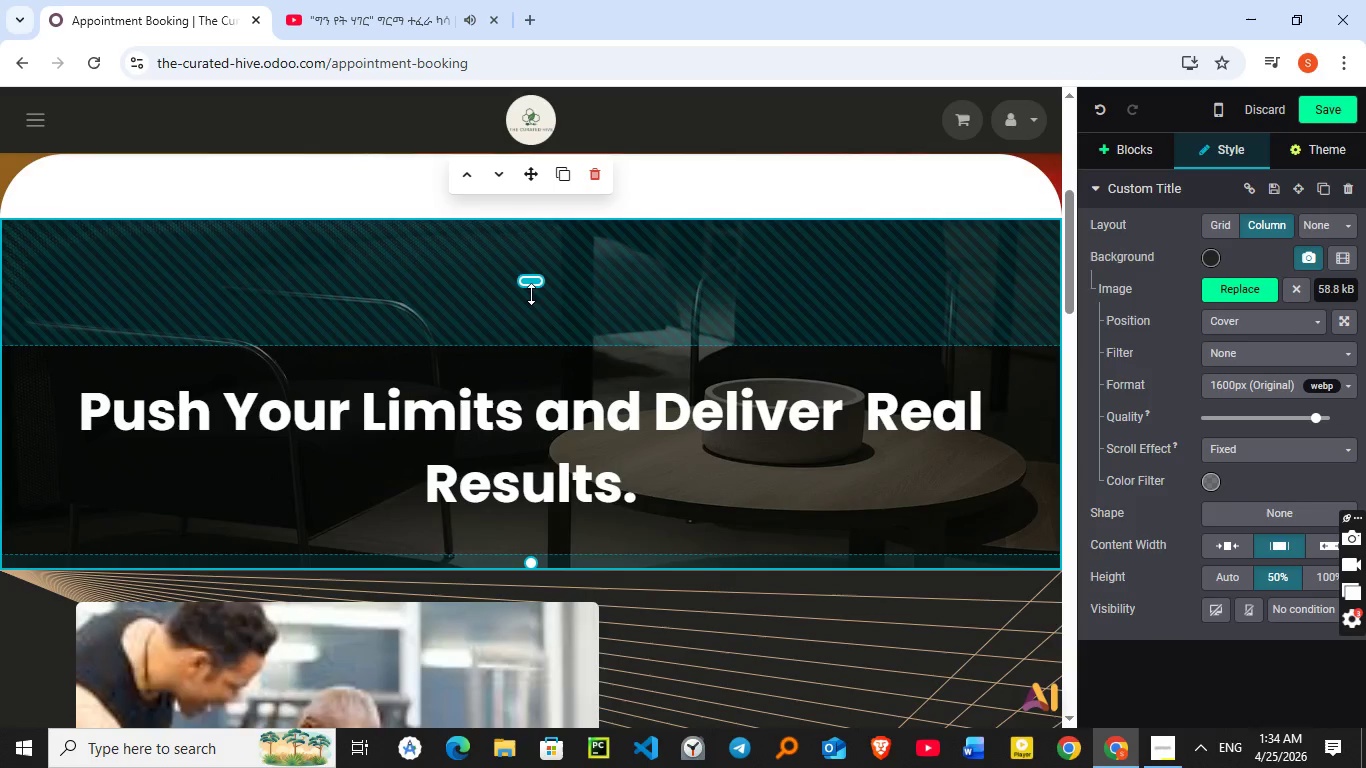 
left_click_drag(start_coordinate=[531, 290], to_coordinate=[549, 124])
 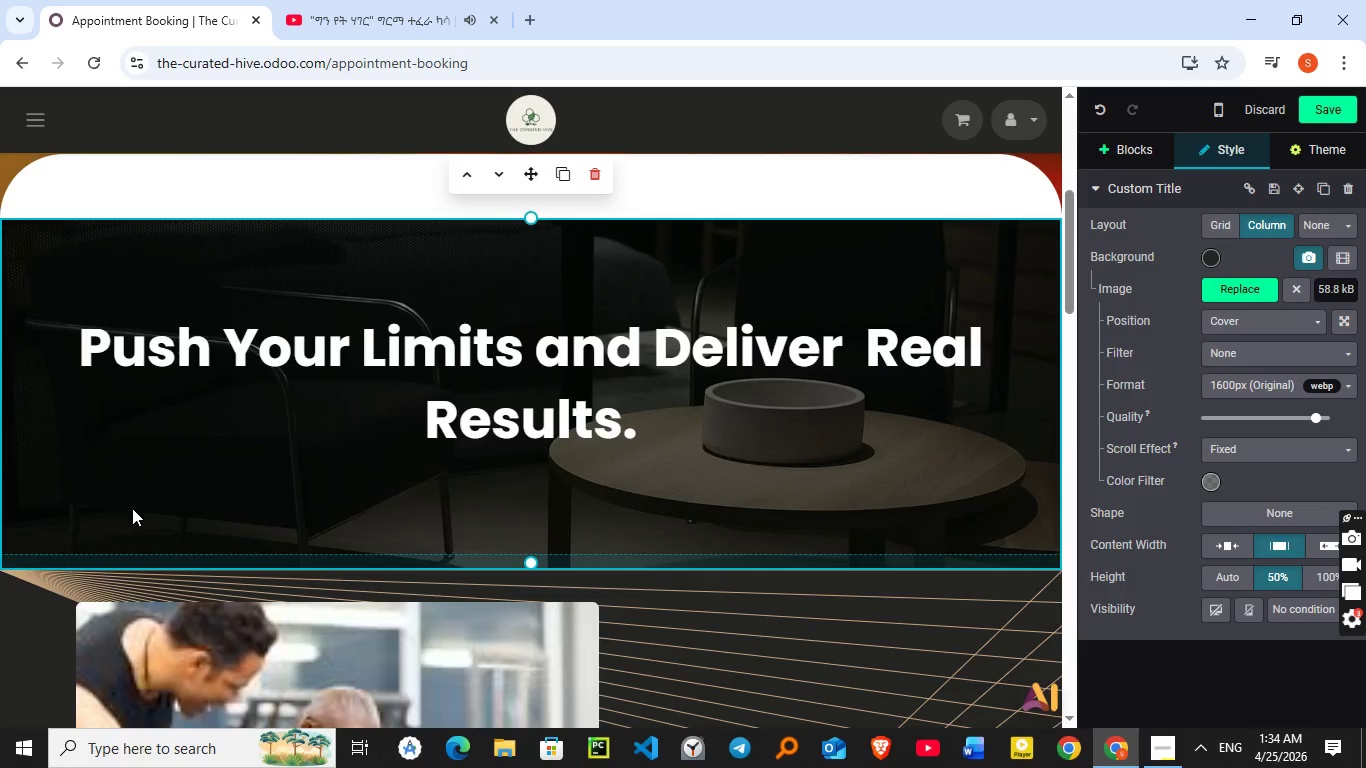 
left_click([132, 508])
 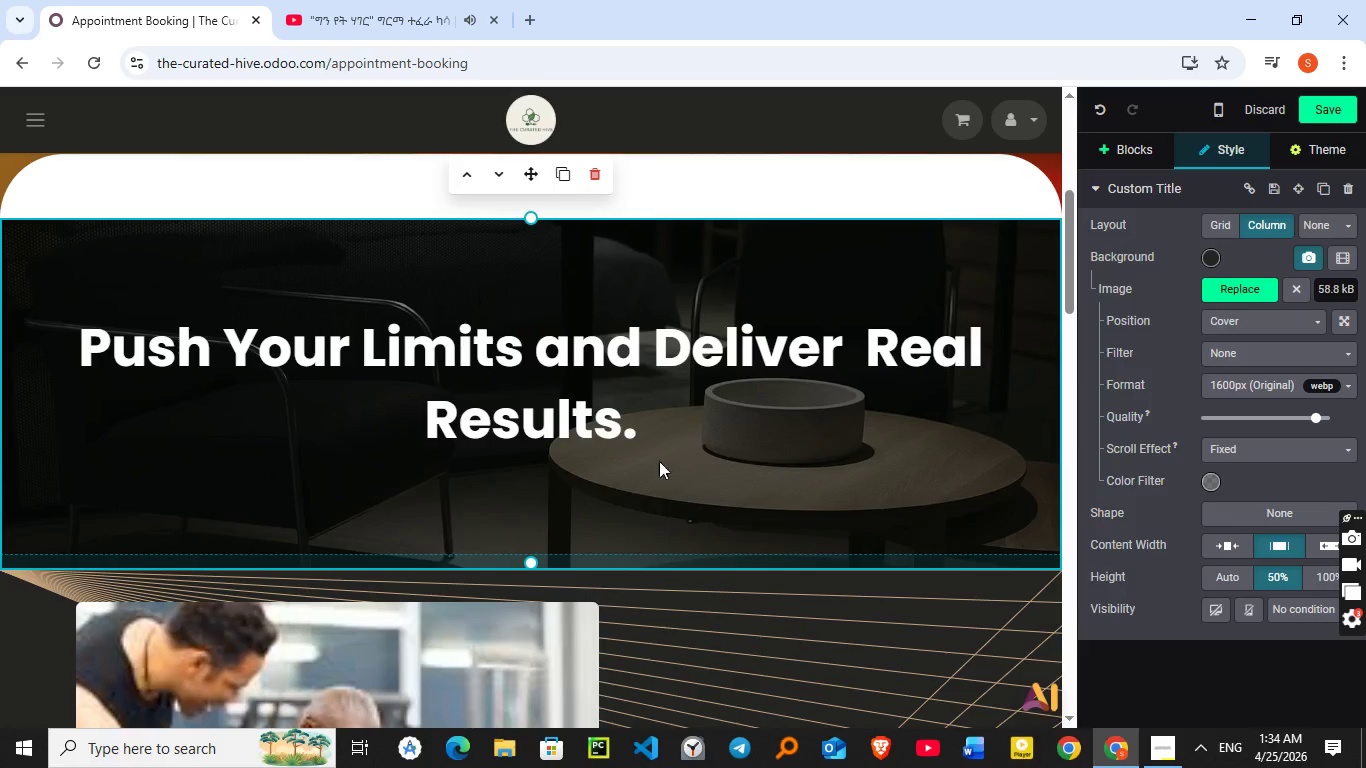 
left_click([660, 440])
 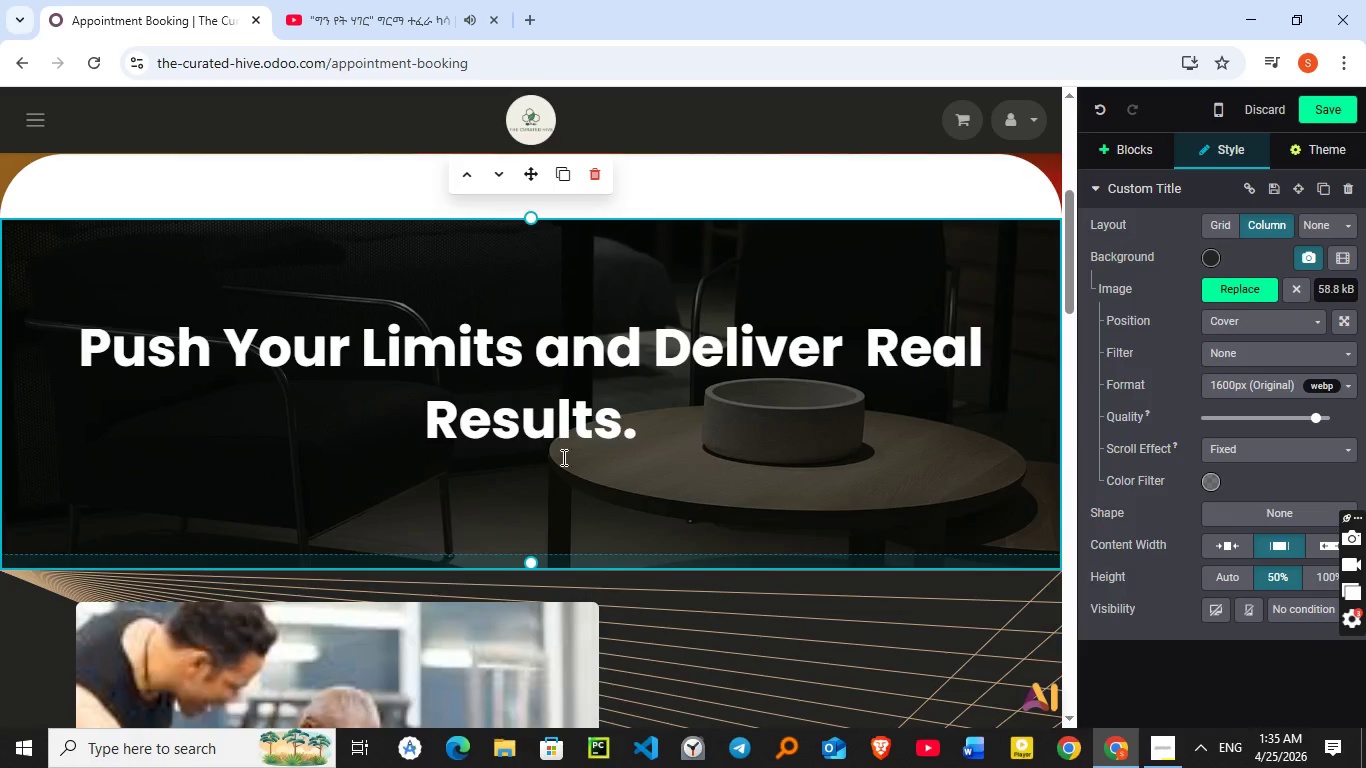 
scroll: coordinate [670, 522], scroll_direction: down, amount: 4.0
 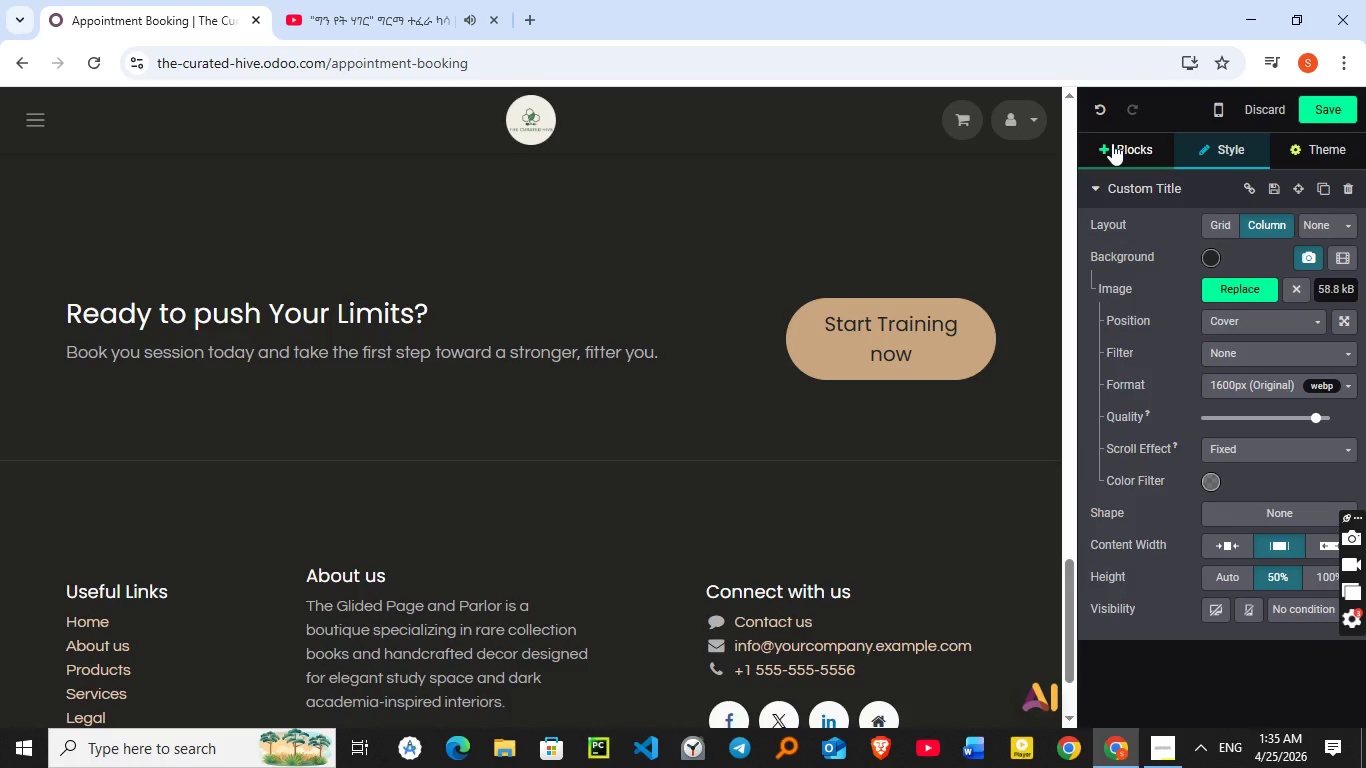 
scroll: coordinate [668, 388], scroll_direction: up, amount: 6.0
 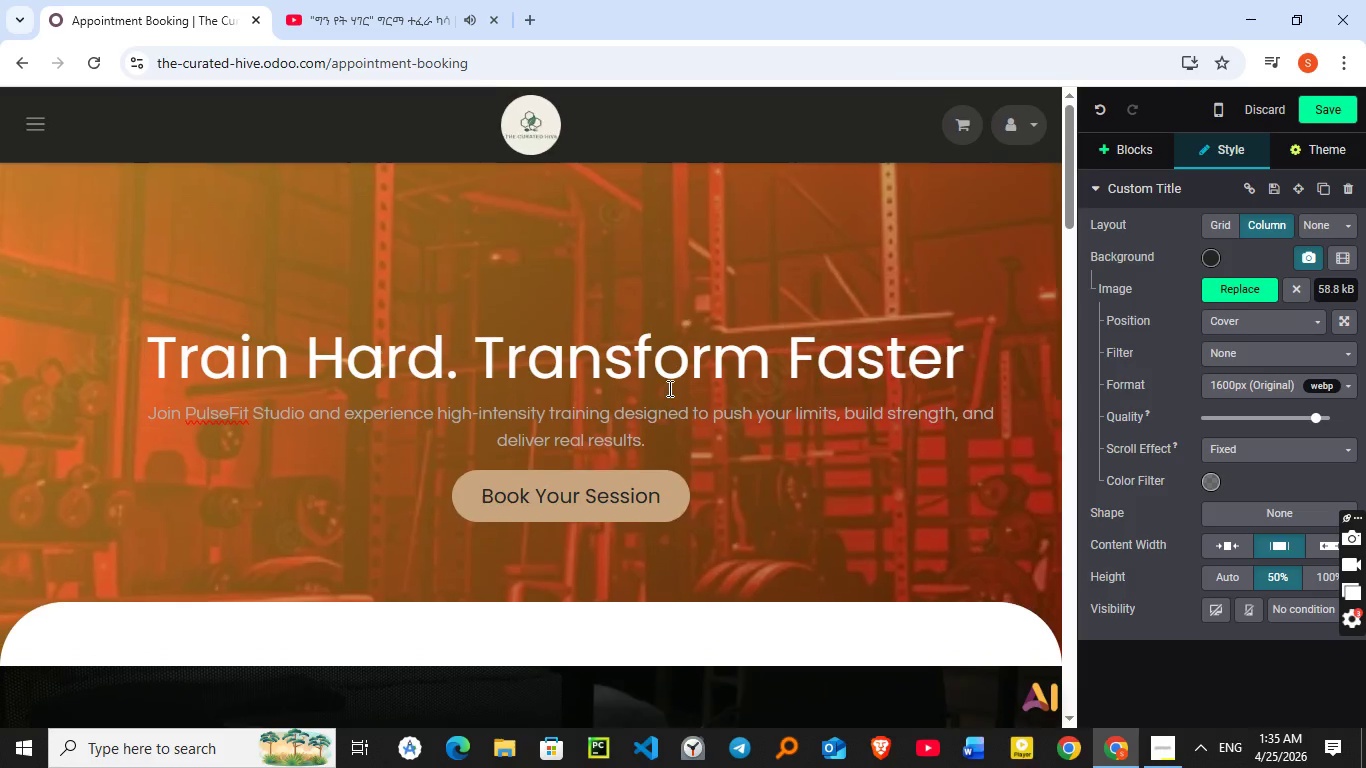 
scroll: coordinate [668, 388], scroll_direction: down, amount: 8.0
 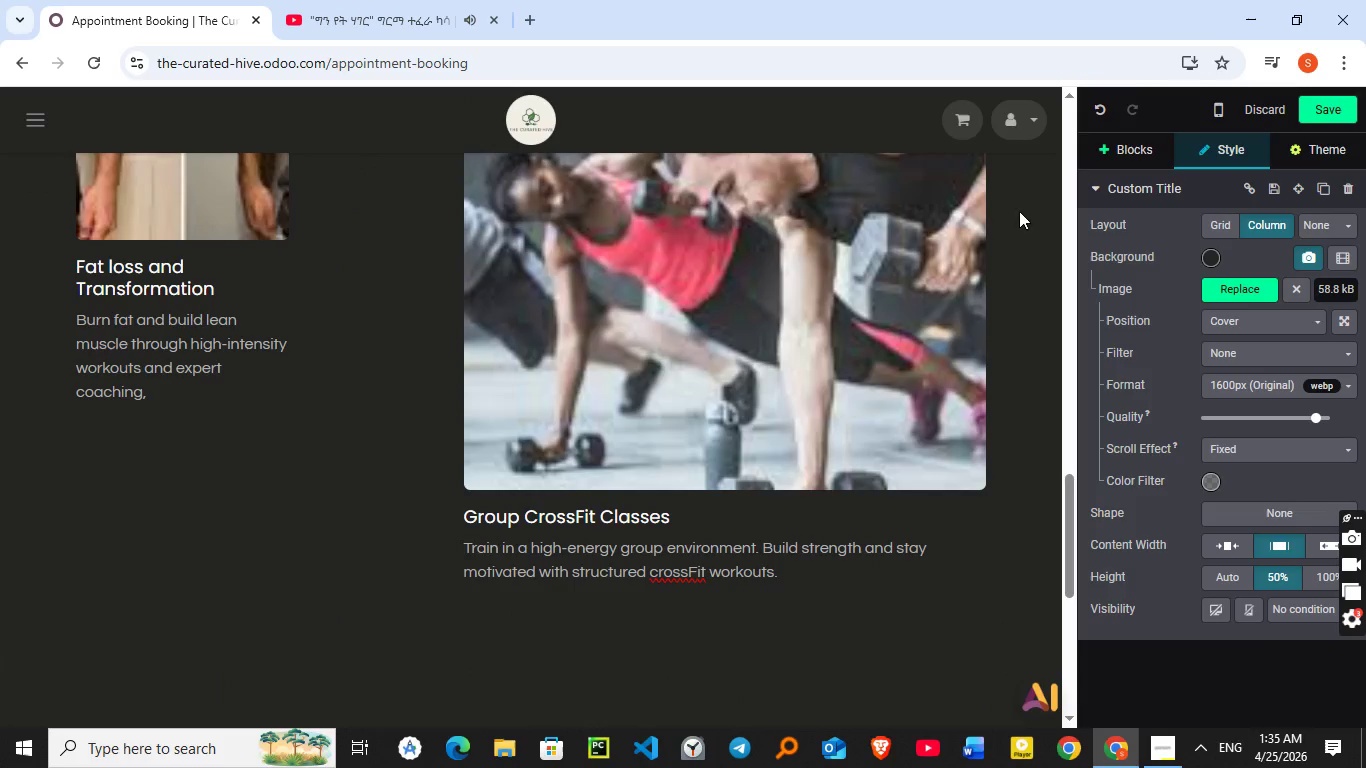 
left_click([1116, 145])
 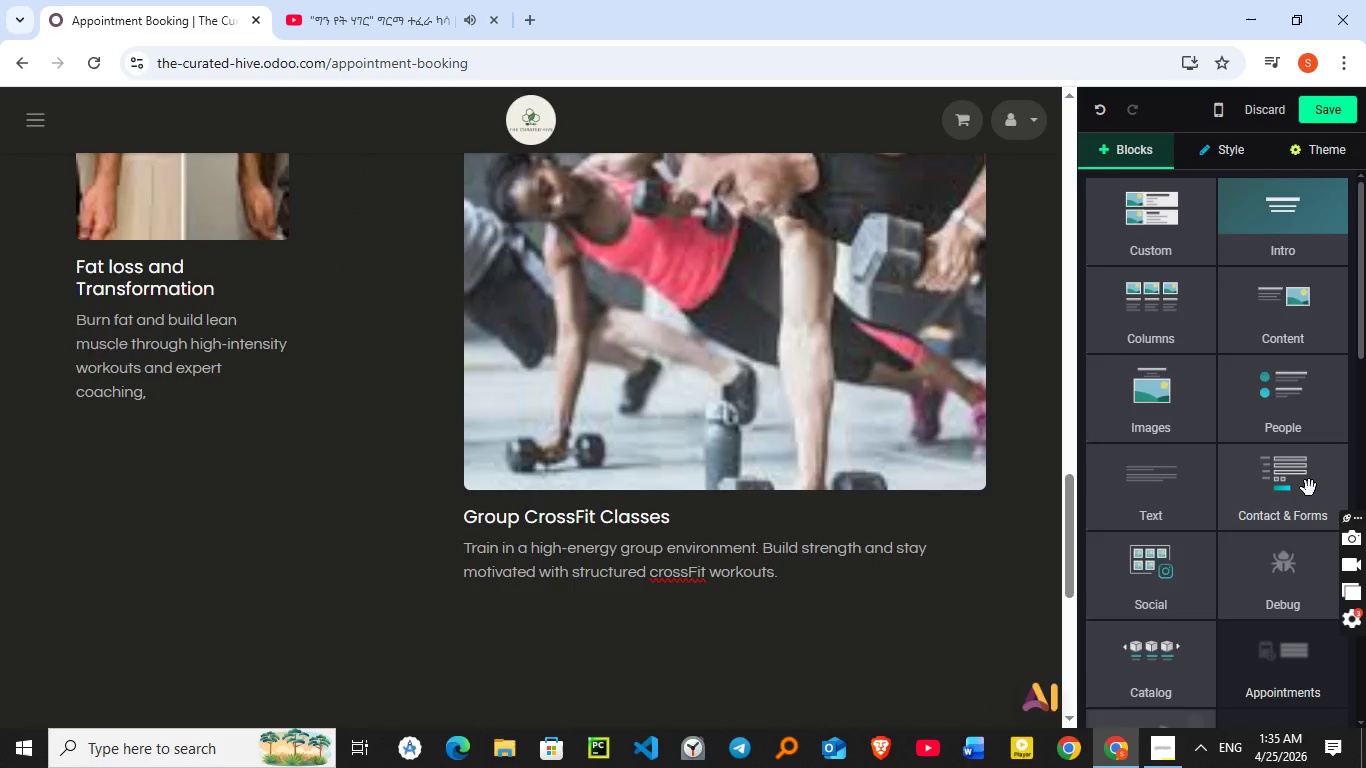 
left_click([1313, 499])
 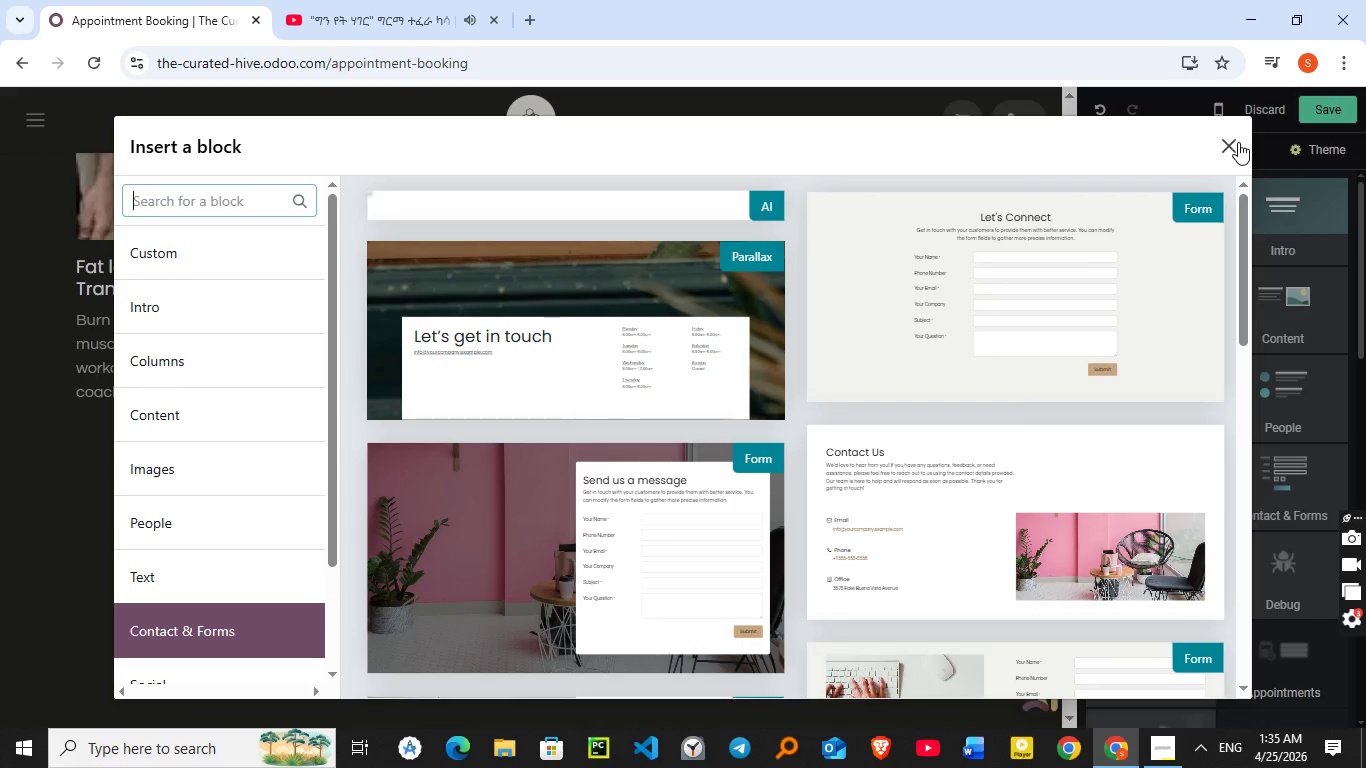 
left_click([1238, 142])
 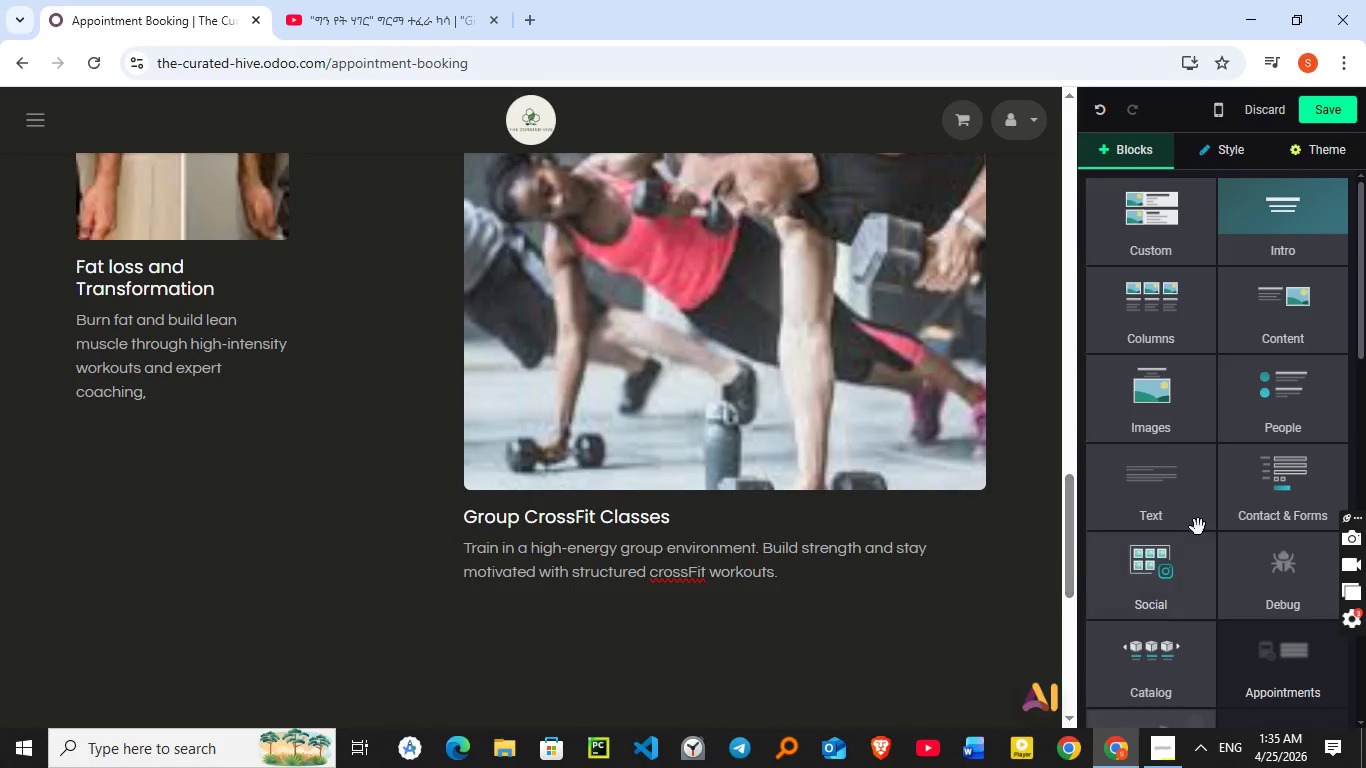 
scroll: coordinate [945, 471], scroll_direction: down, amount: 2.0
 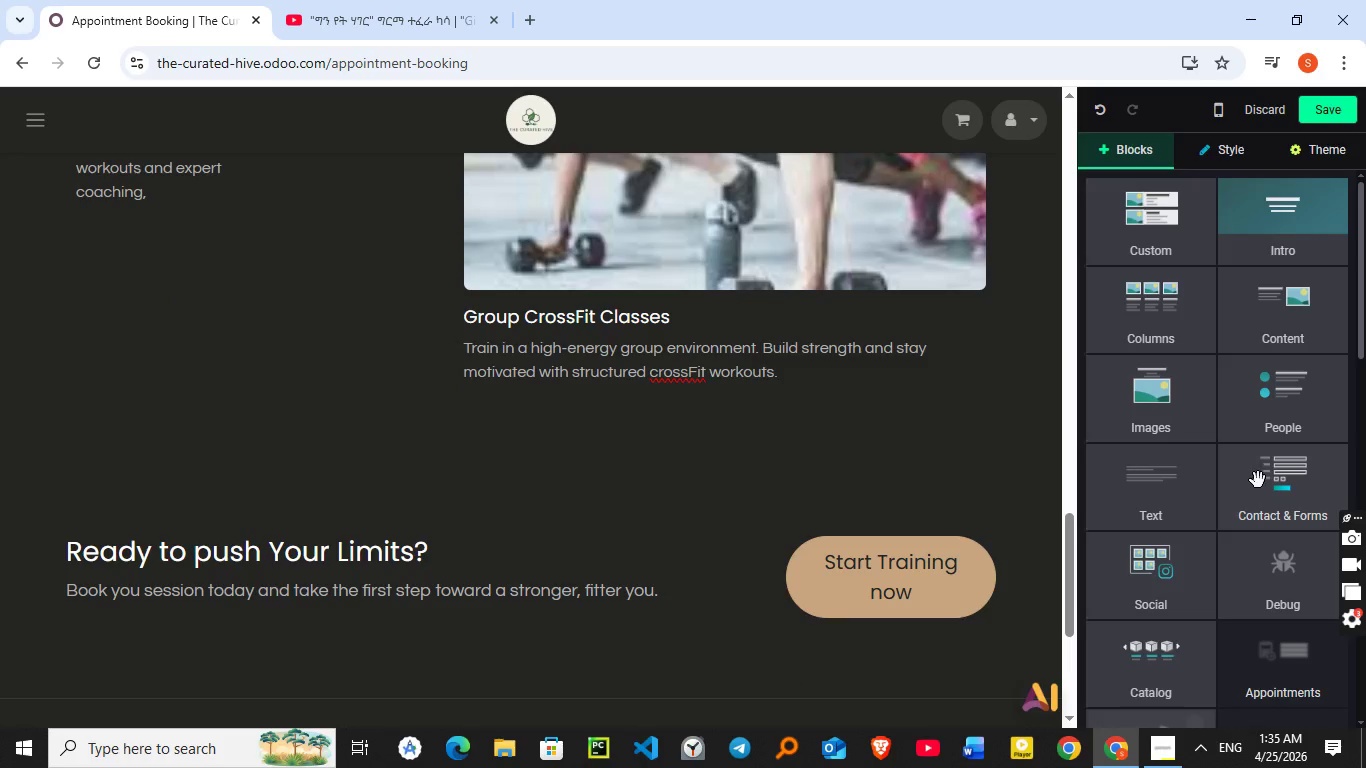 
left_click_drag(start_coordinate=[1285, 482], to_coordinate=[639, 468])
 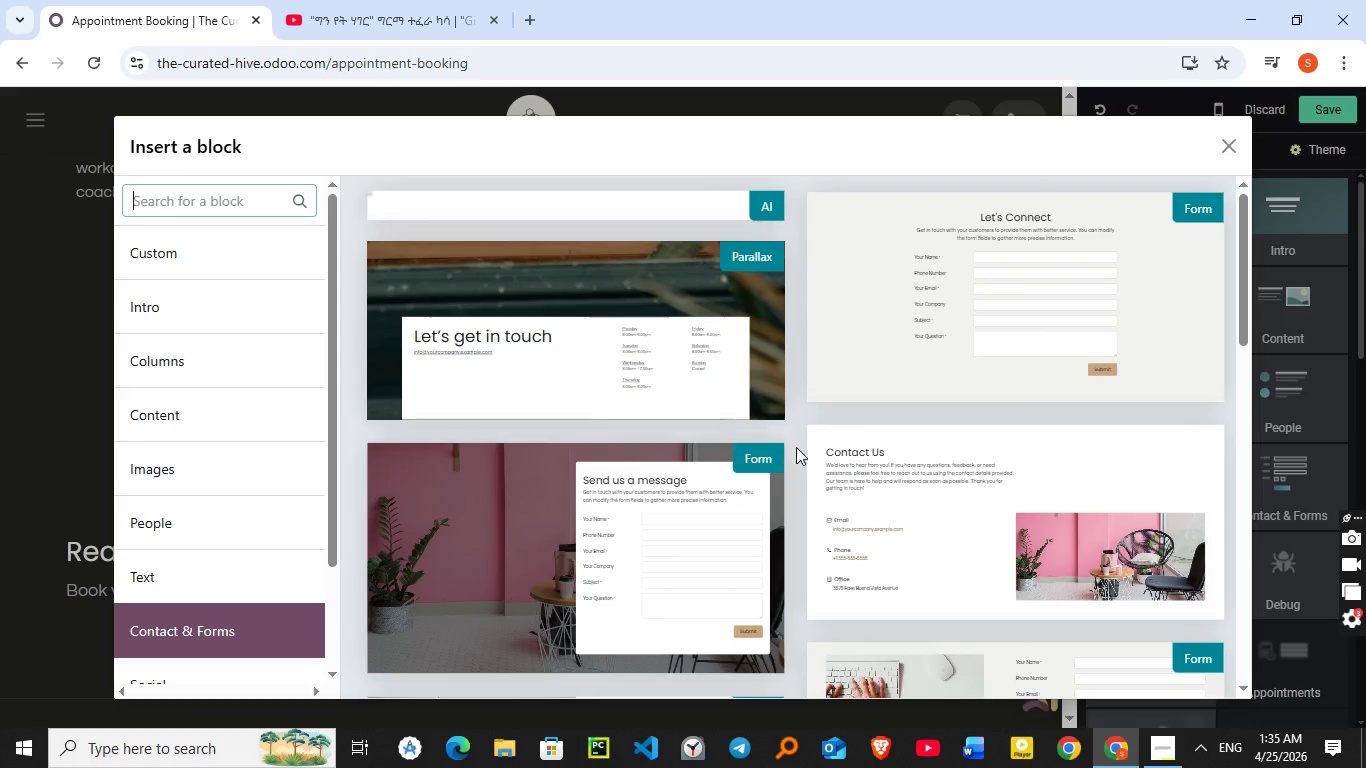 
scroll: coordinate [842, 426], scroll_direction: down, amount: 3.0
 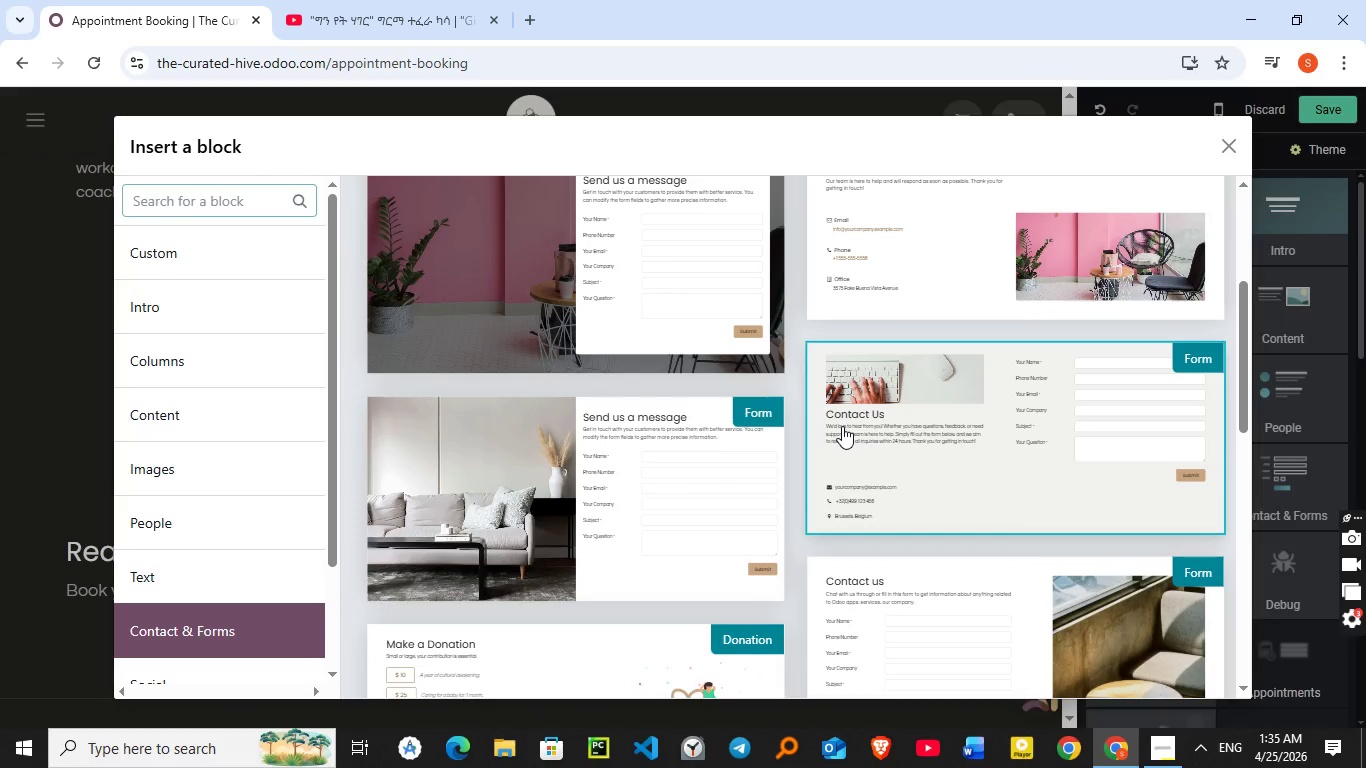 
scroll: coordinate [842, 426], scroll_direction: up, amount: 2.0
 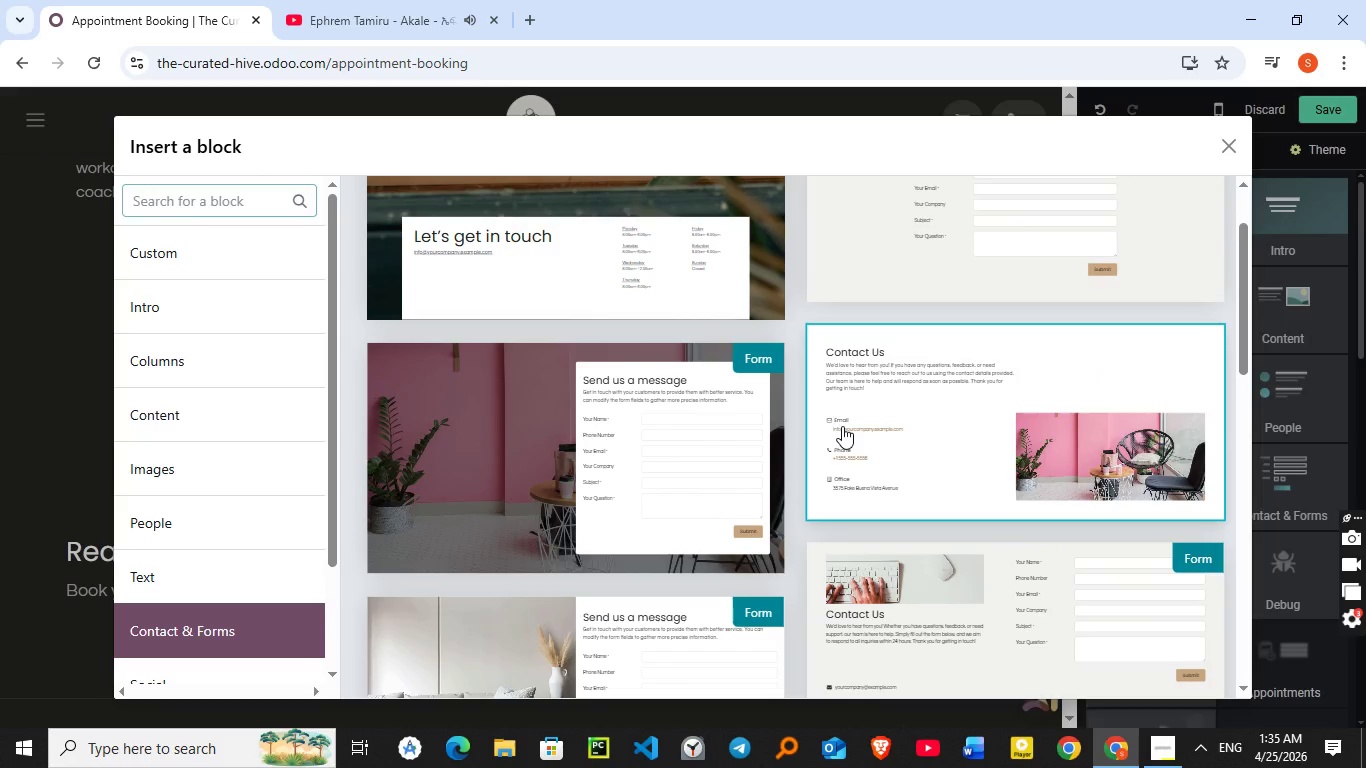 
scroll: coordinate [842, 426], scroll_direction: down, amount: 11.0
 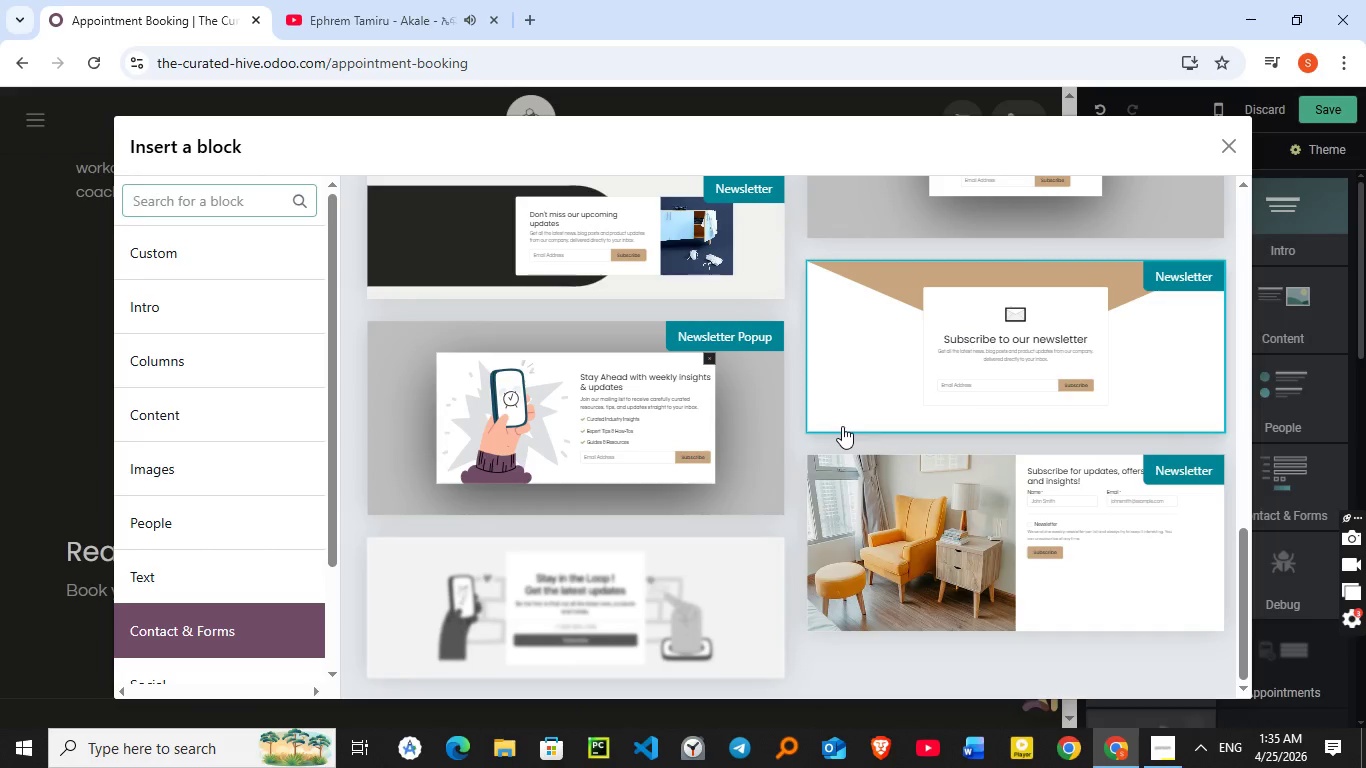 
scroll: coordinate [842, 426], scroll_direction: up, amount: 8.0
 